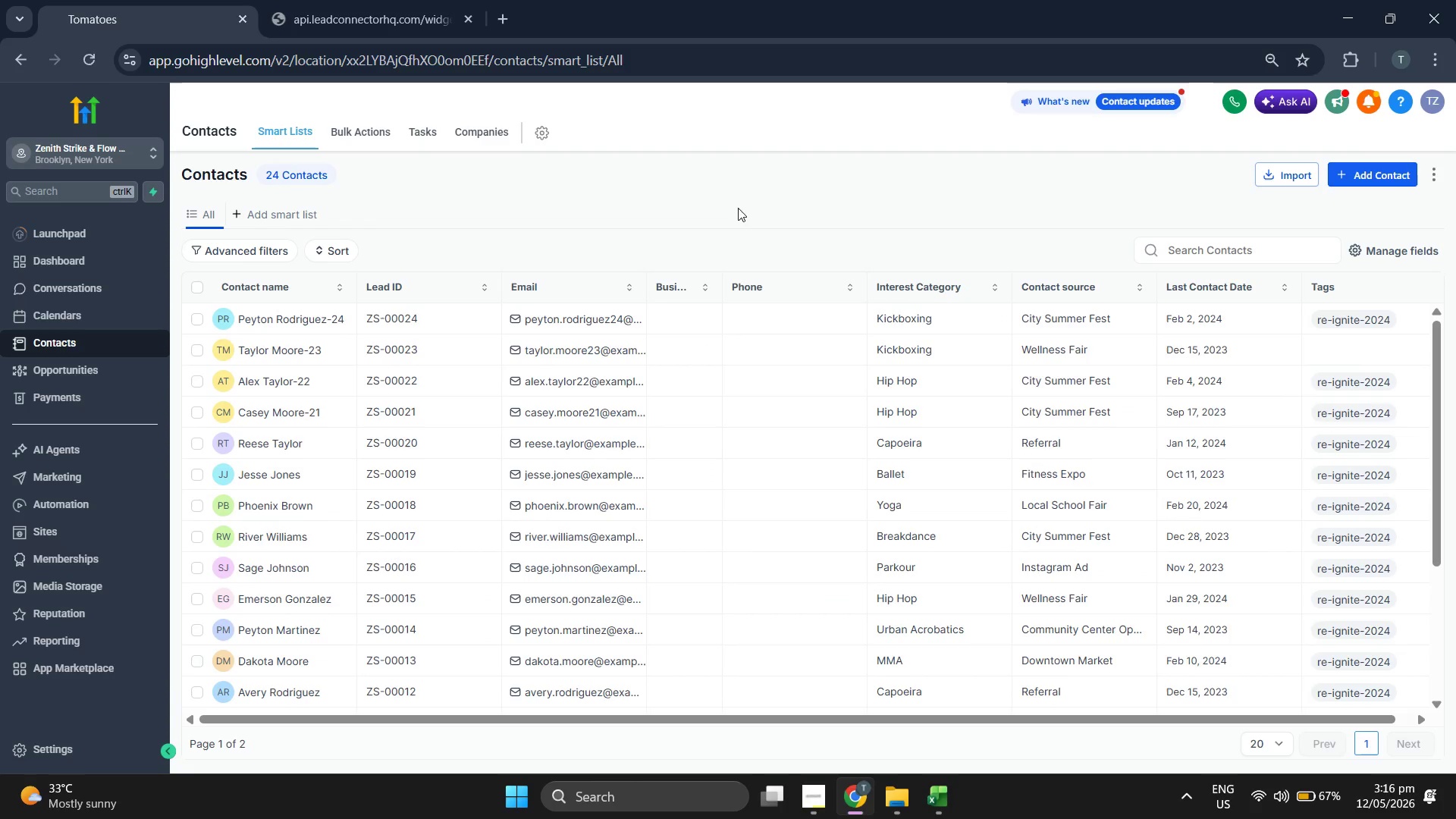 
left_click([1357, 185])
 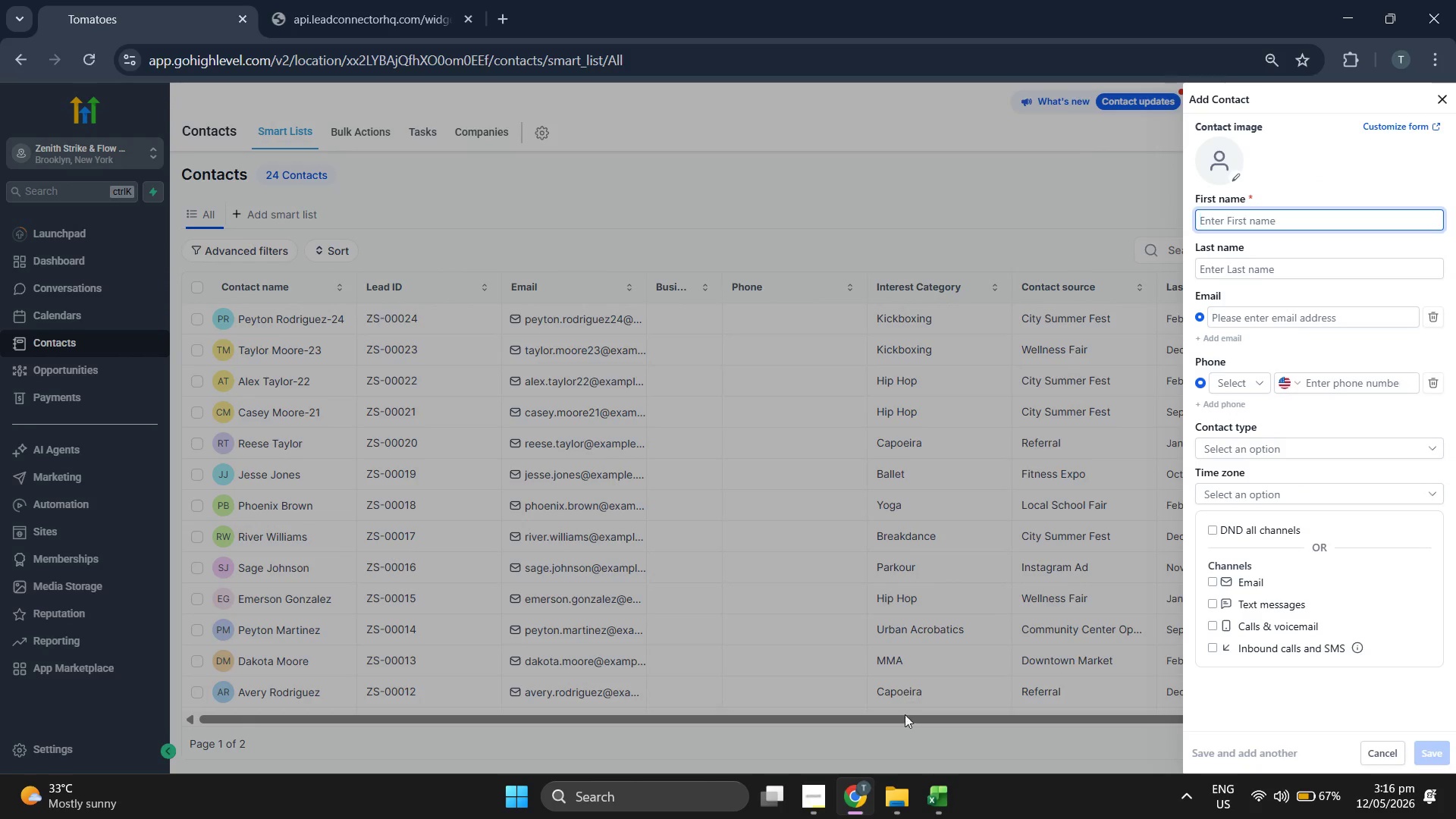 
left_click([933, 801])
 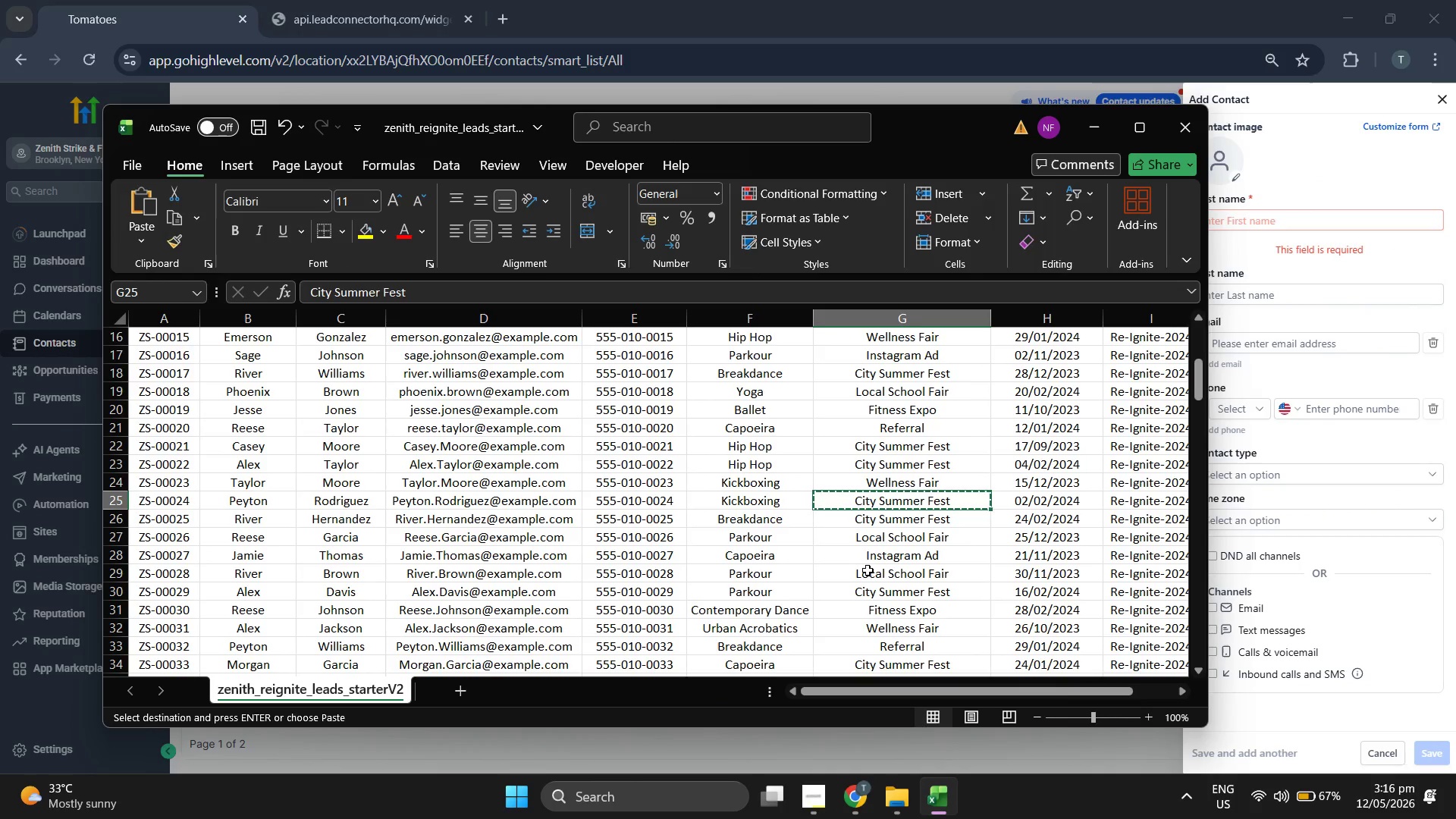 
key(ArrowDown)
 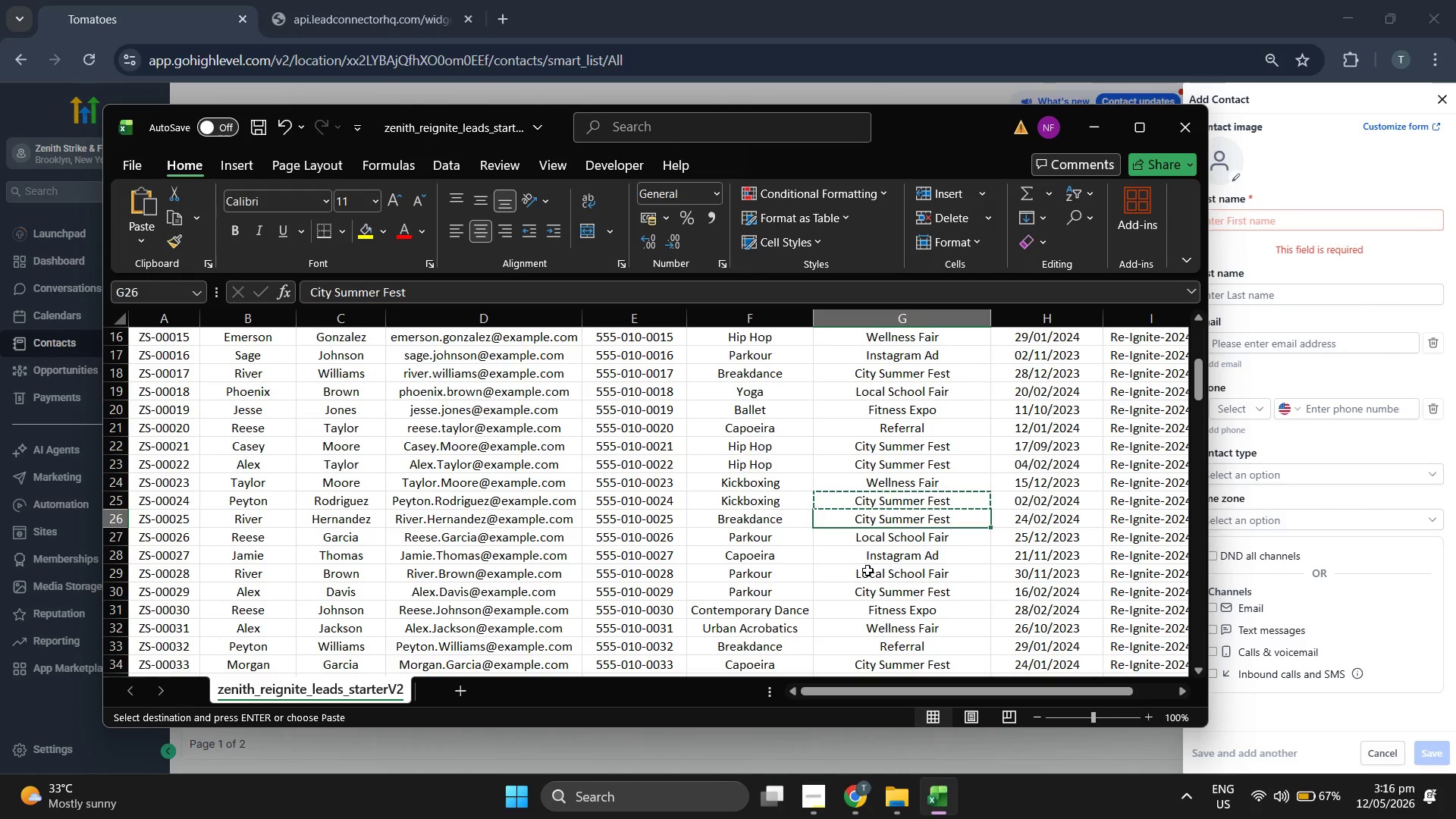 
key(ArrowLeft)
 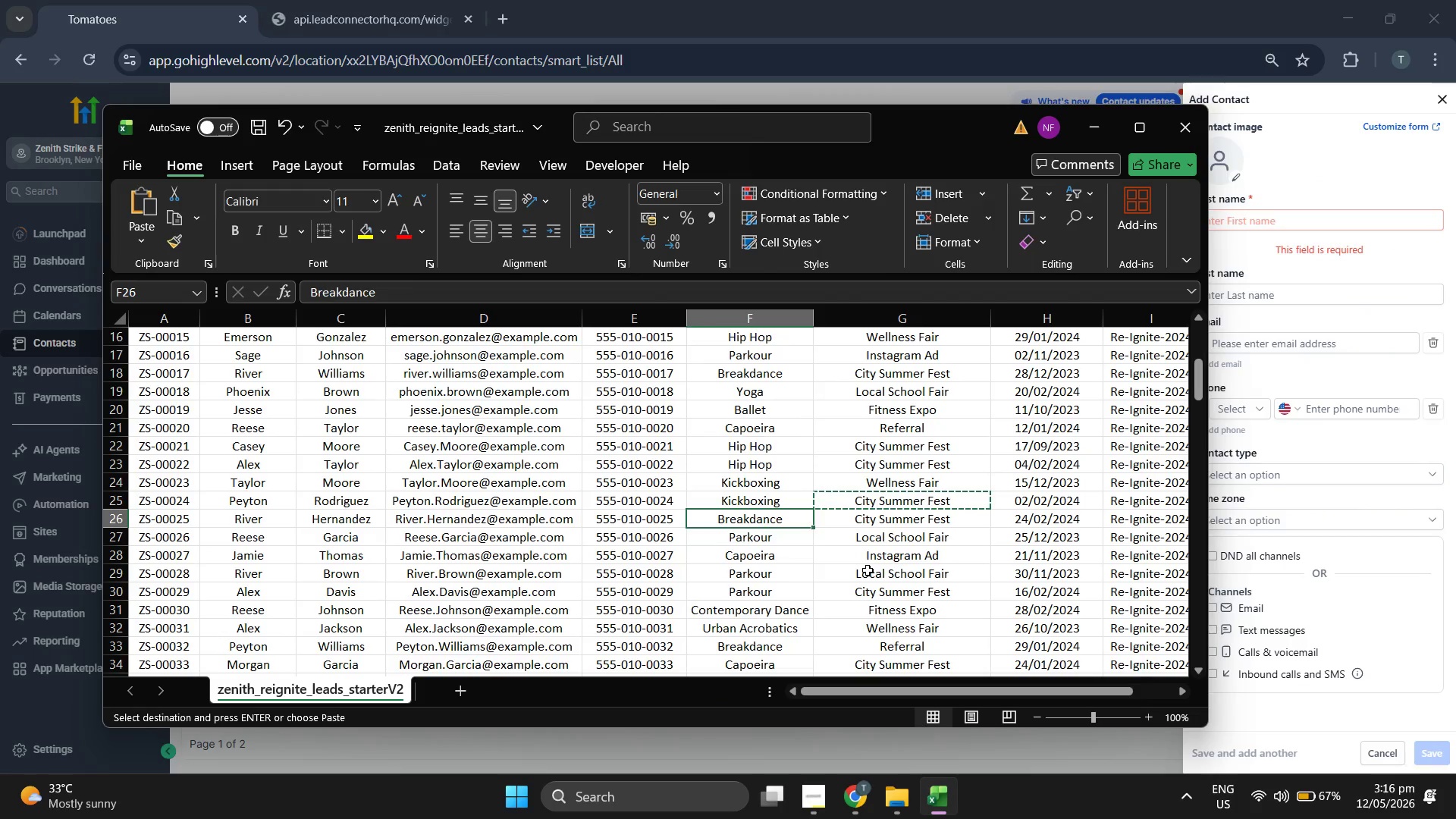 
key(ArrowLeft)
 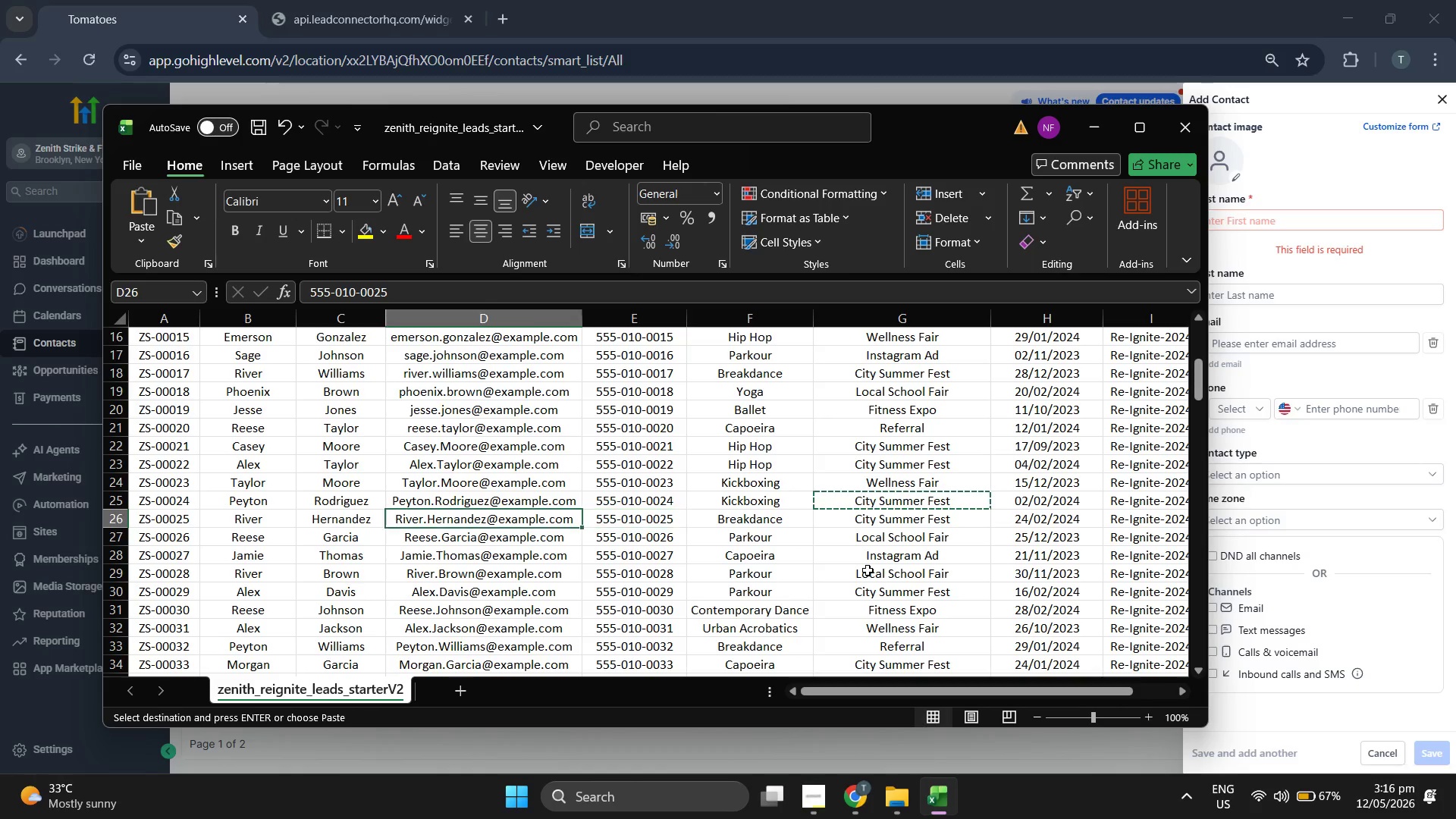 
key(ArrowLeft)
 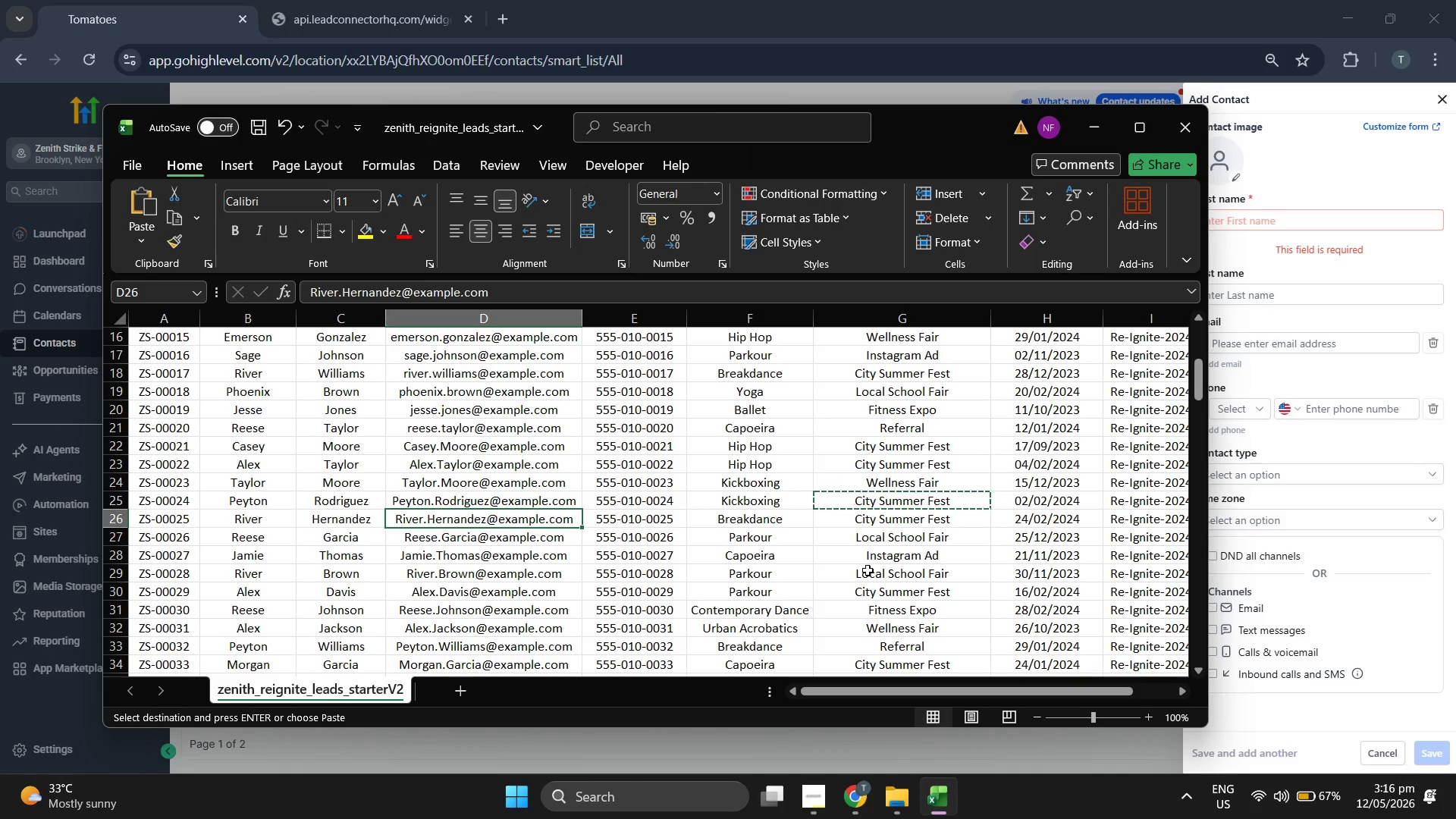 
key(Control+ControlLeft)
 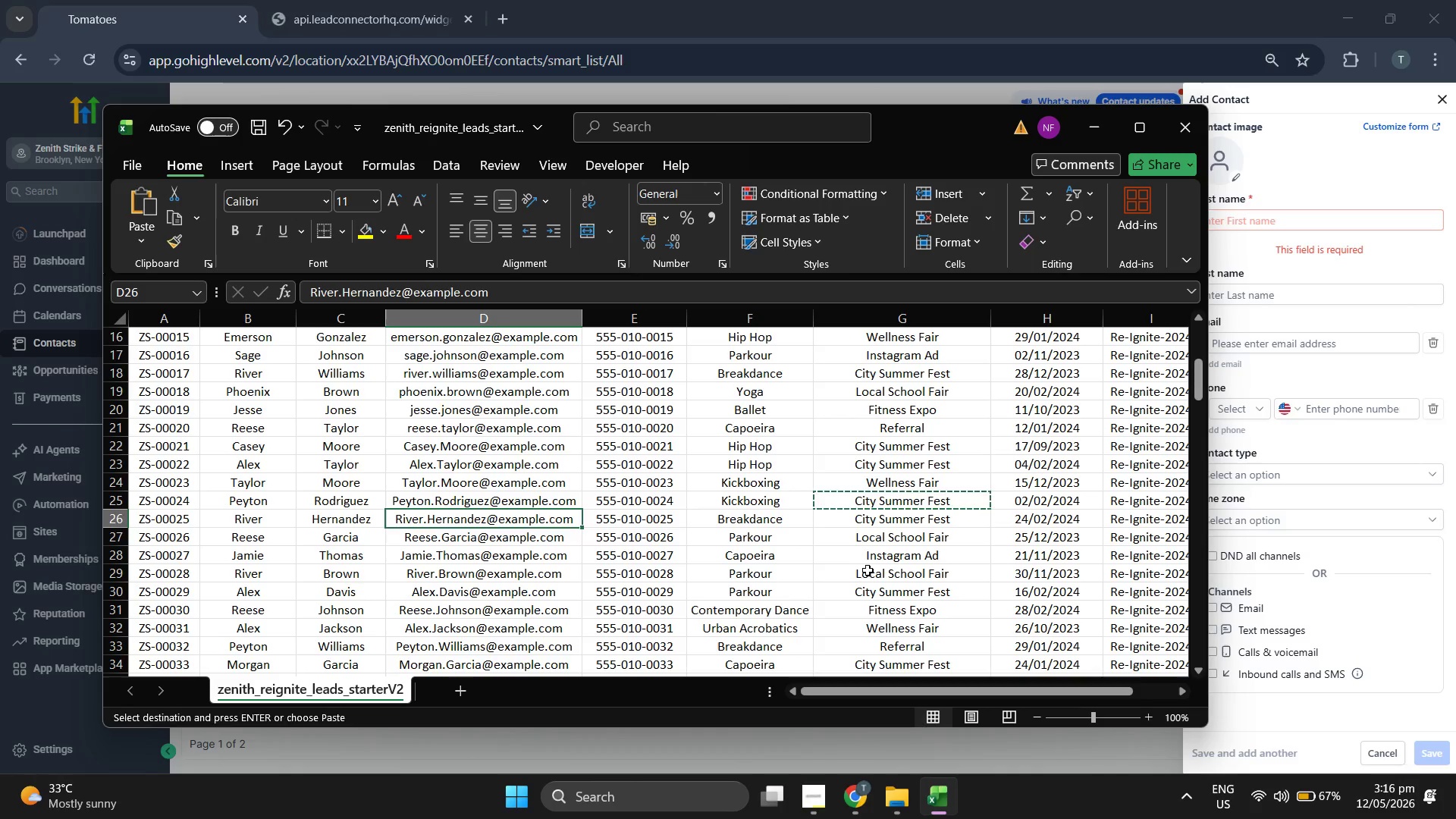 
key(Control+C)
 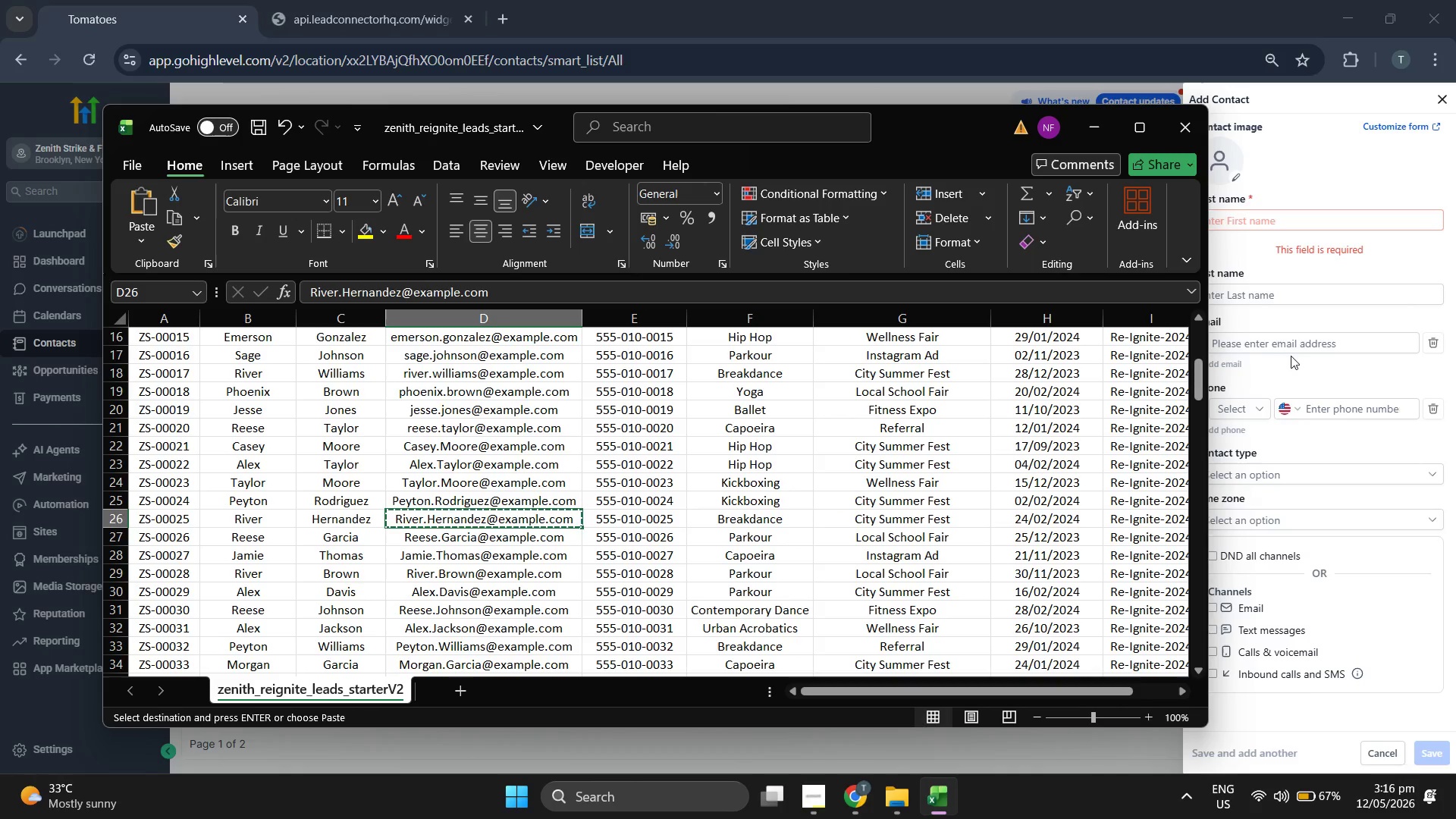 
left_click([1296, 346])
 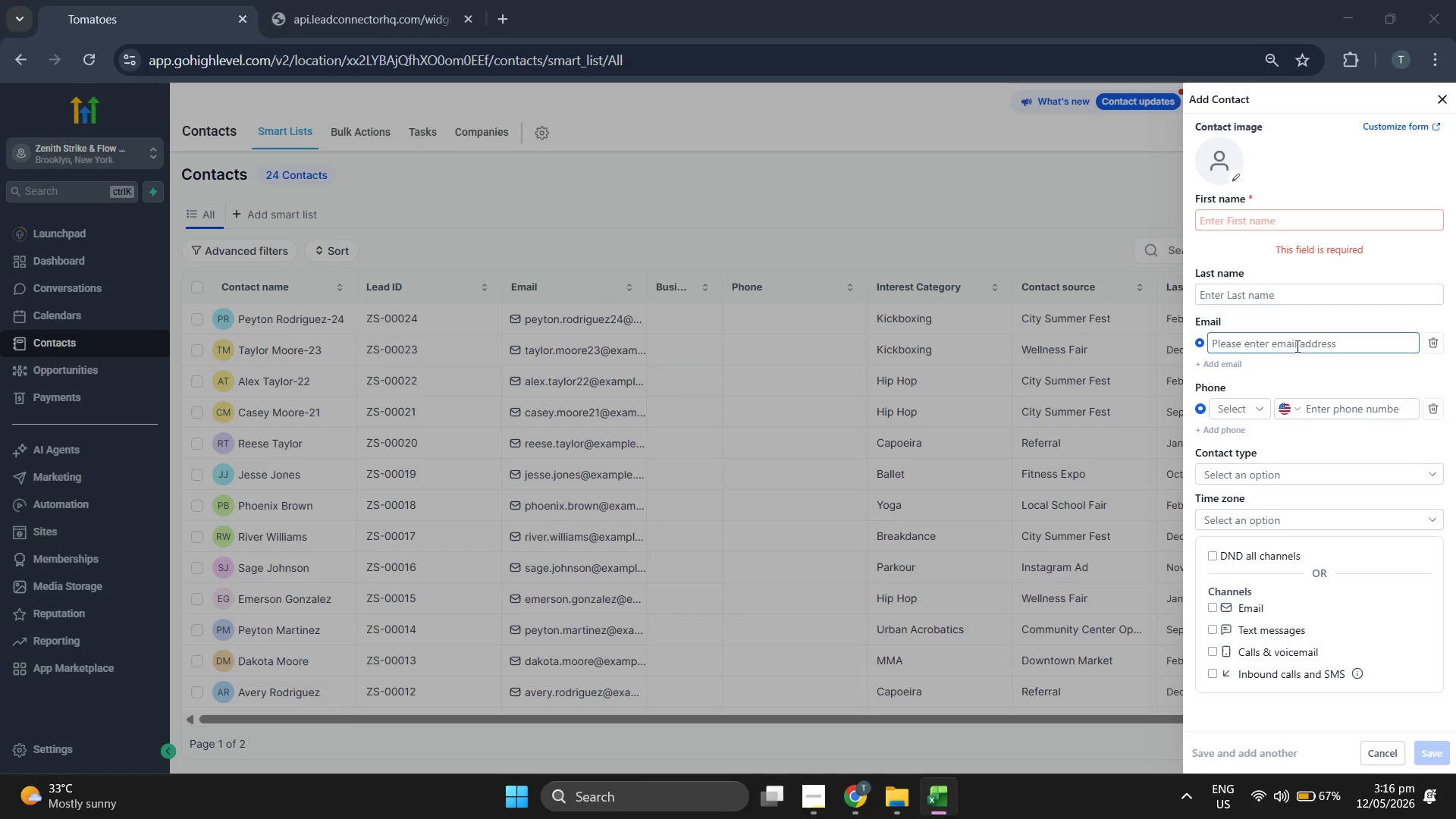 
key(Control+V)
 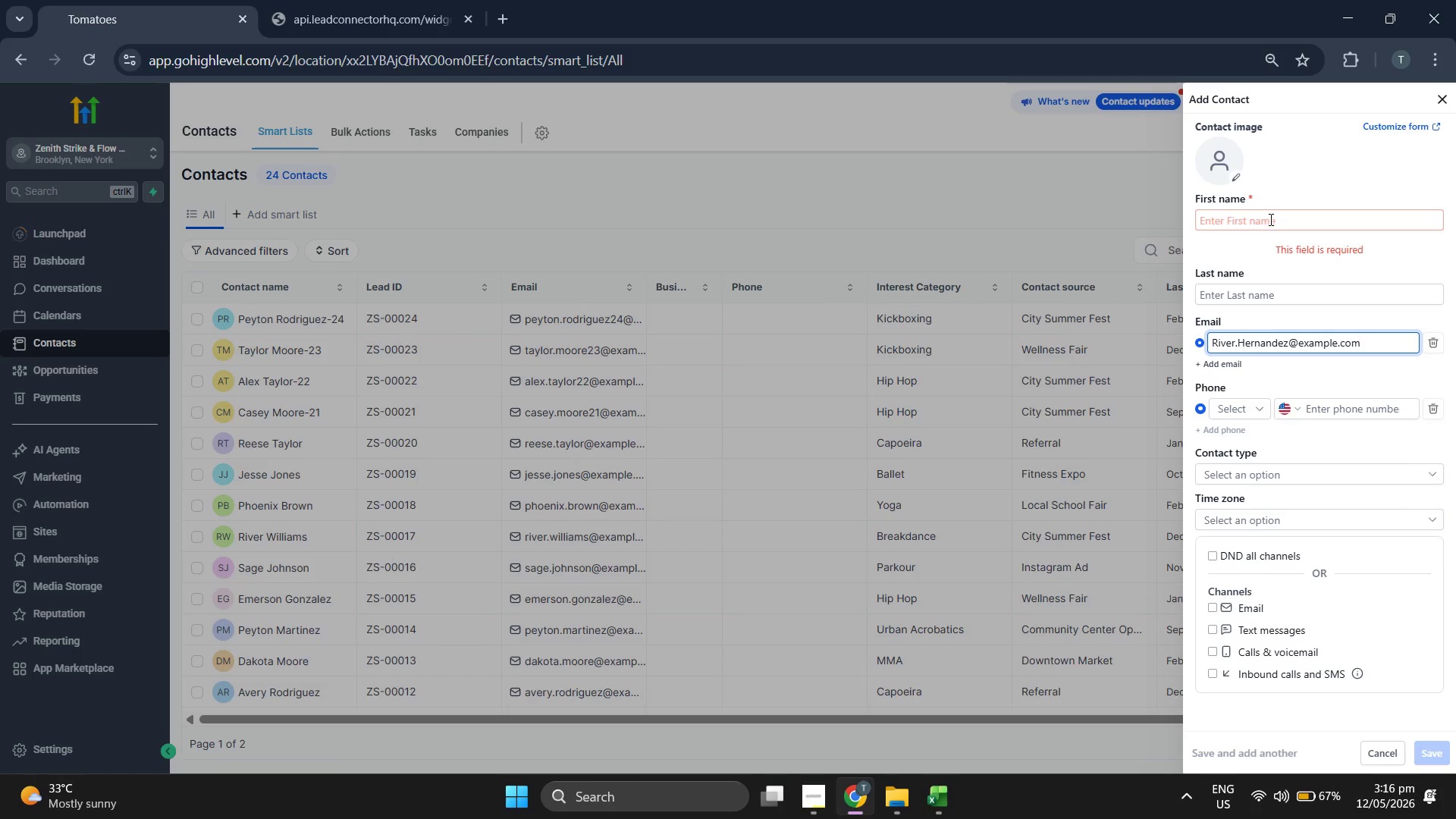 
type(River)
key(Tab)
type(h)
key(Backspace)
type(Hernanzd)
key(Backspace)
key(Backspace)
type(dez-25)
 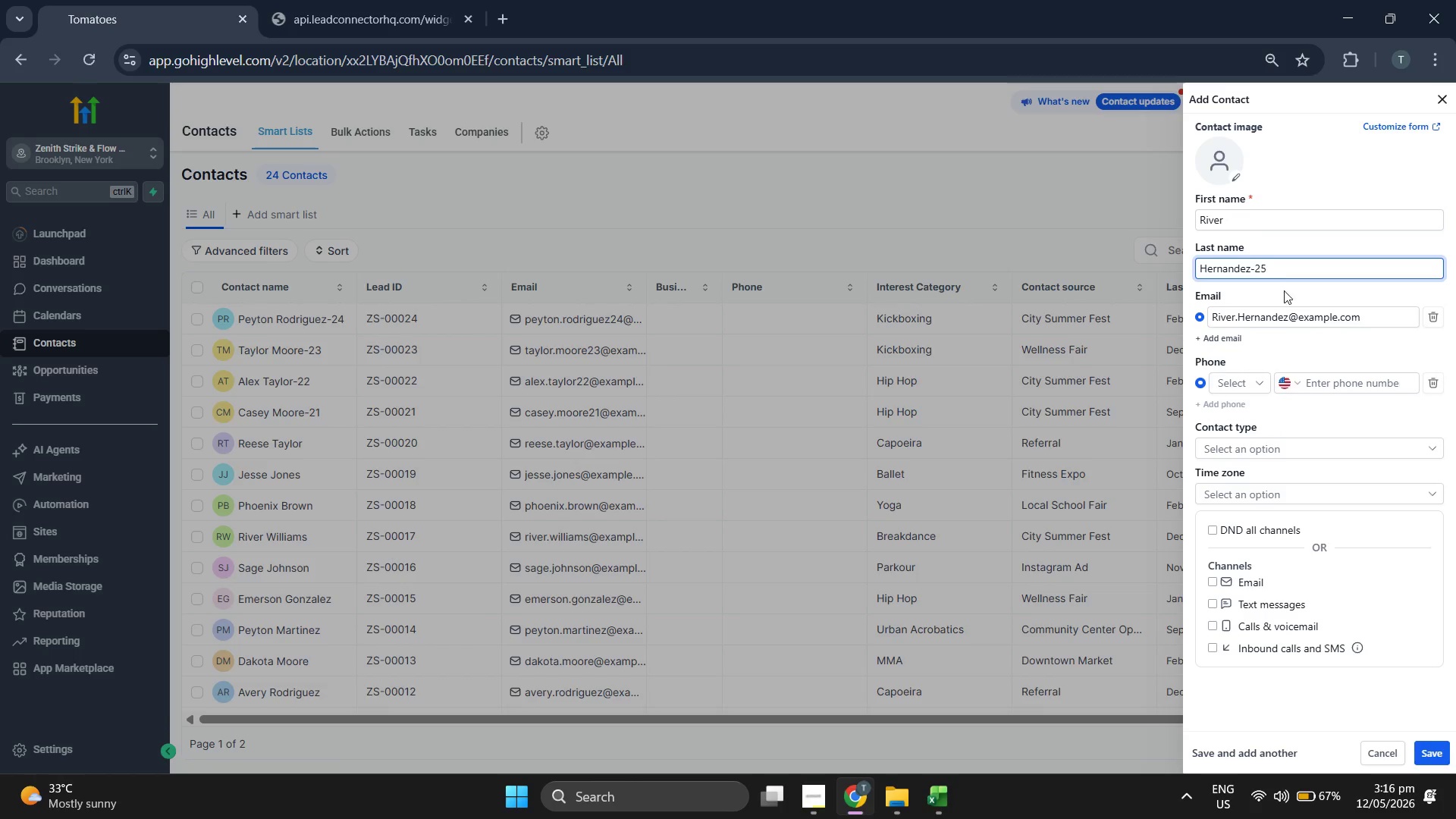 
left_click([1291, 316])
 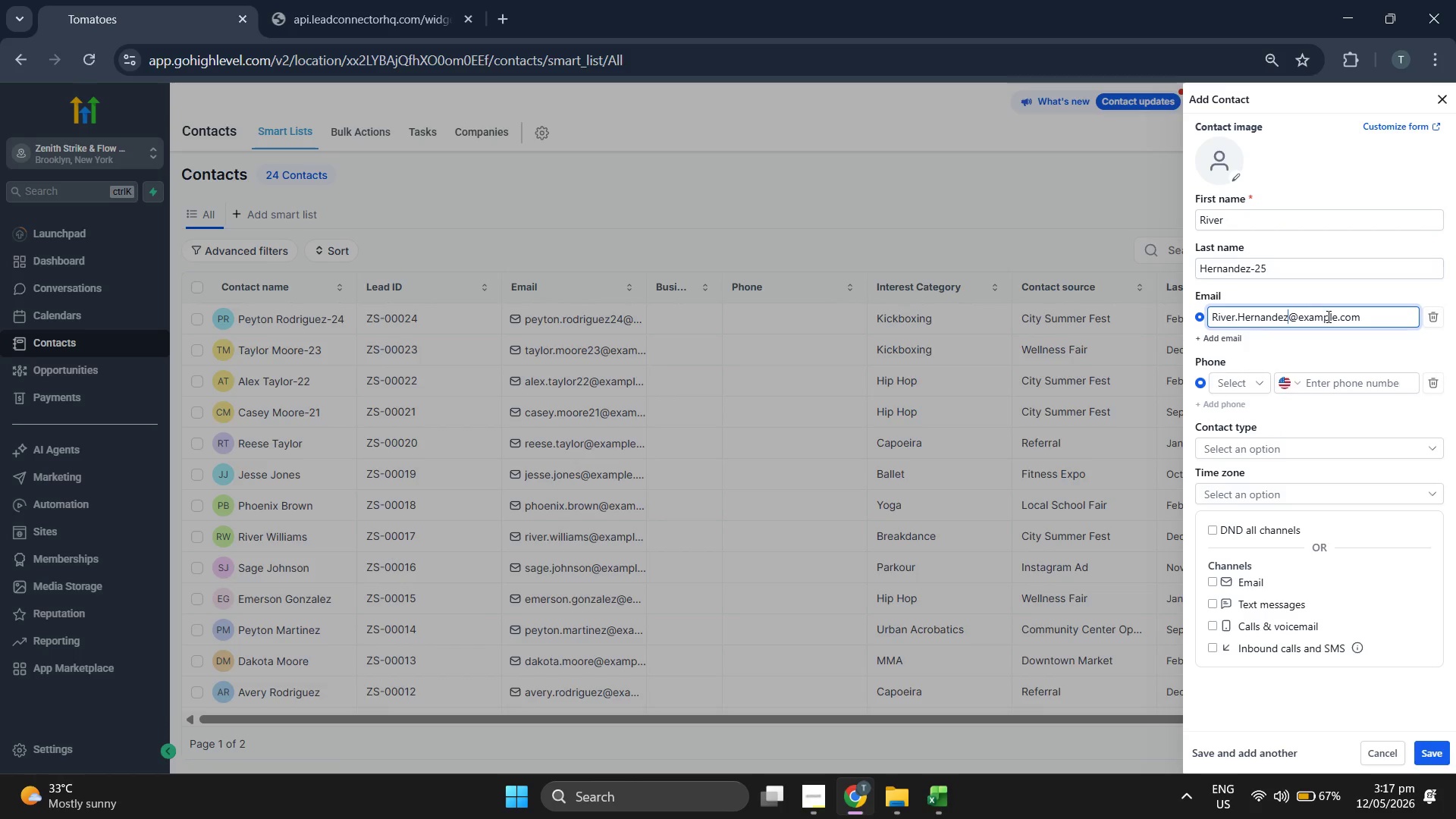 
type(25)
 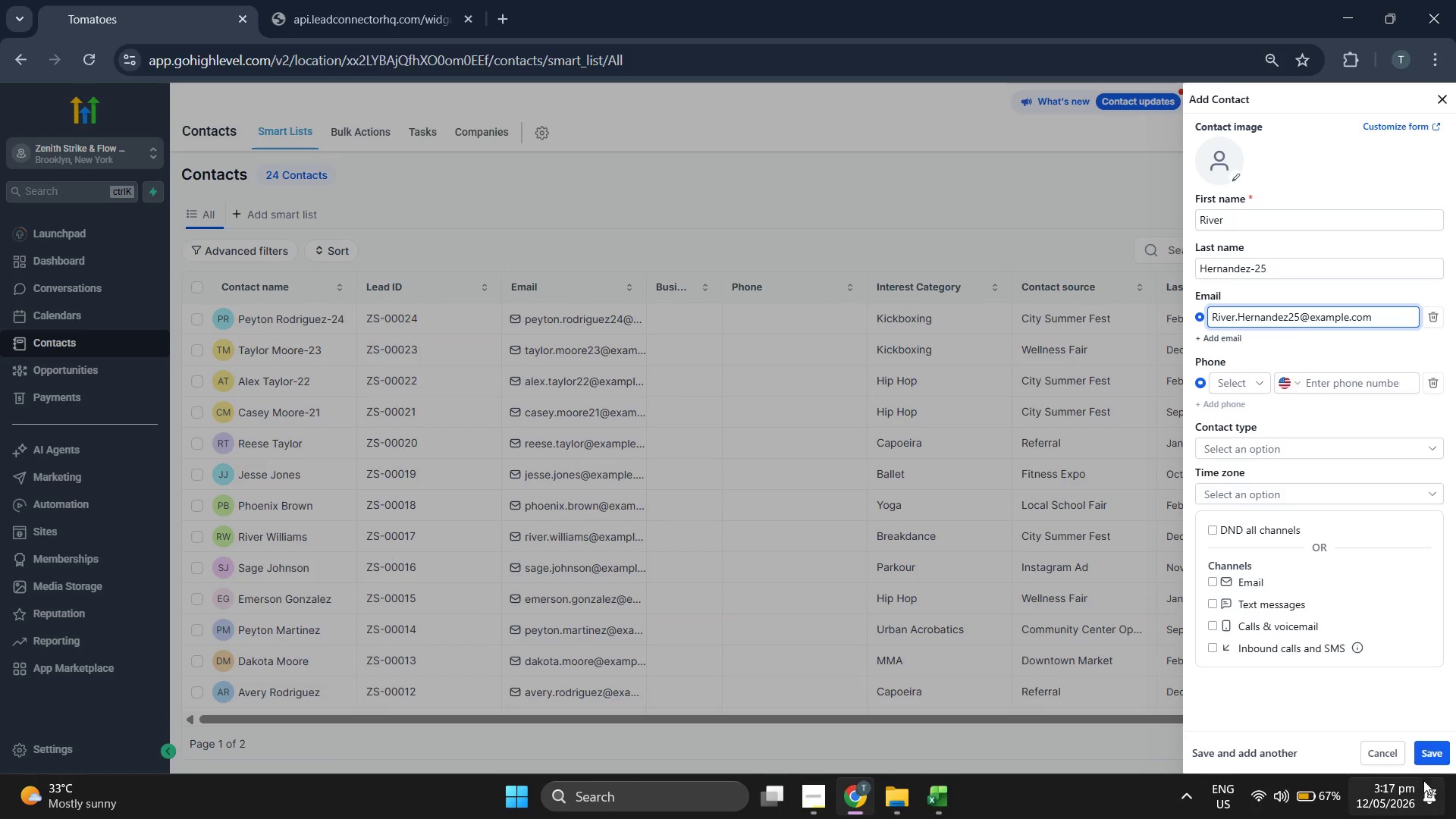 
left_click([1436, 754])
 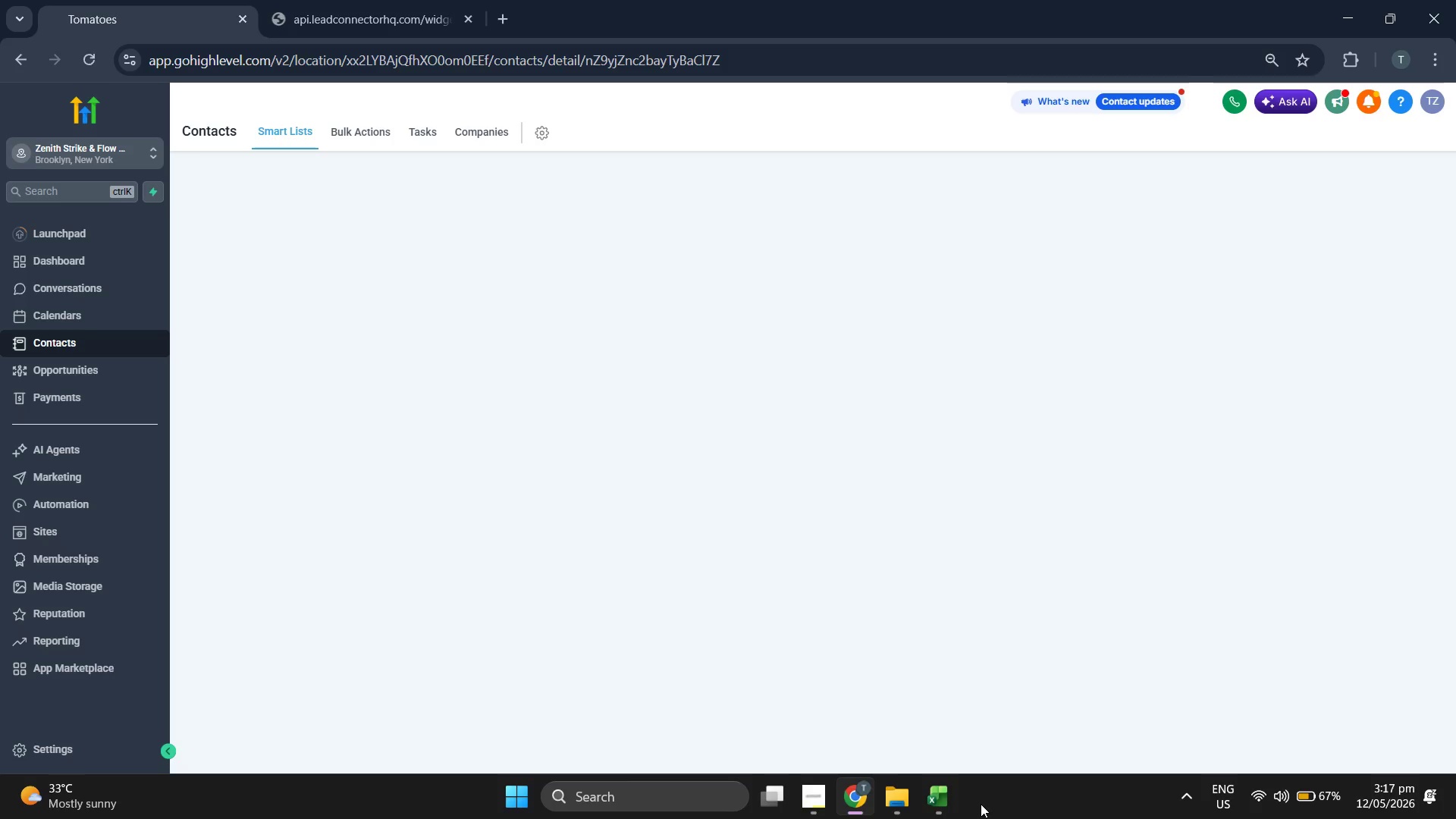 
left_click([955, 798])
 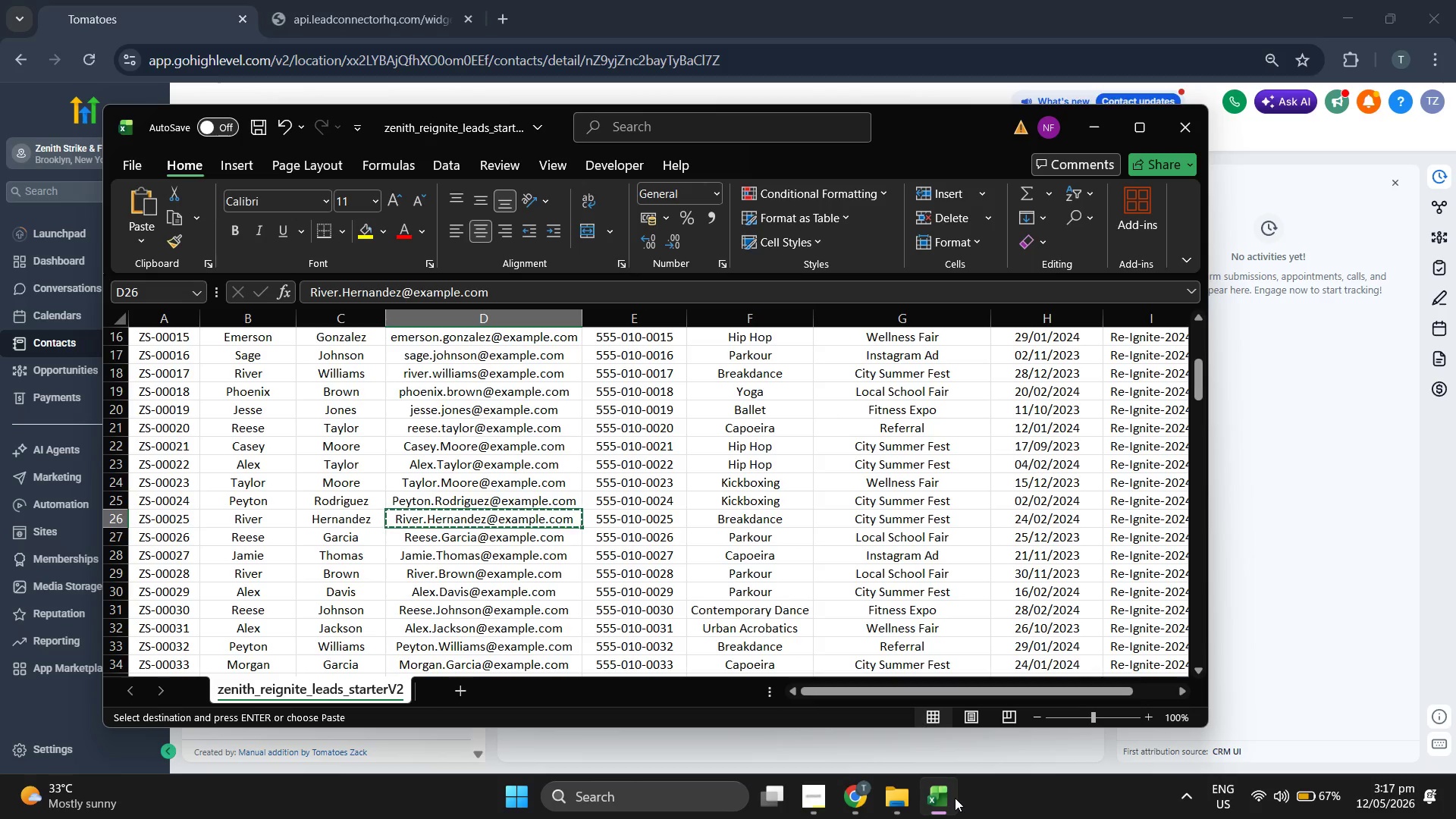 
left_click([955, 798])
 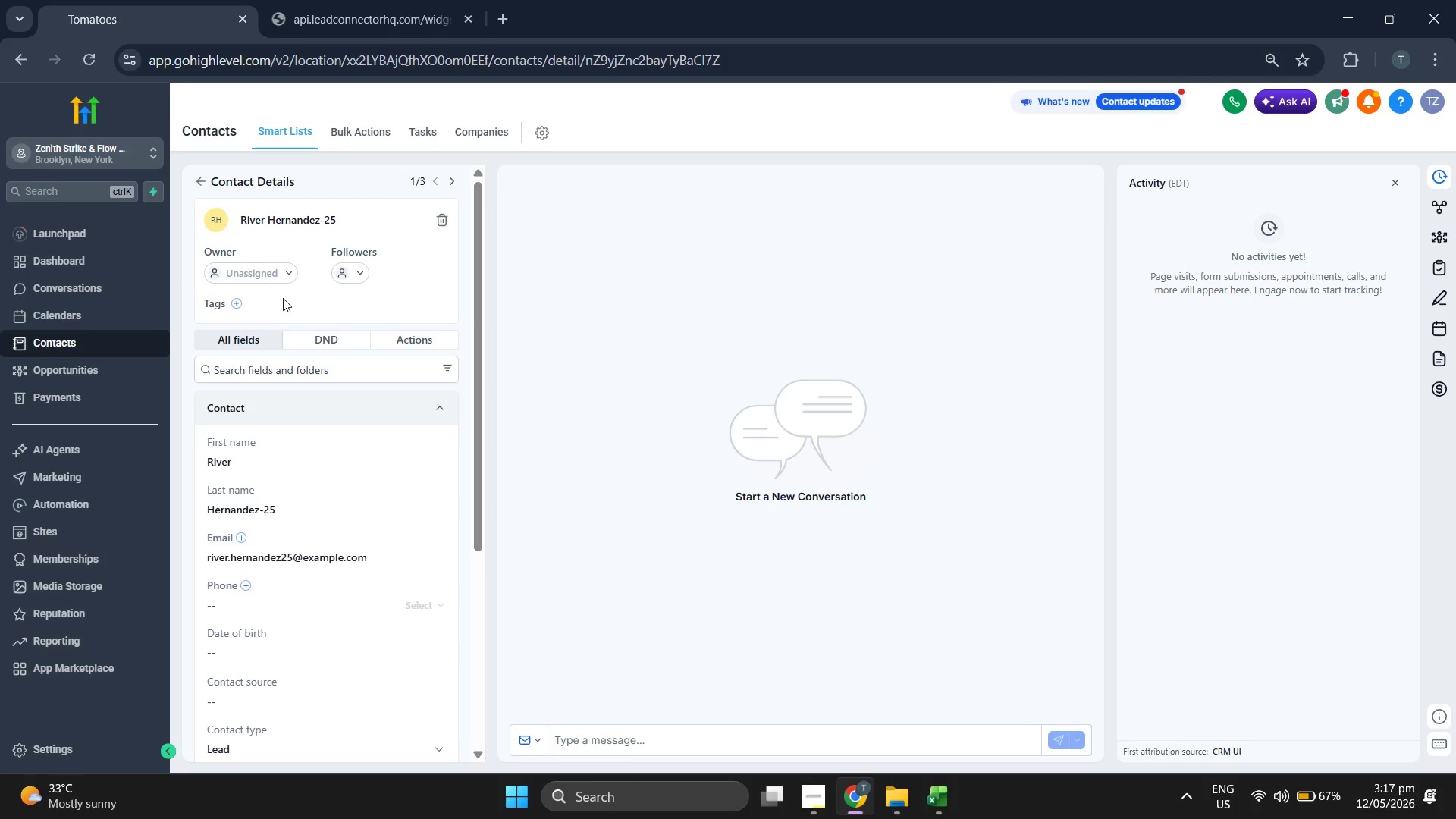 
left_click([241, 303])
 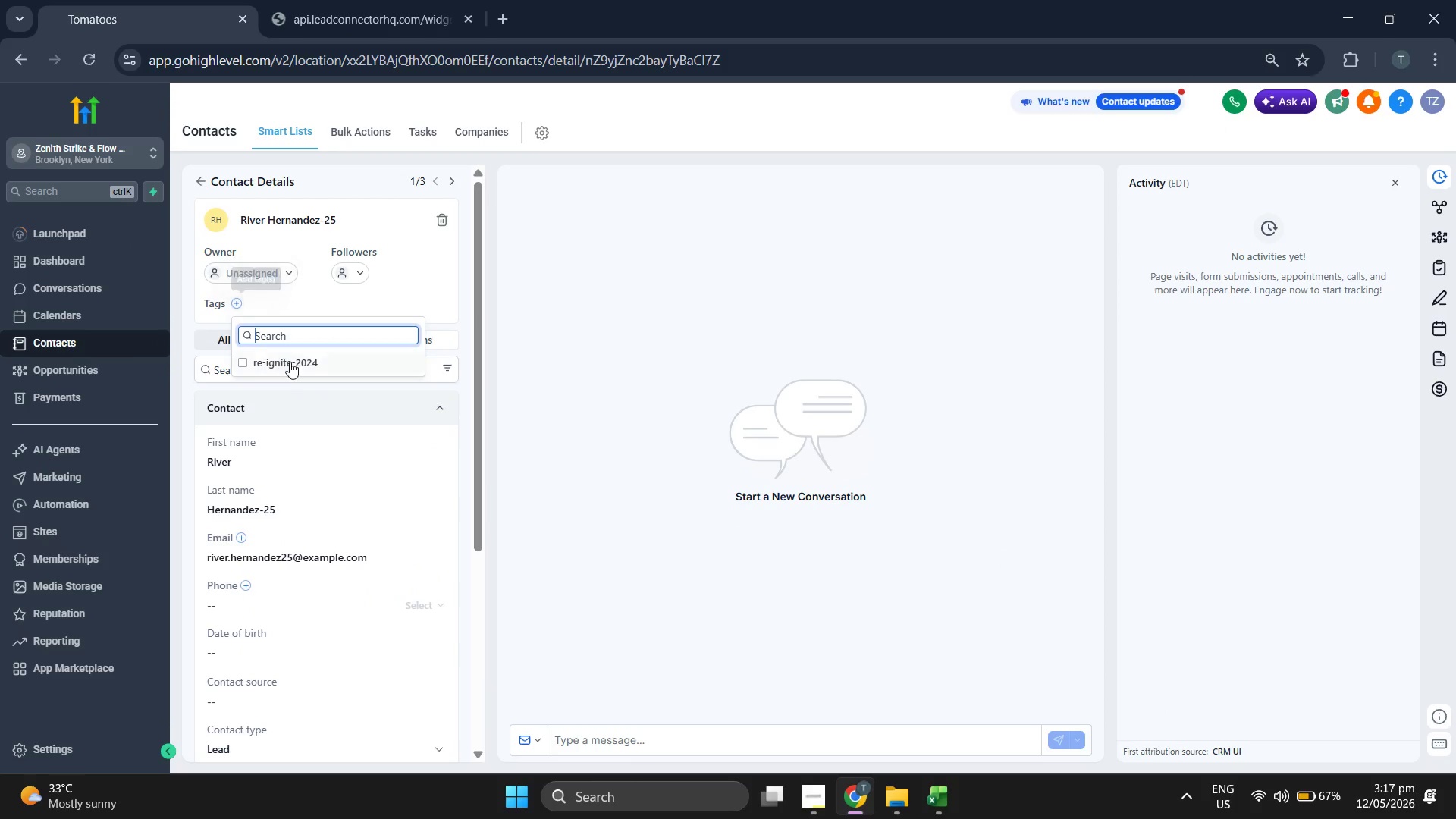 
left_click([292, 364])
 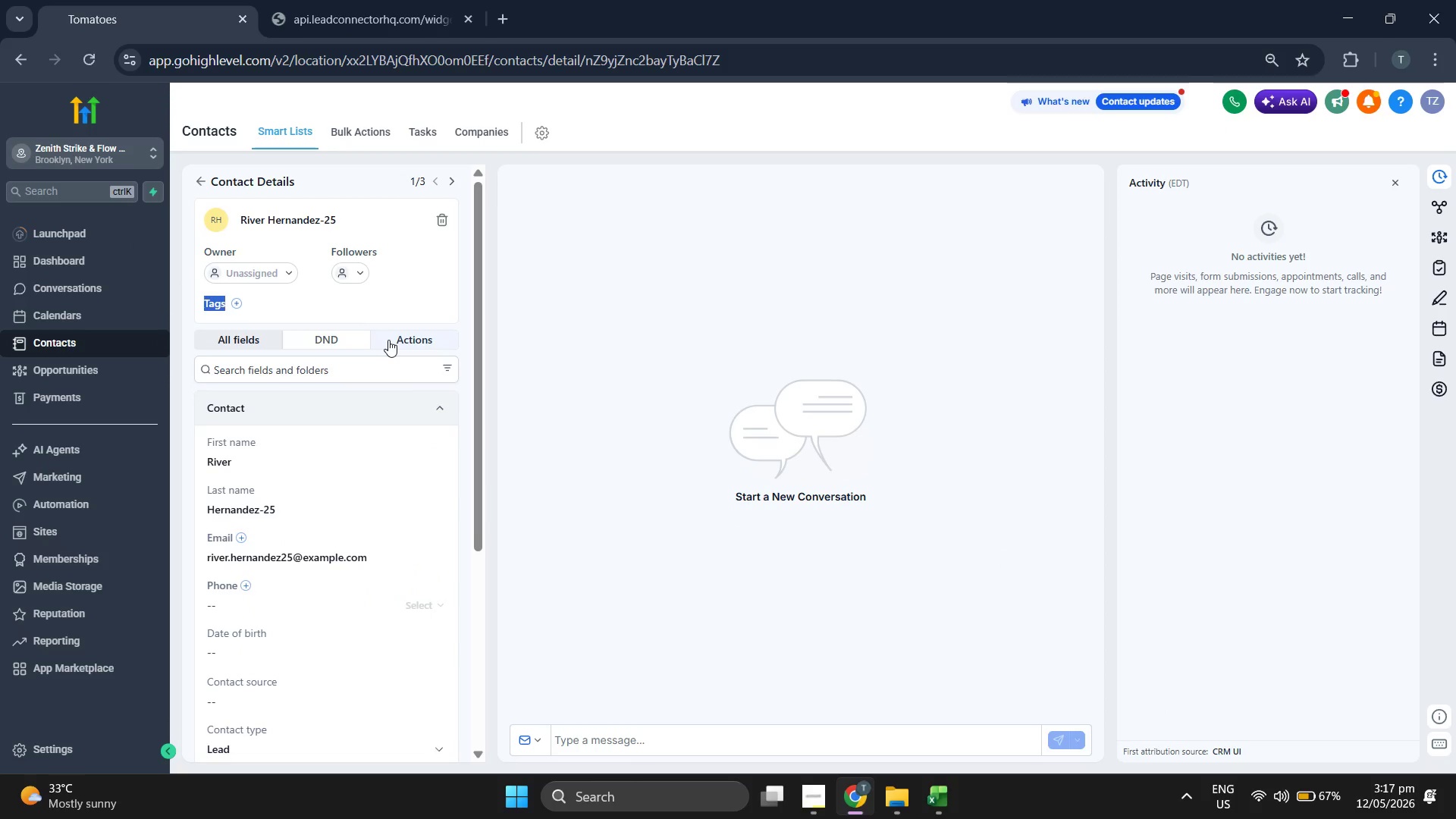 
left_click([600, 338])
 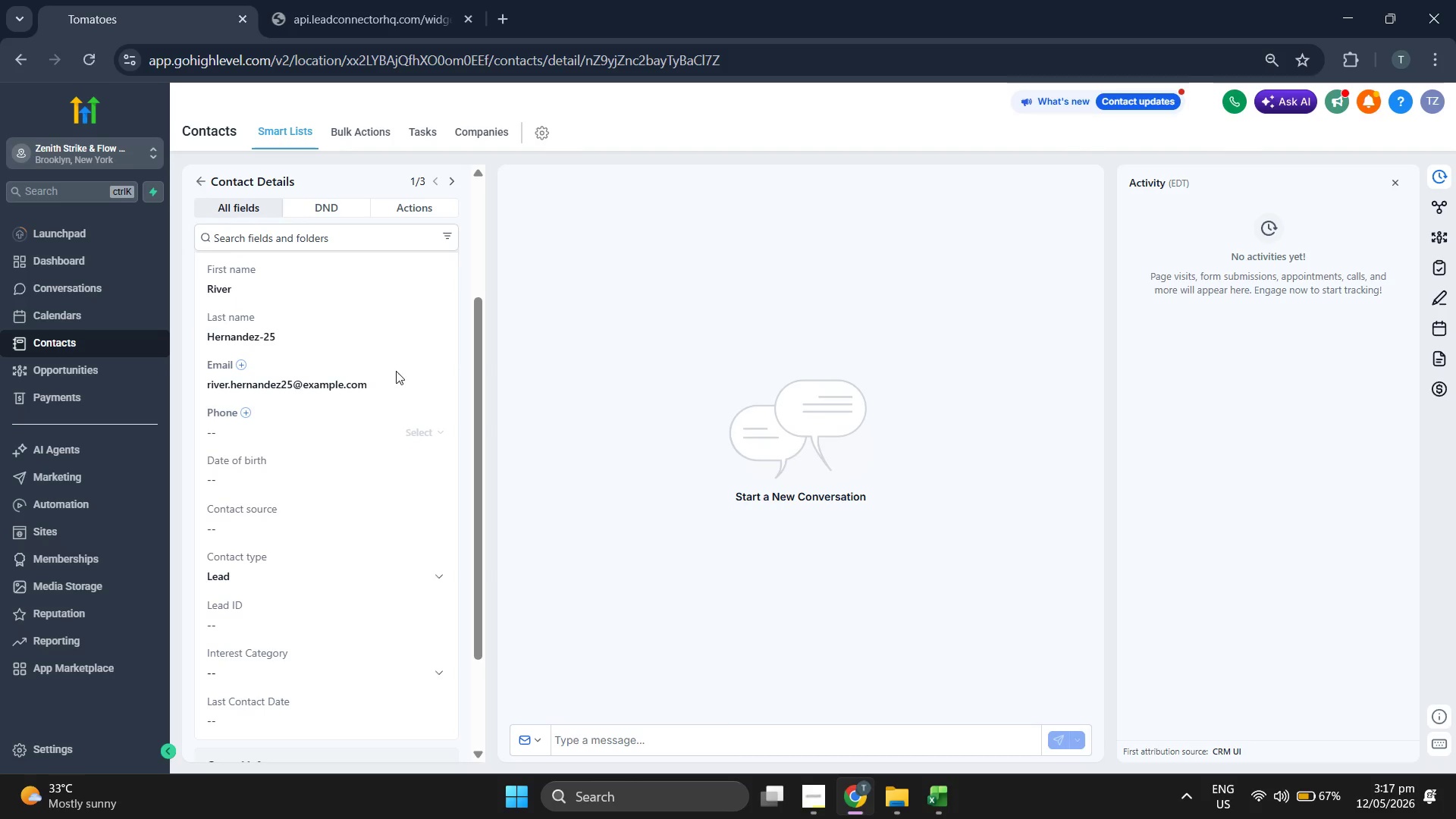 
scroll: coordinate [388, 339], scroll_direction: down, amount: 2.0
 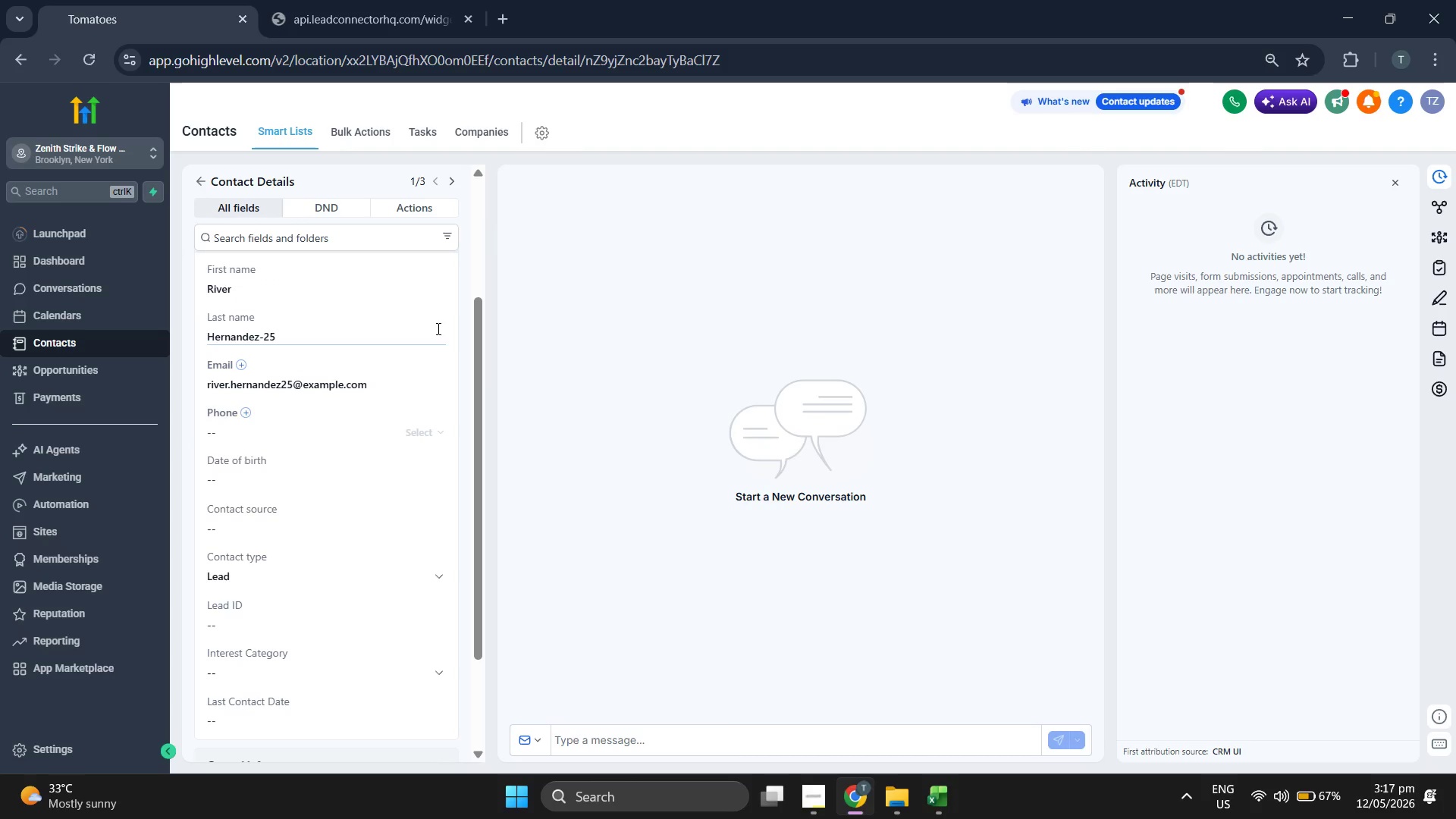 
scroll: coordinate [396, 371], scroll_direction: up, amount: 2.0
 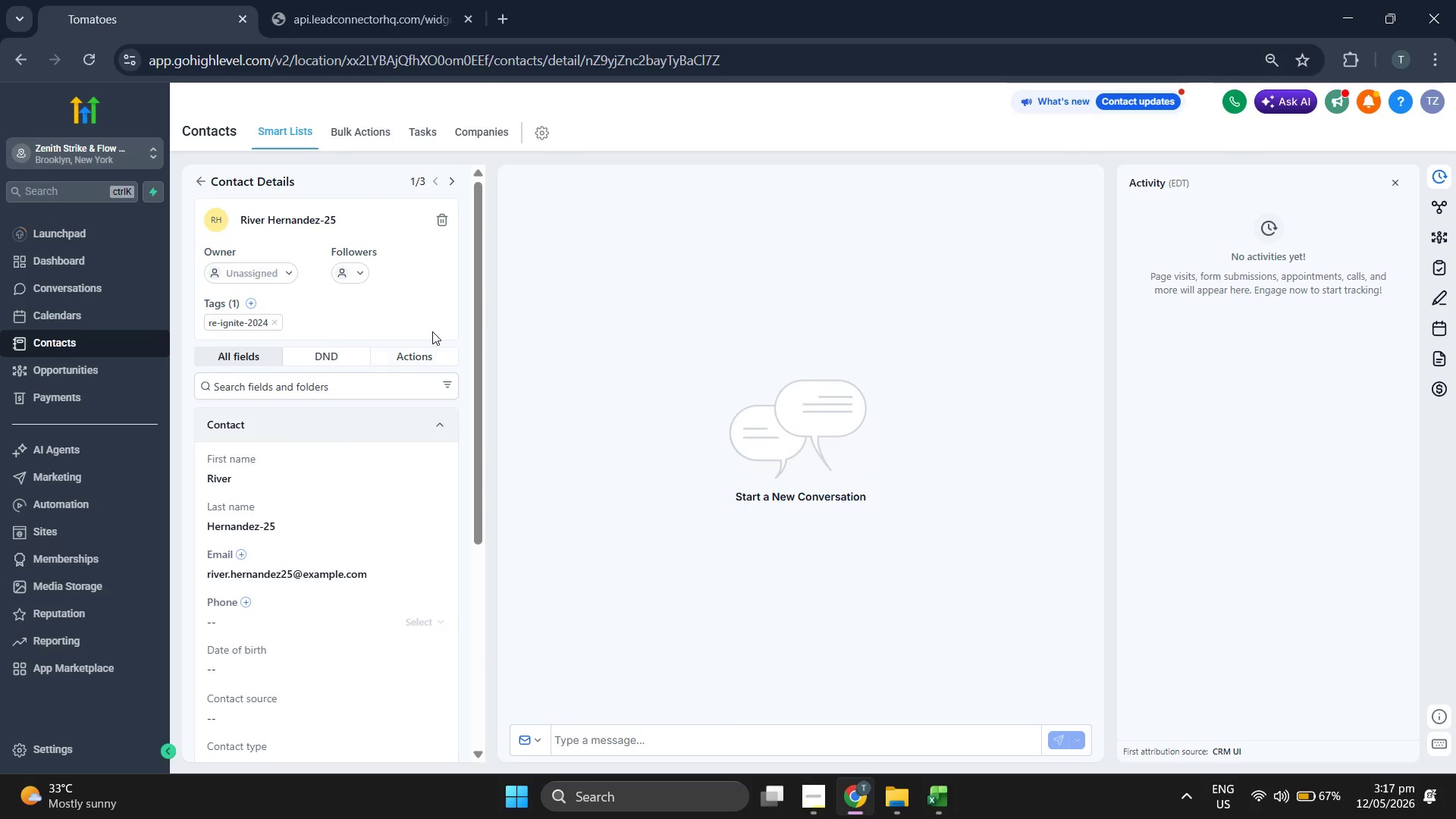 
scroll: coordinate [430, 332], scroll_direction: down, amount: 3.0
 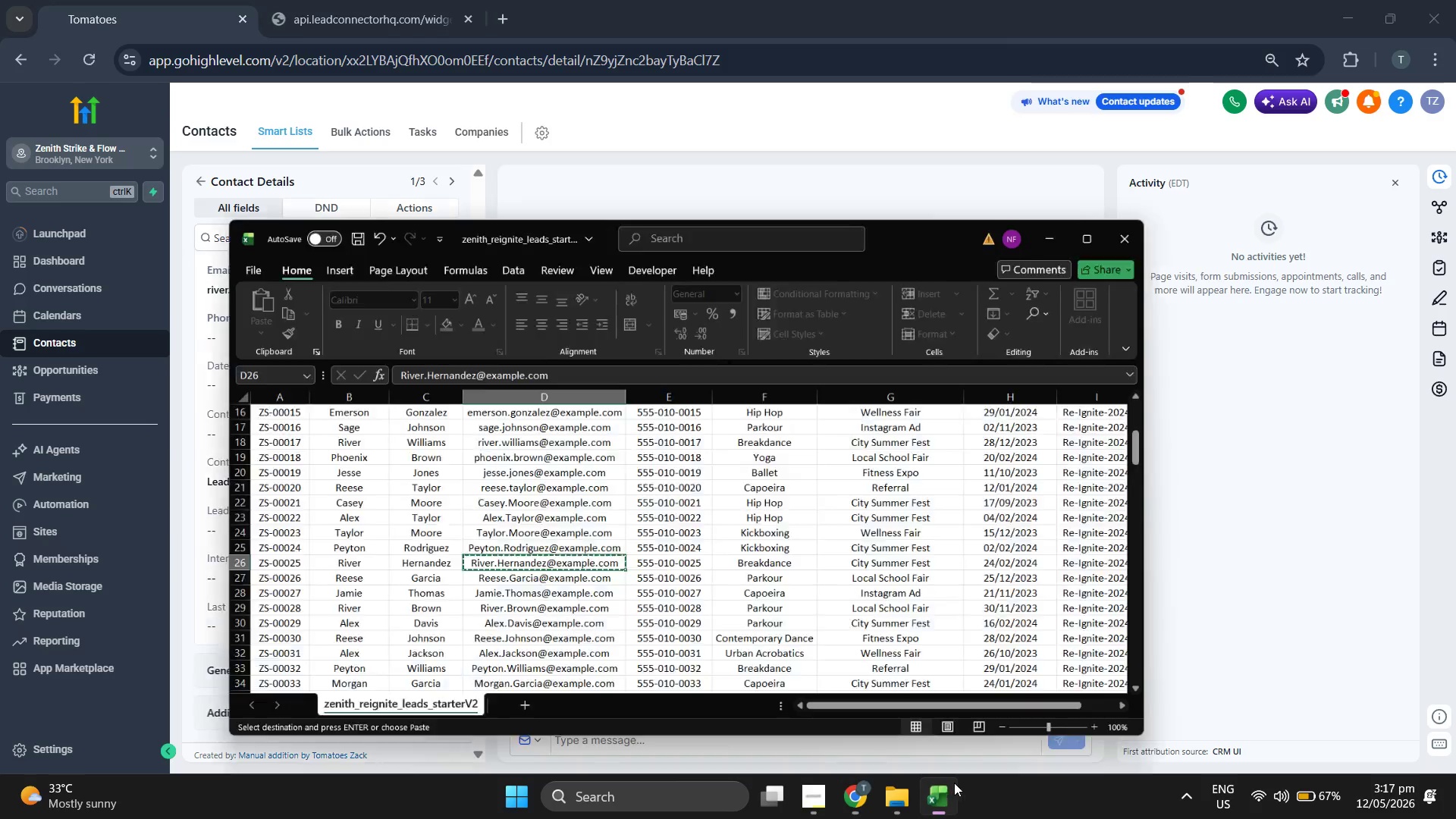 
key(ArrowRight)
 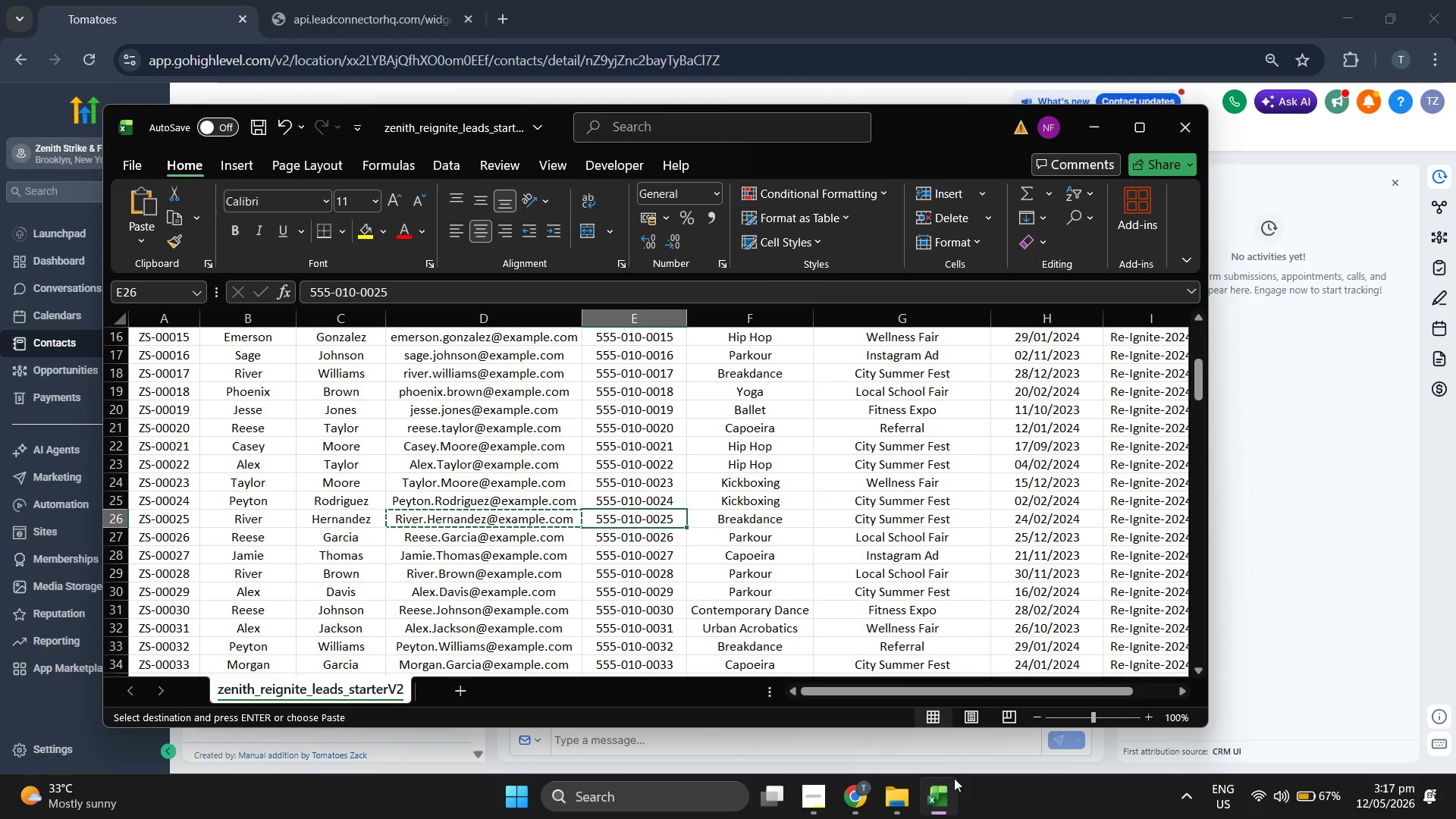 
key(Control+ControlLeft)
 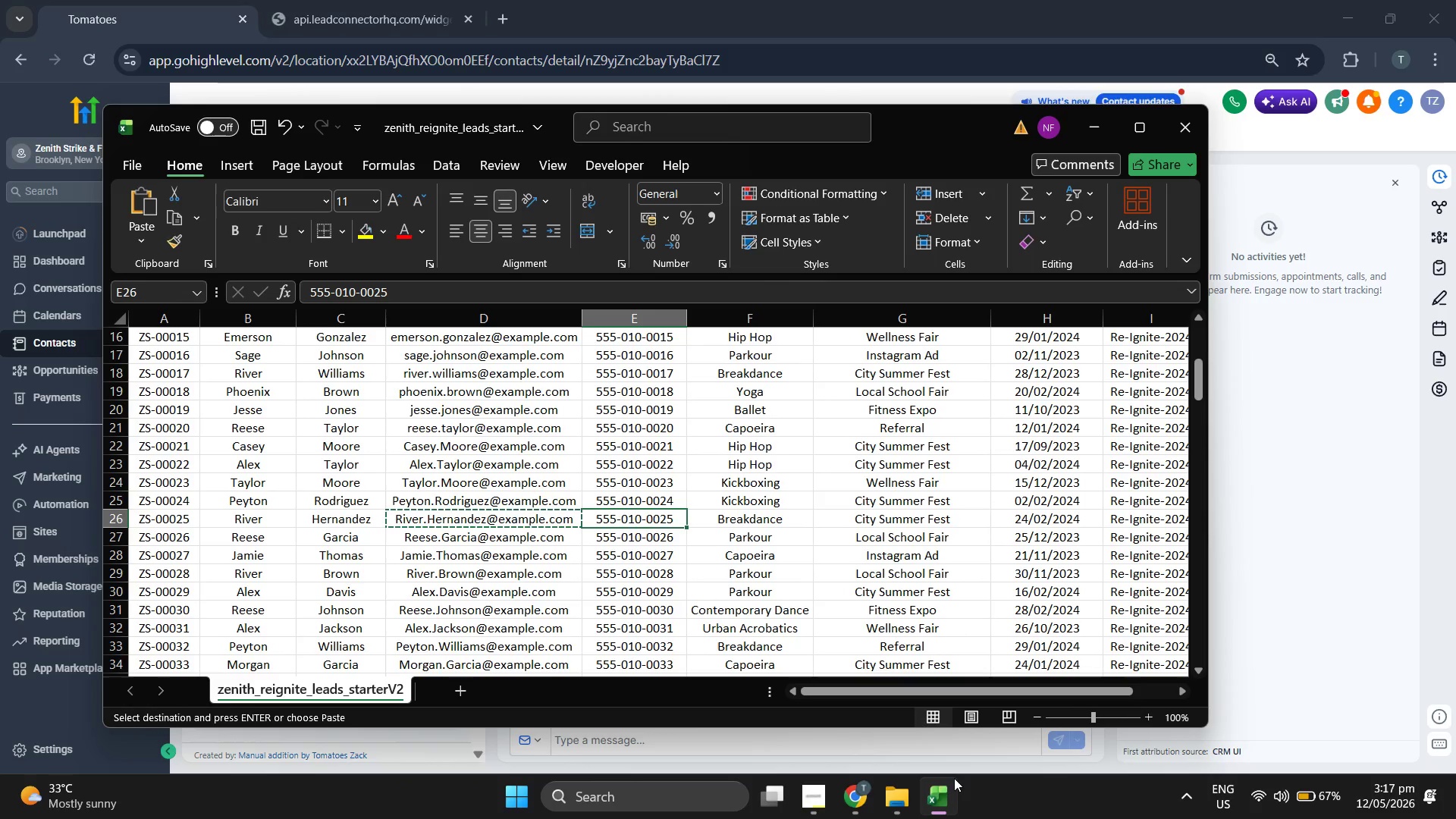 
key(Control+C)
 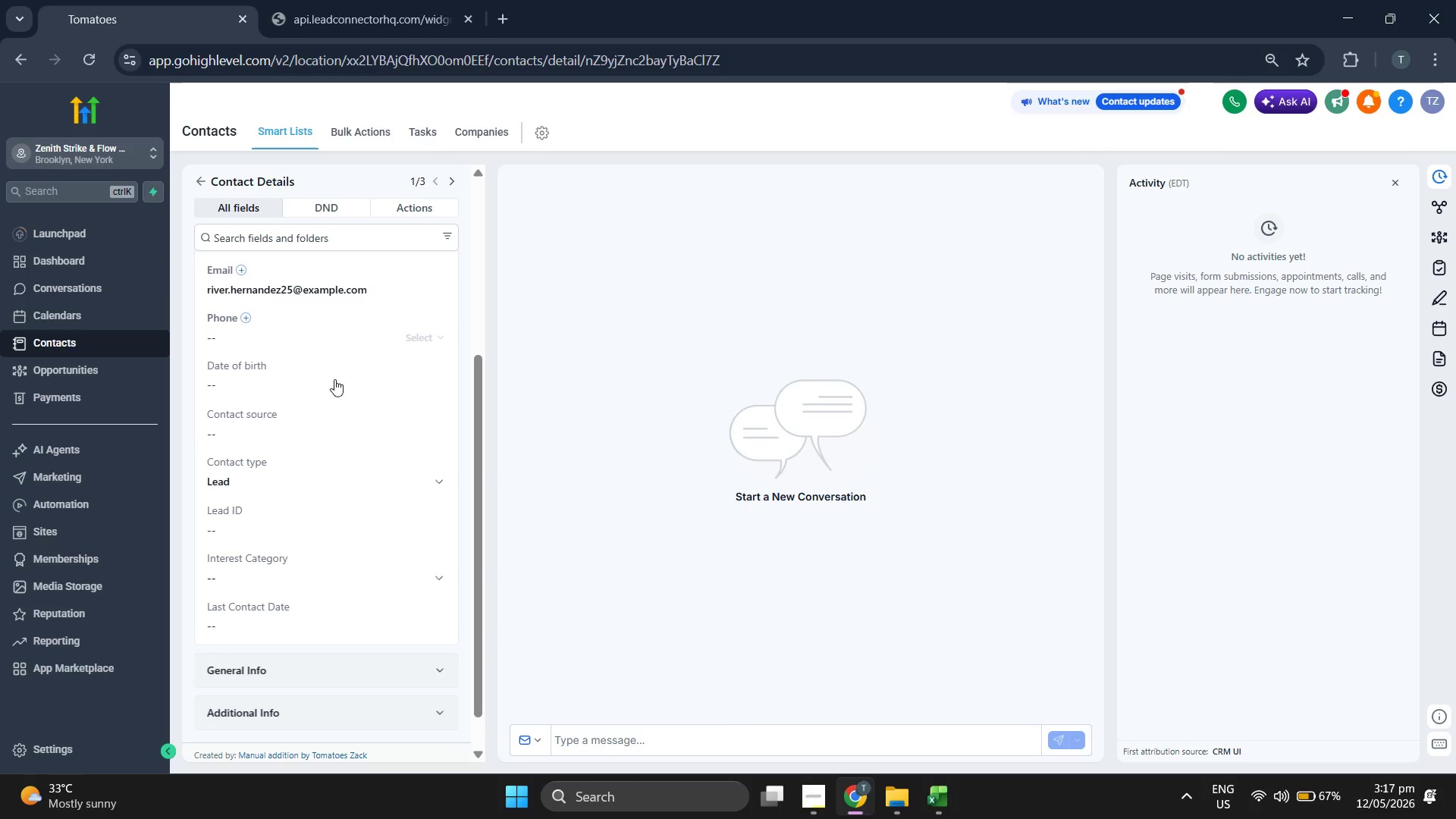 
left_click([366, 343])
 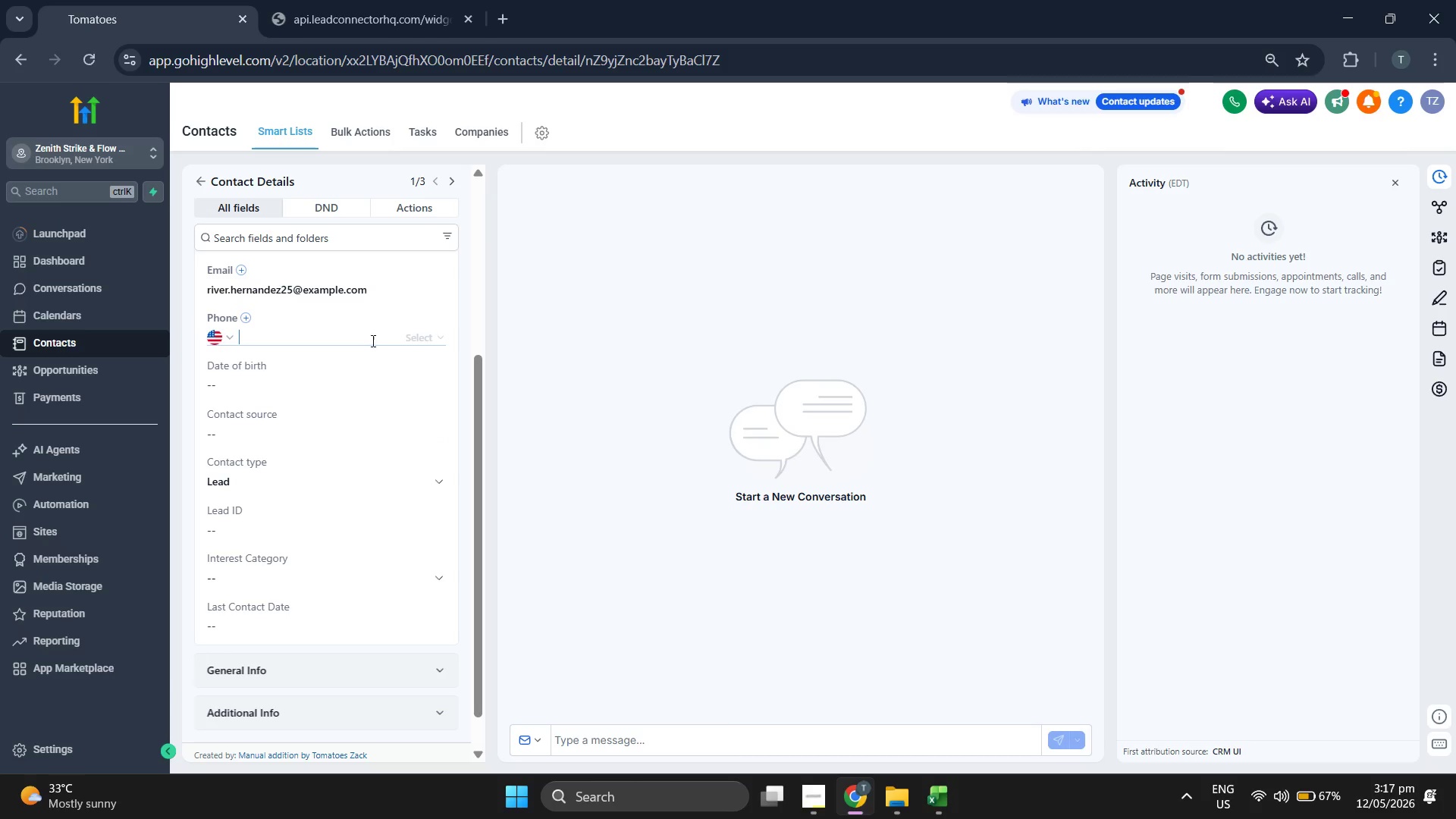 
key(Control+ControlLeft)
 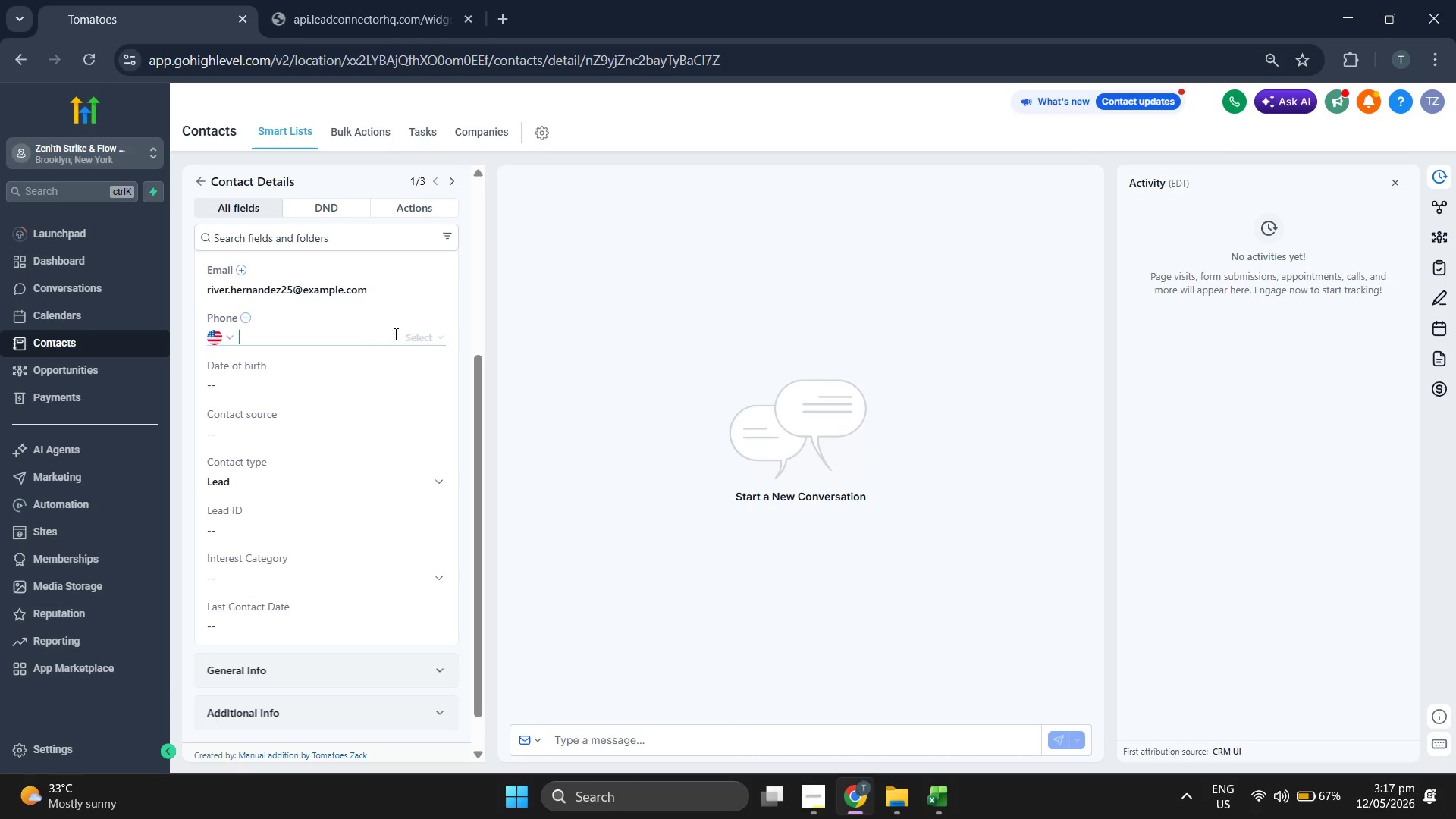 
key(Control+V)
 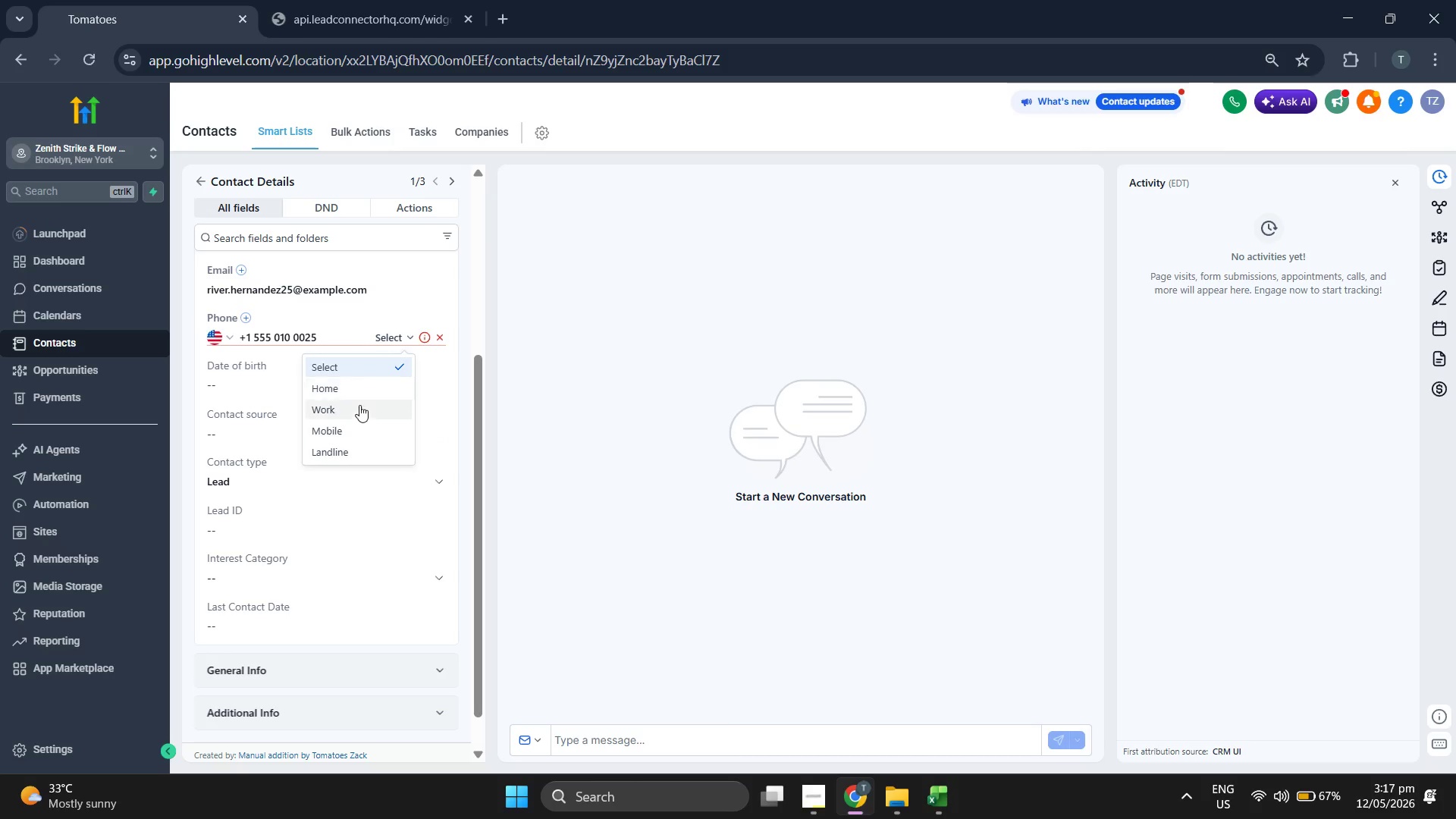 
left_click([357, 426])
 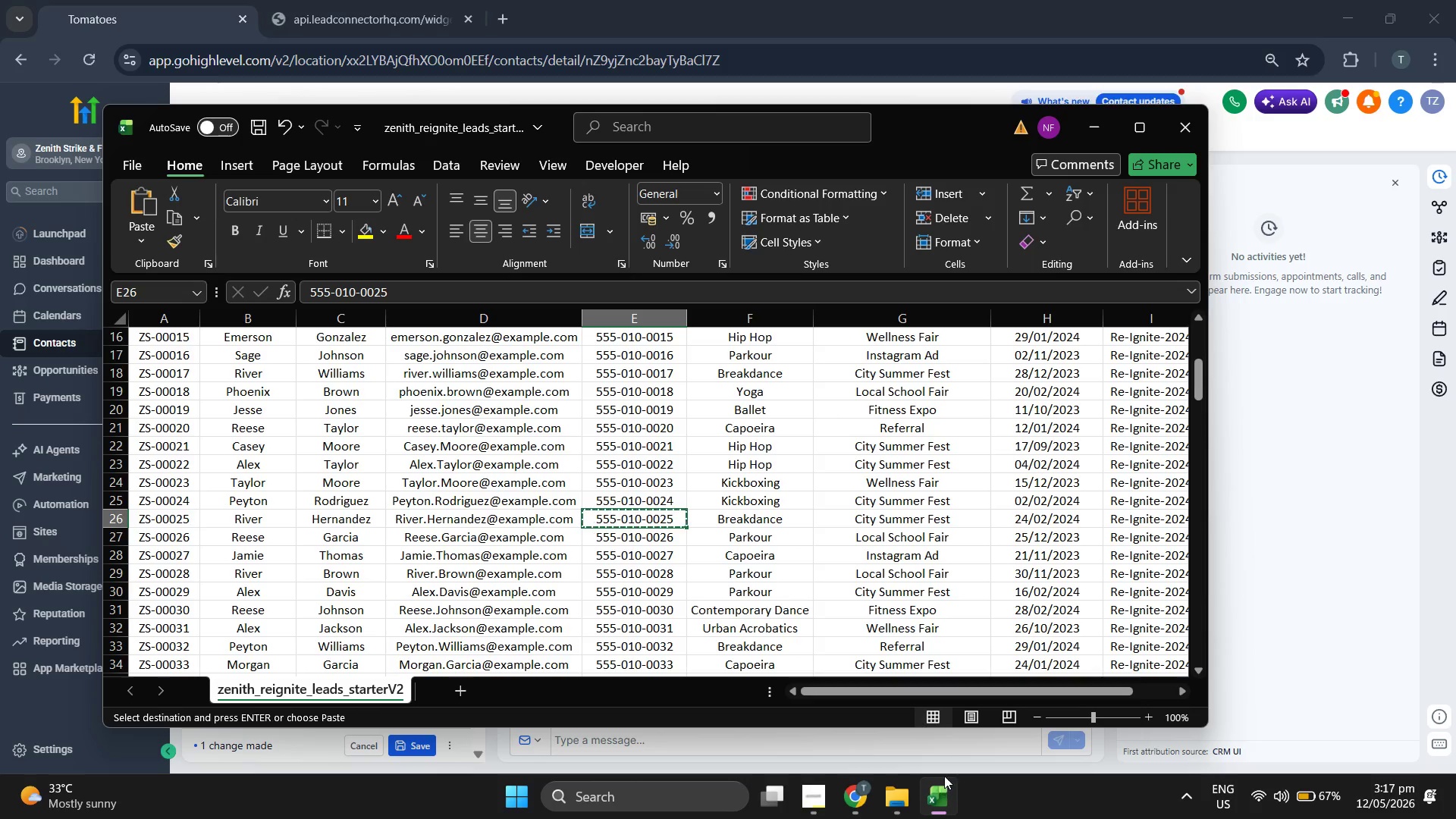 
key(ArrowRight)
 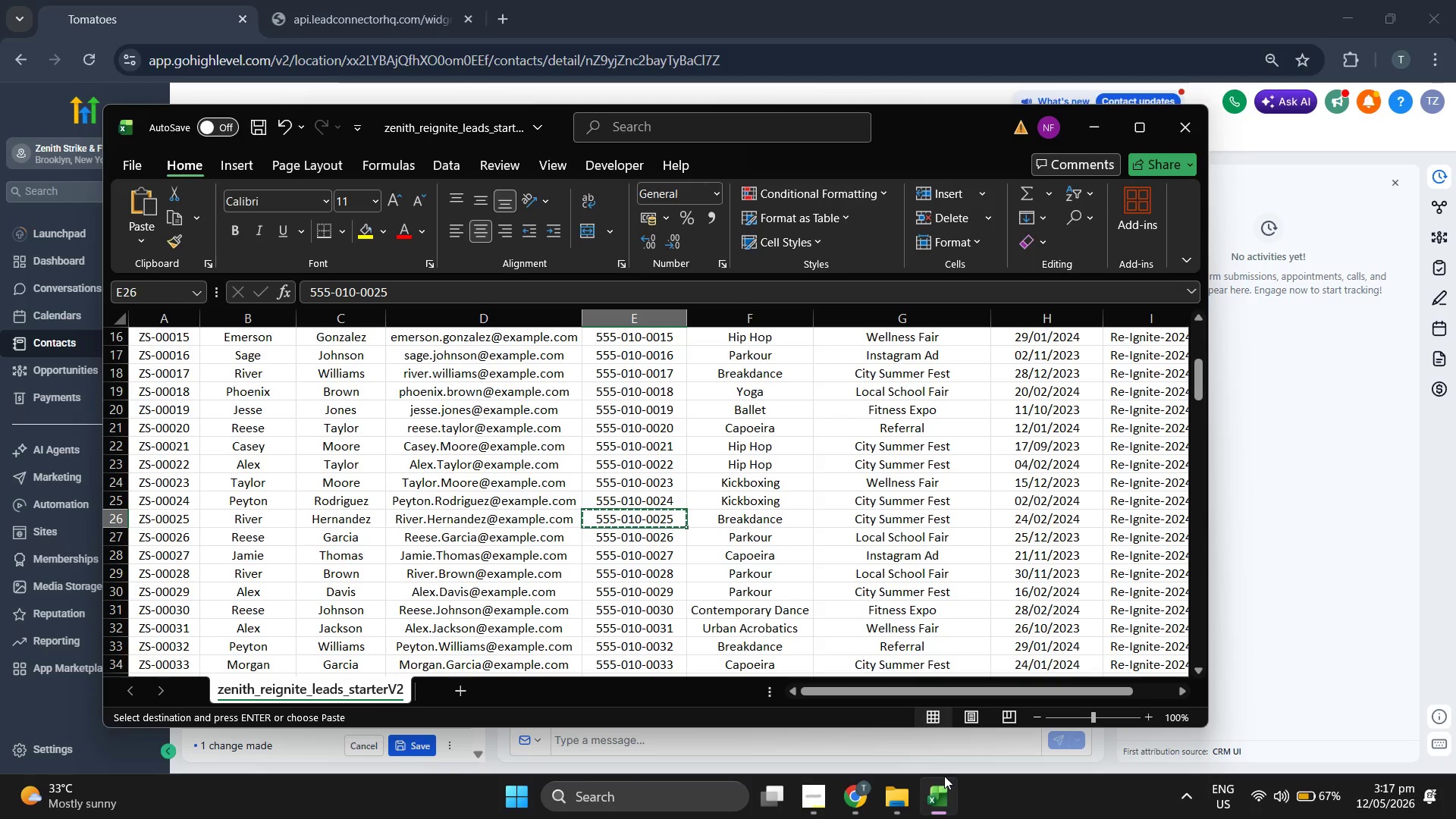 
key(ArrowRight)
 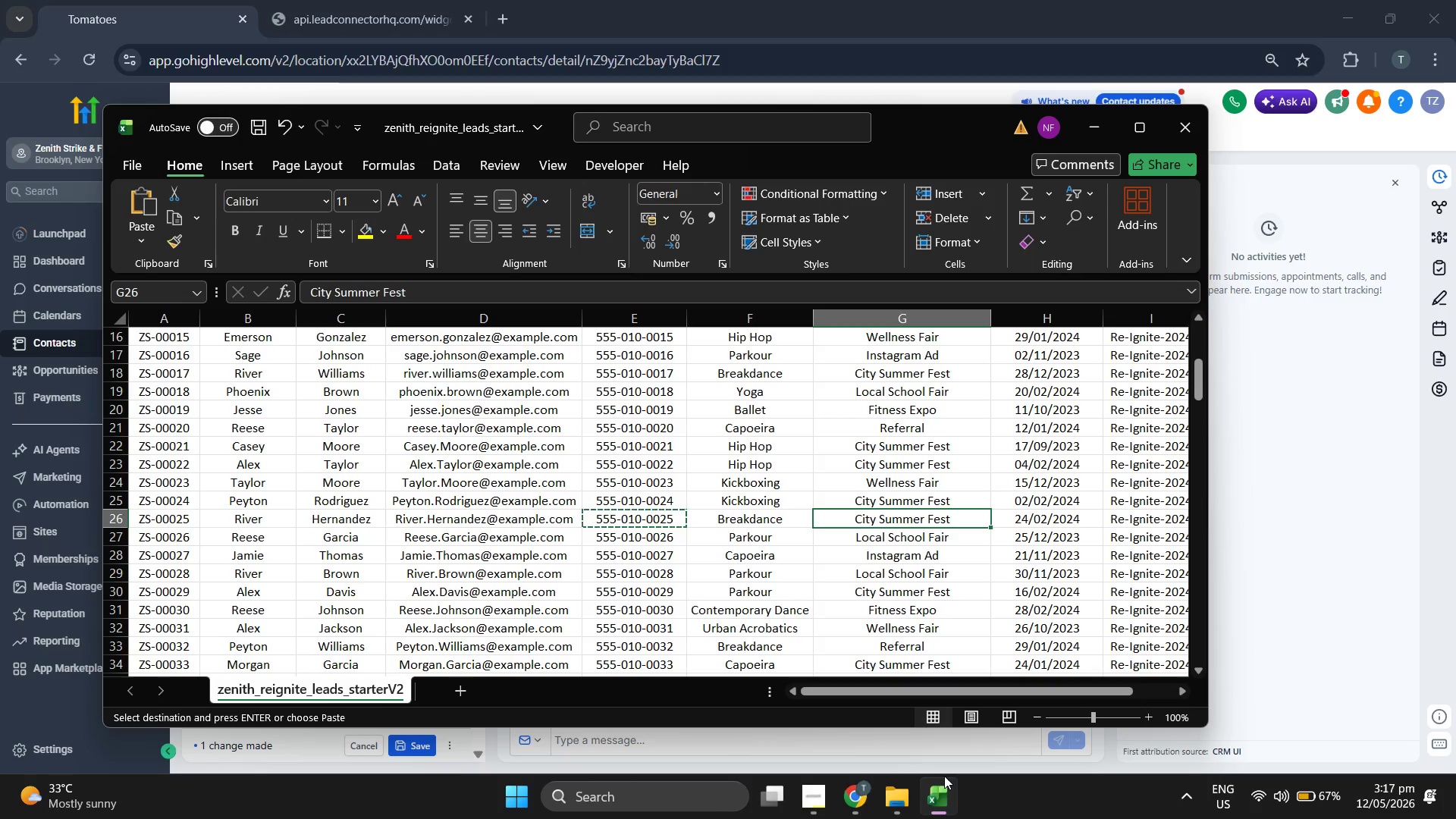 
key(Control+ControlLeft)
 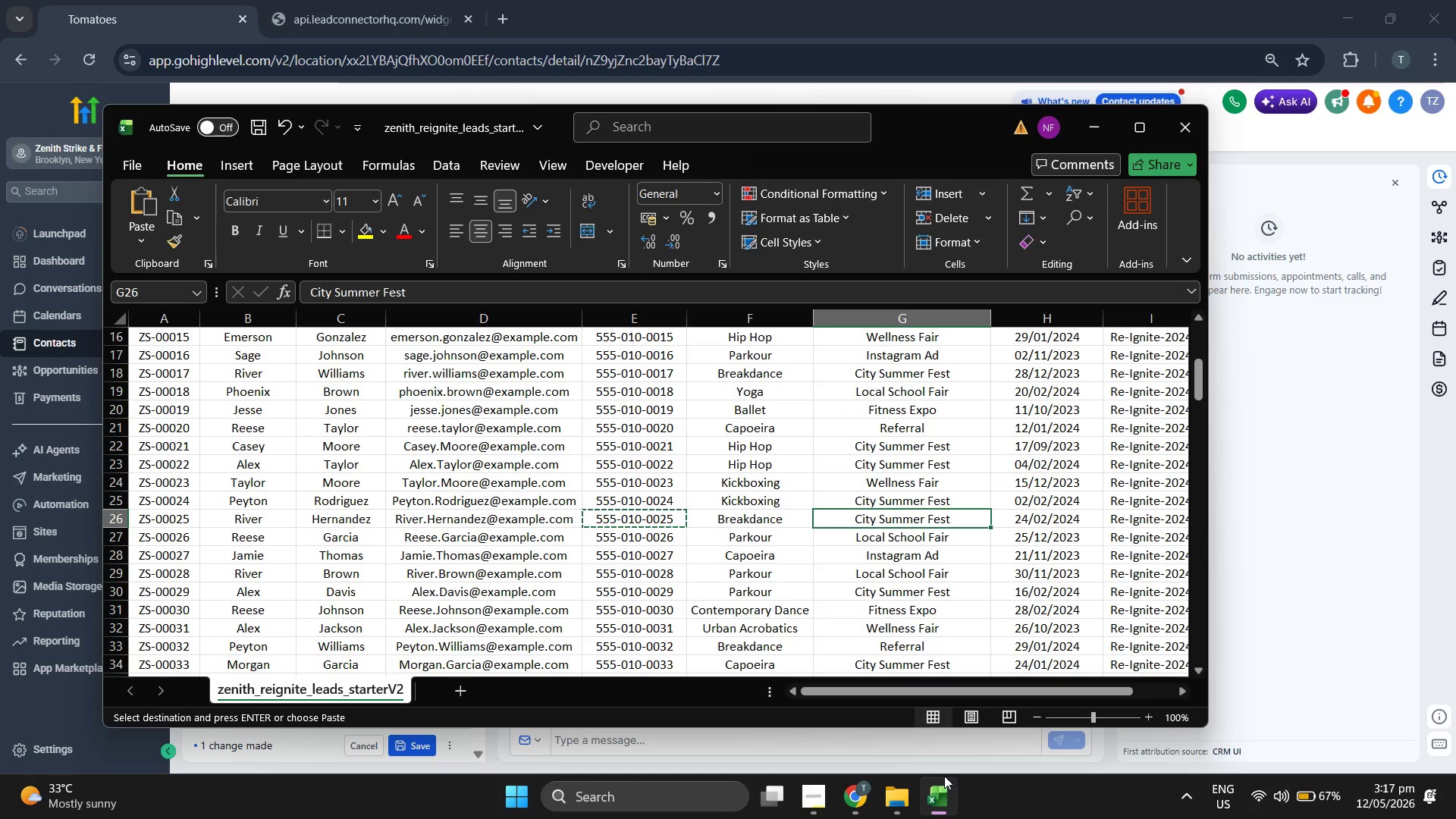 
key(Control+C)
 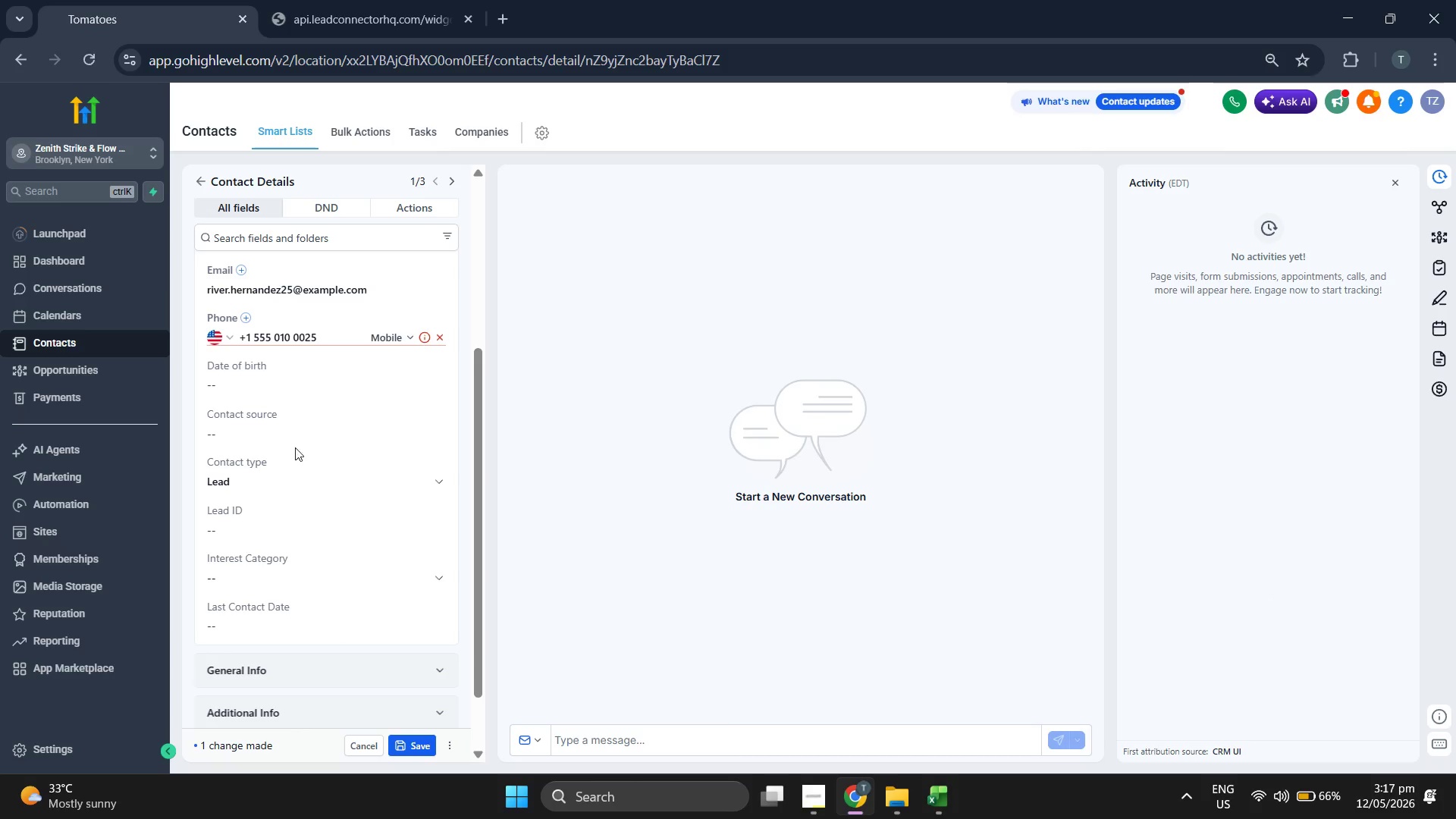 
key(Control+ControlLeft)
 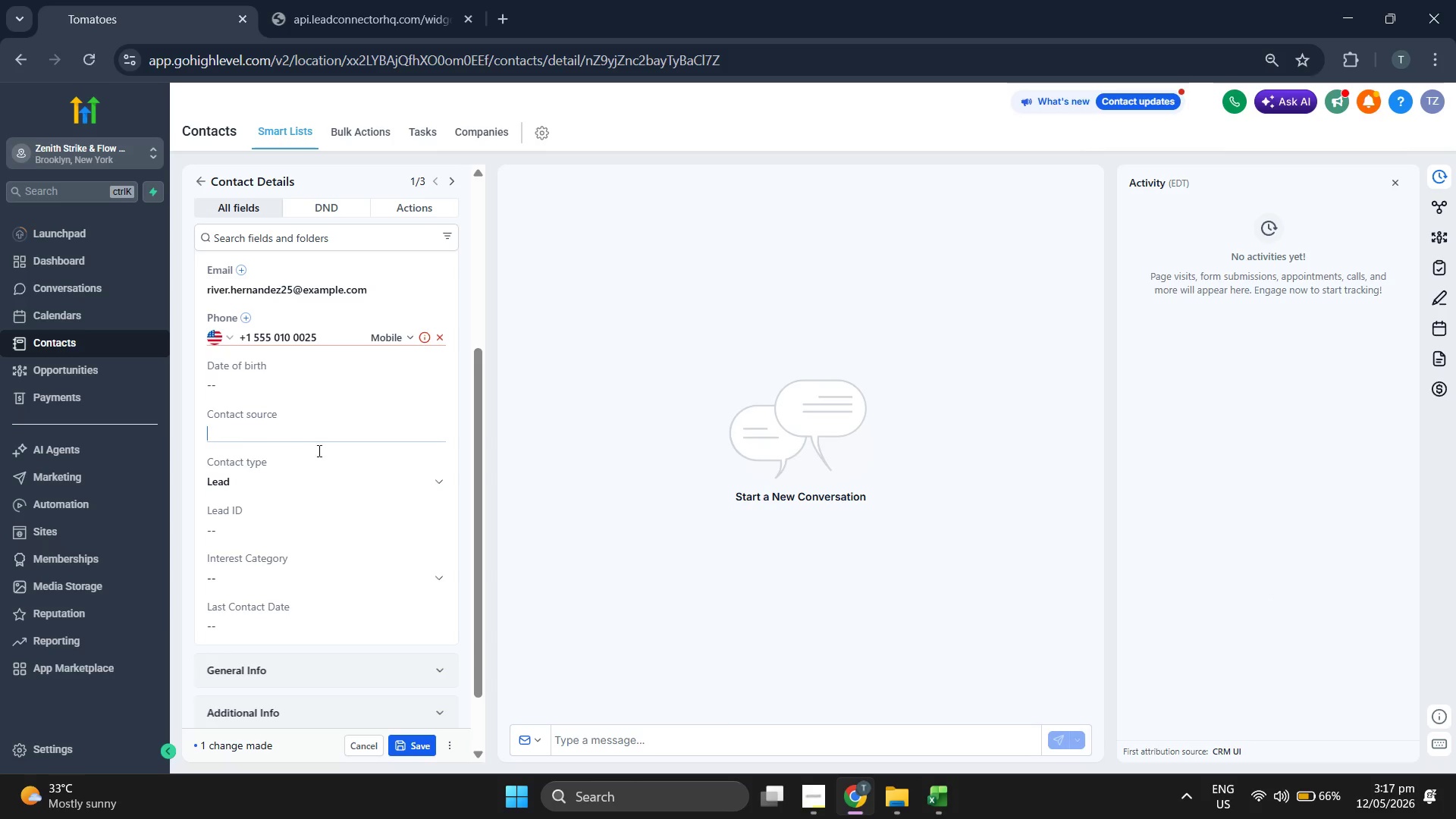 
key(Control+V)
 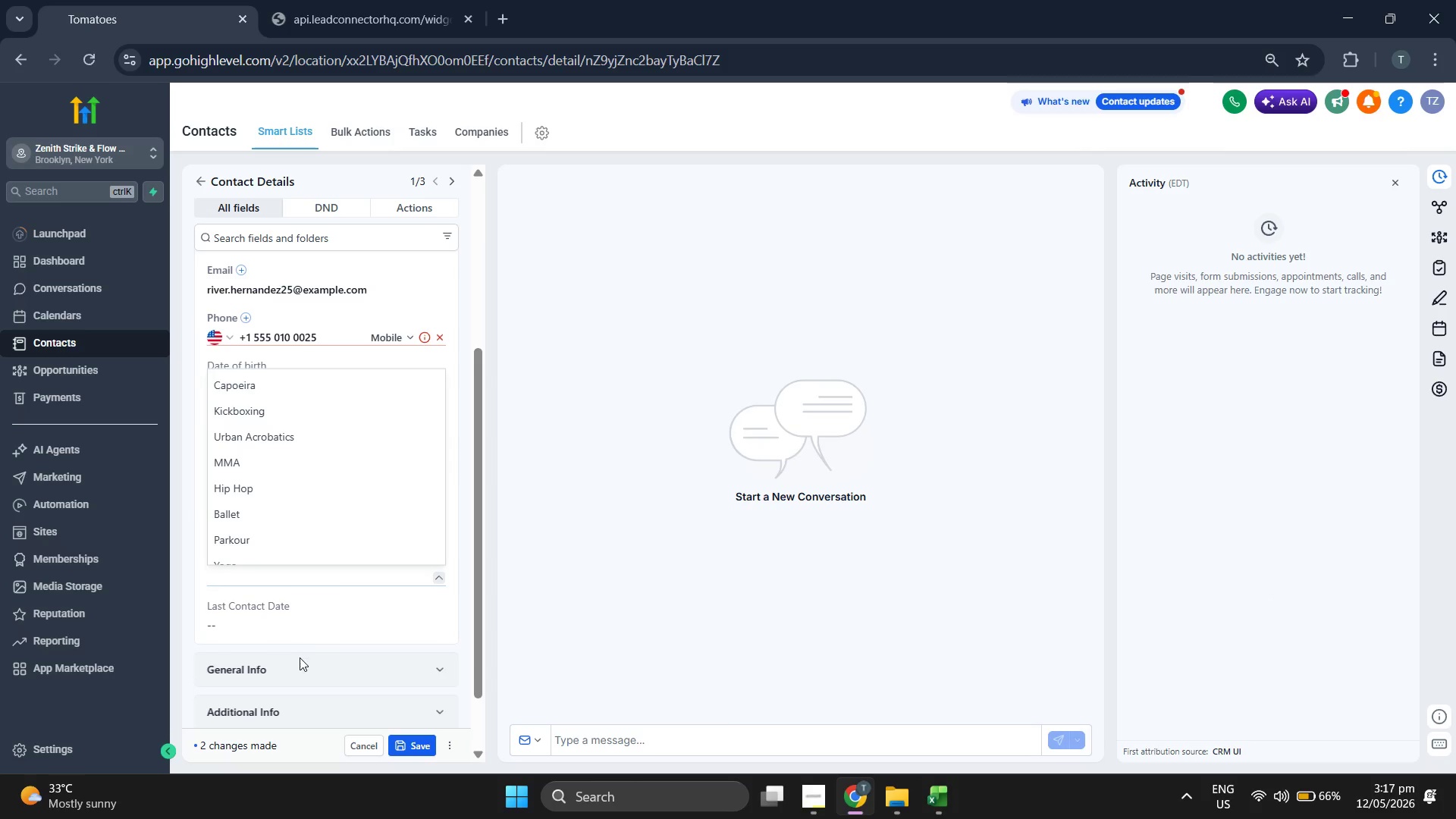 
scroll: coordinate [310, 507], scroll_direction: down, amount: 2.0
 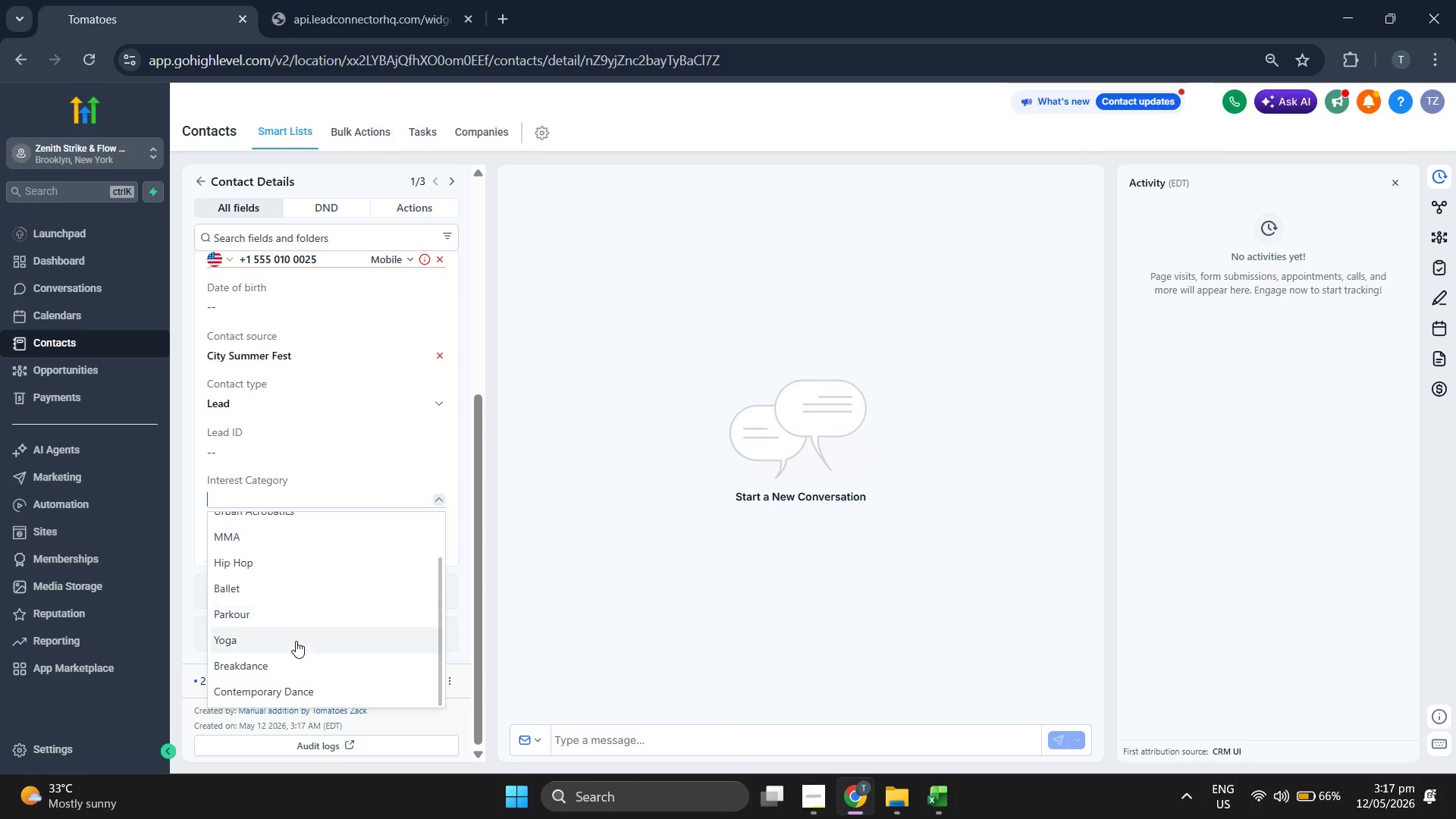 
left_click([298, 661])
 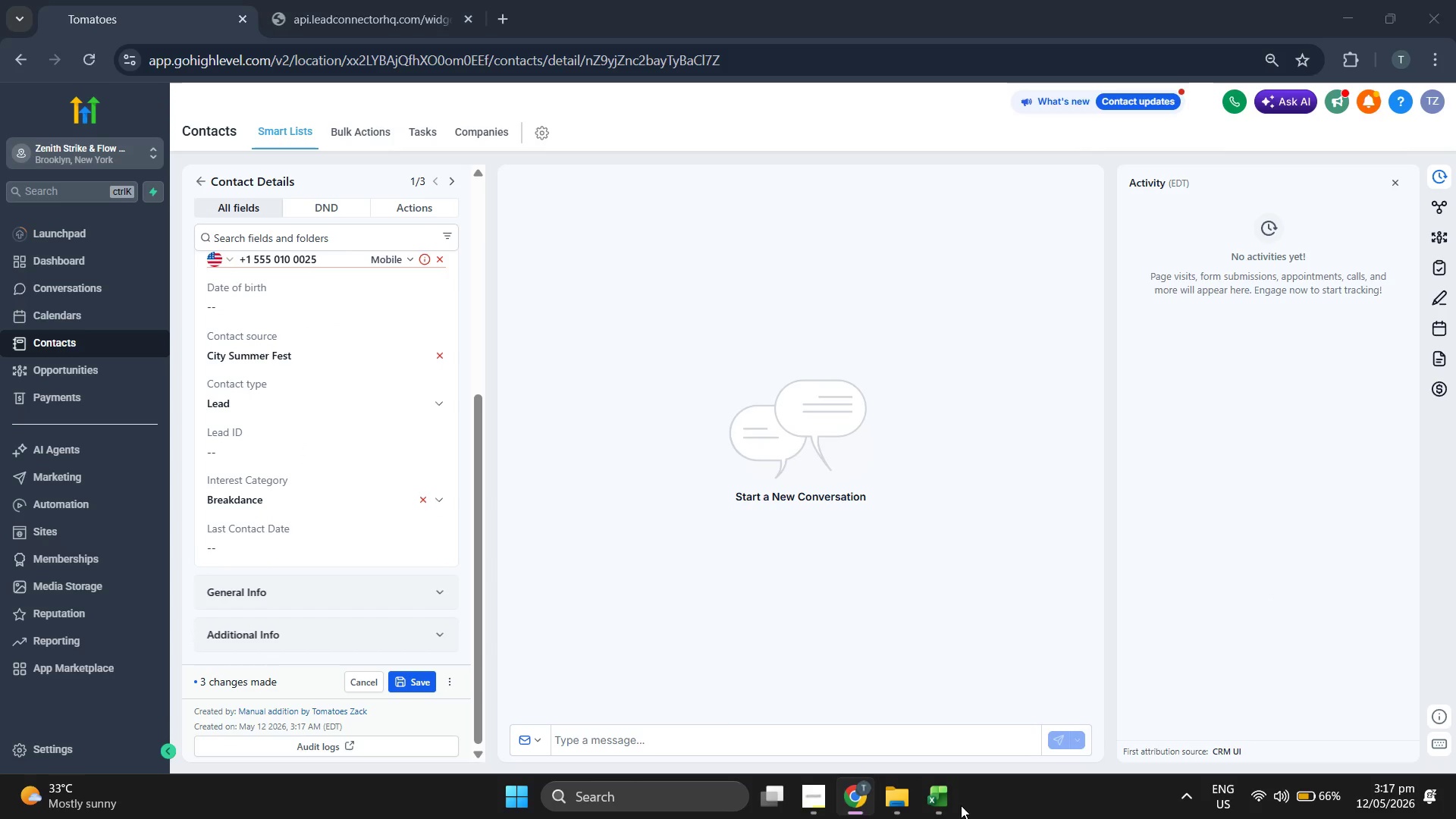 
left_click([955, 802])
 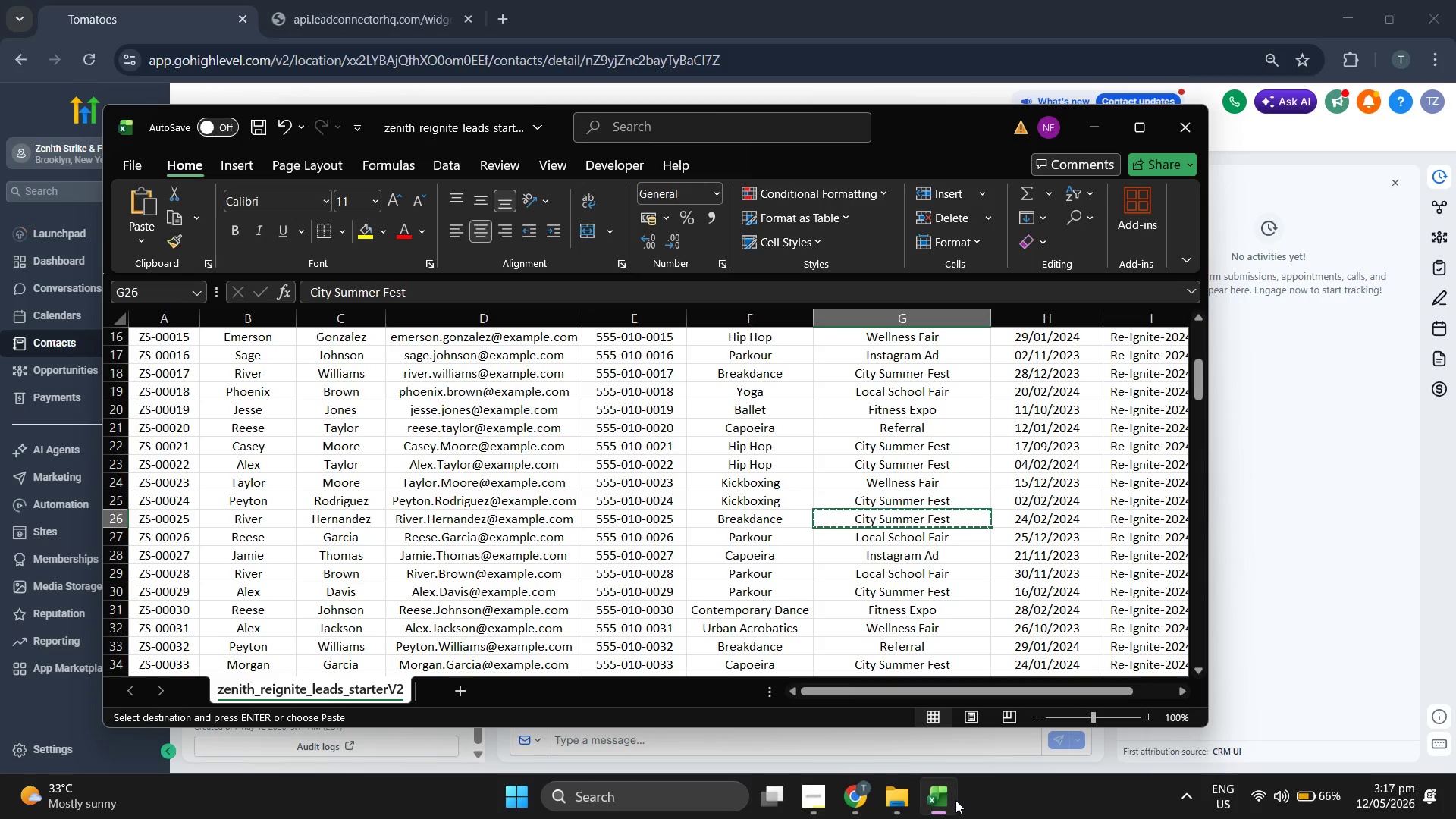 
key(ArrowLeft)
 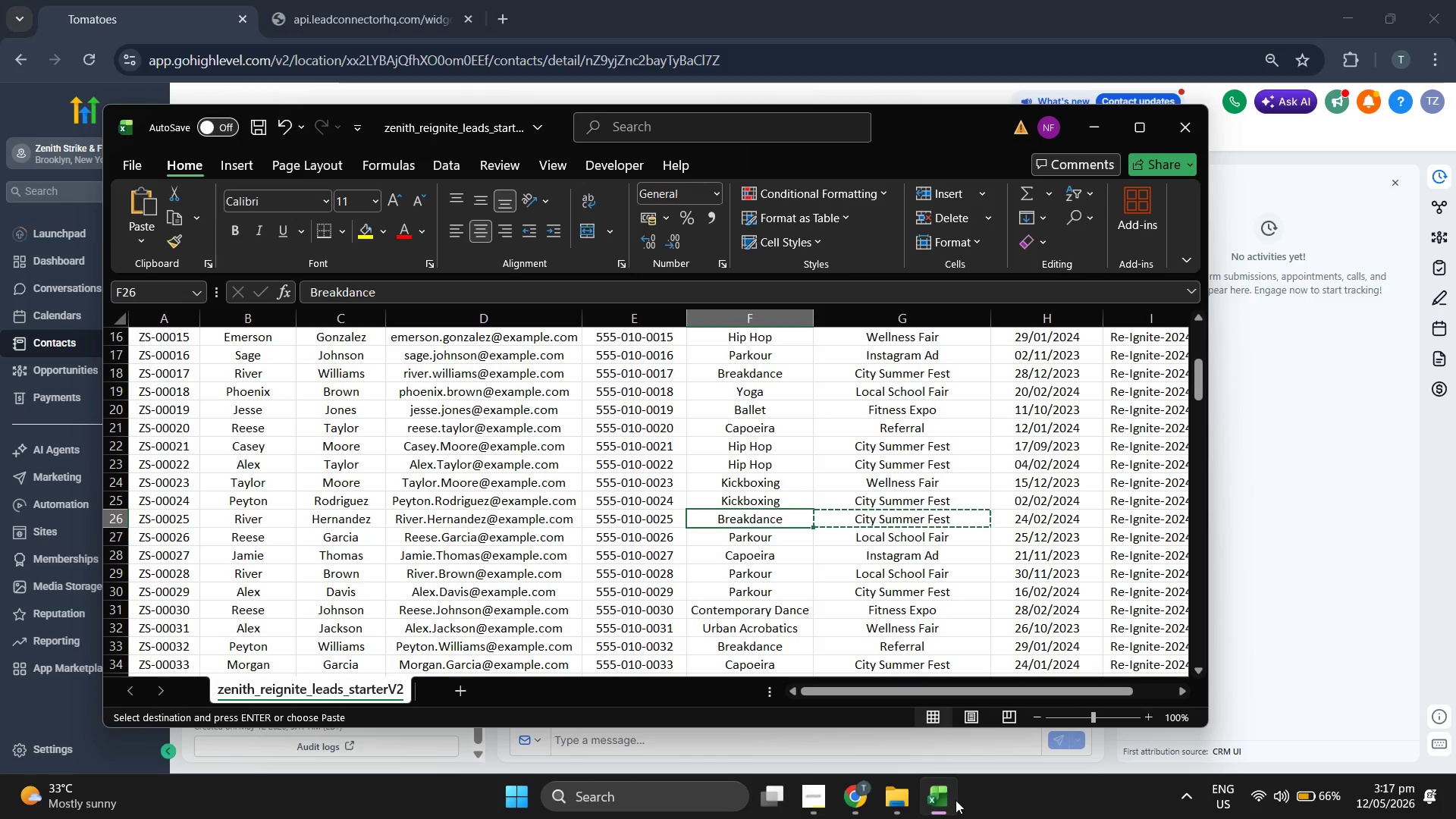 
key(ArrowLeft)
 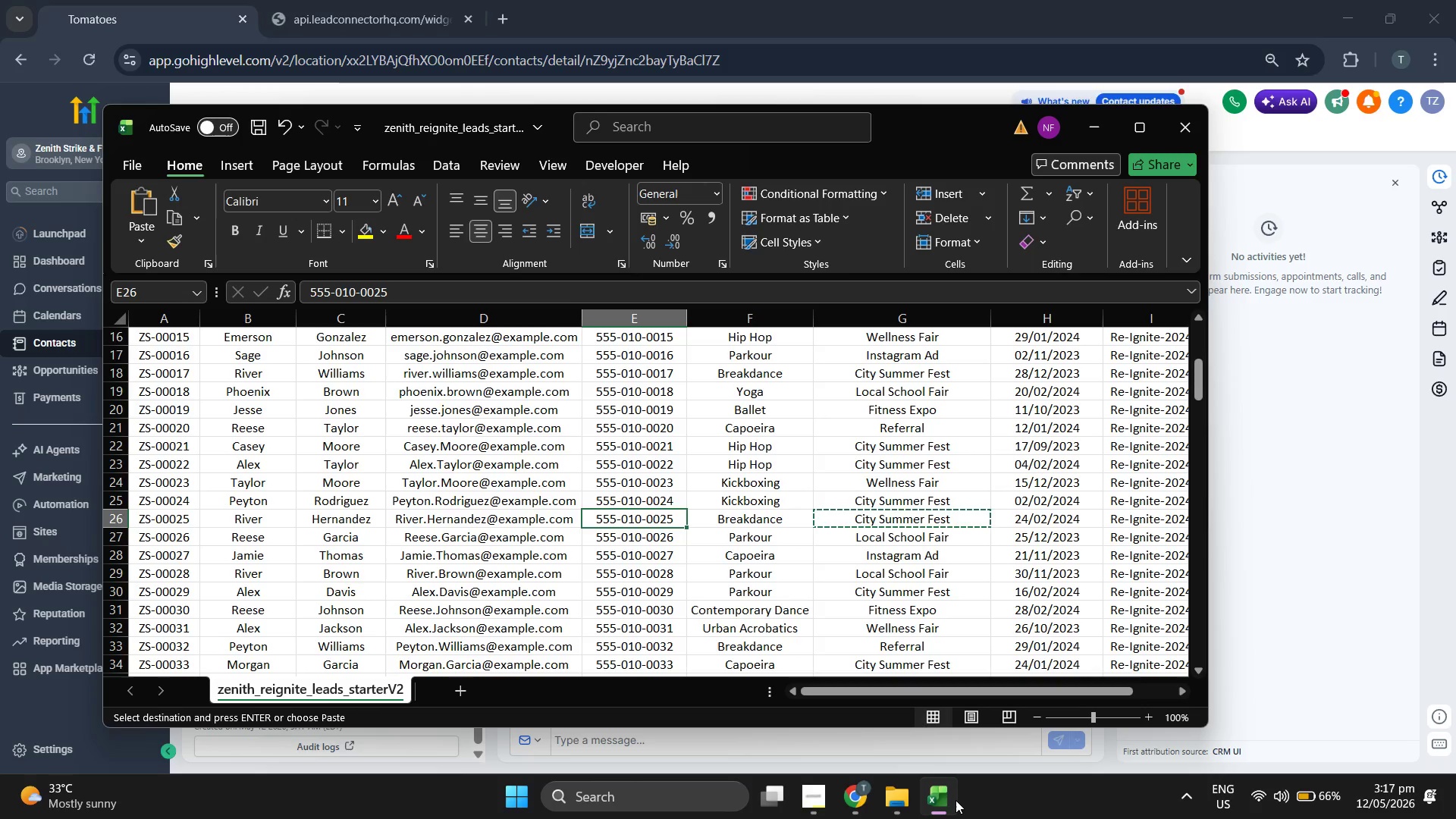 
key(ArrowLeft)
 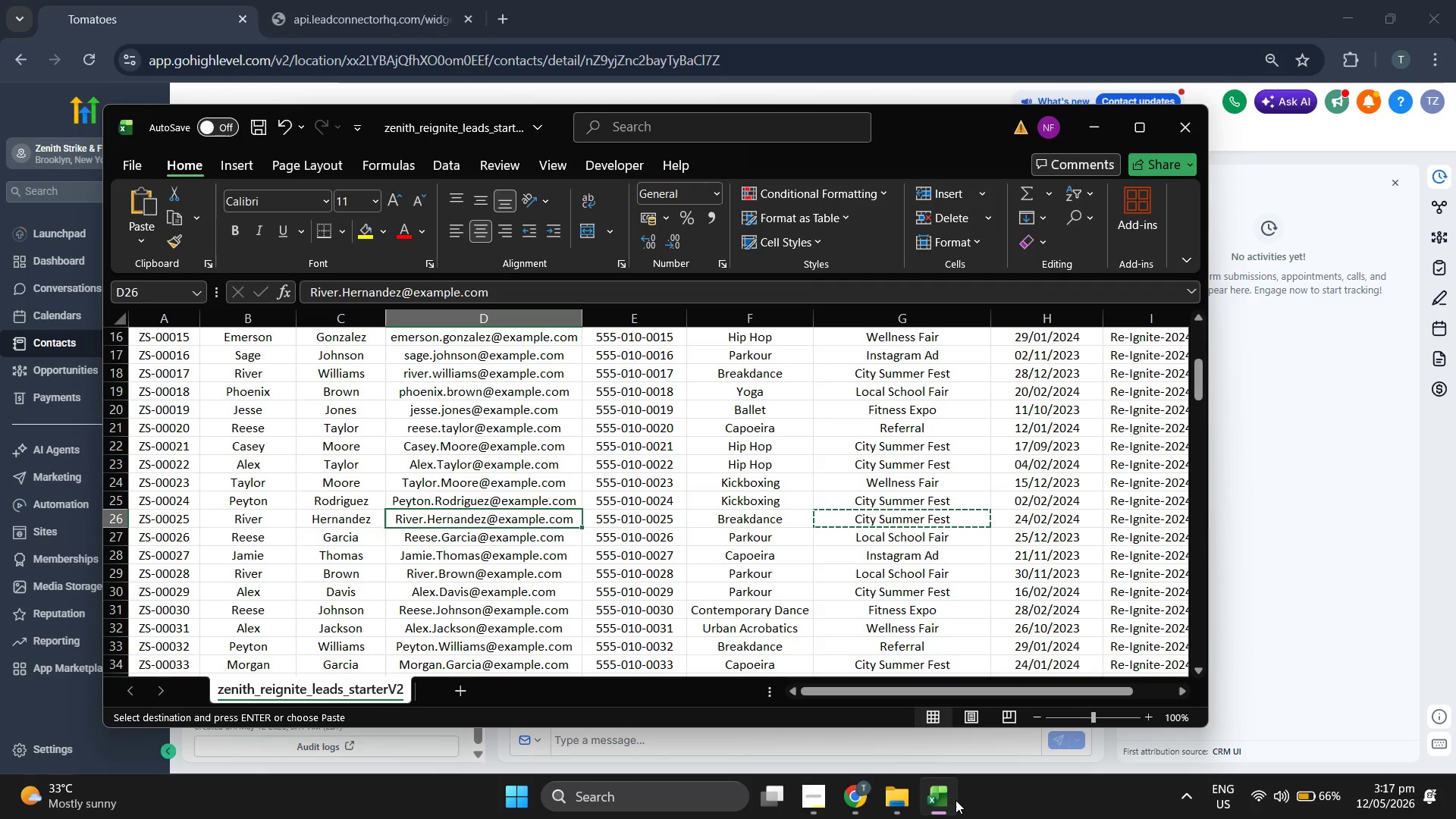 
key(ArrowLeft)
 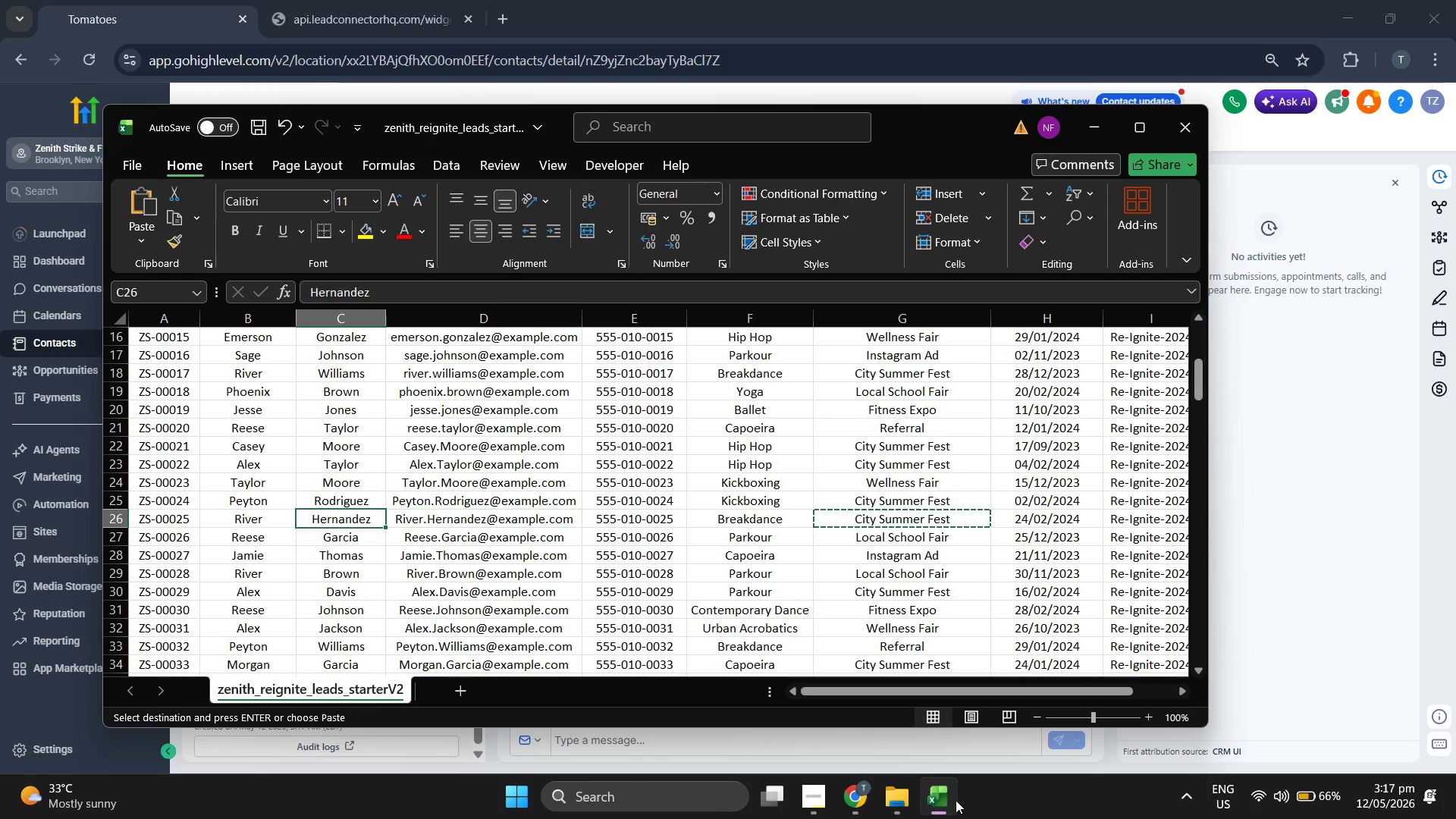 
key(ArrowLeft)
 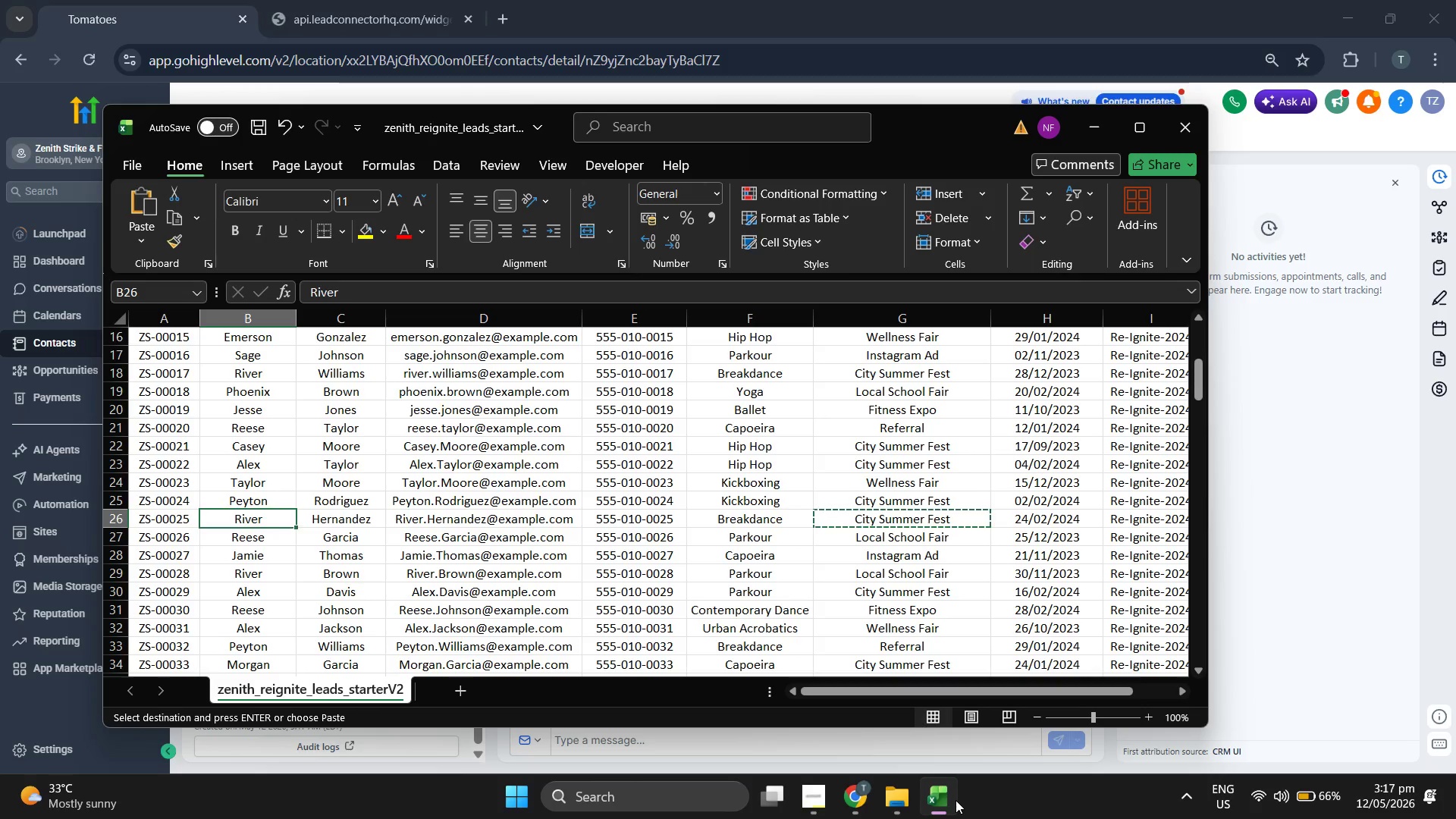 
key(ArrowLeft)
 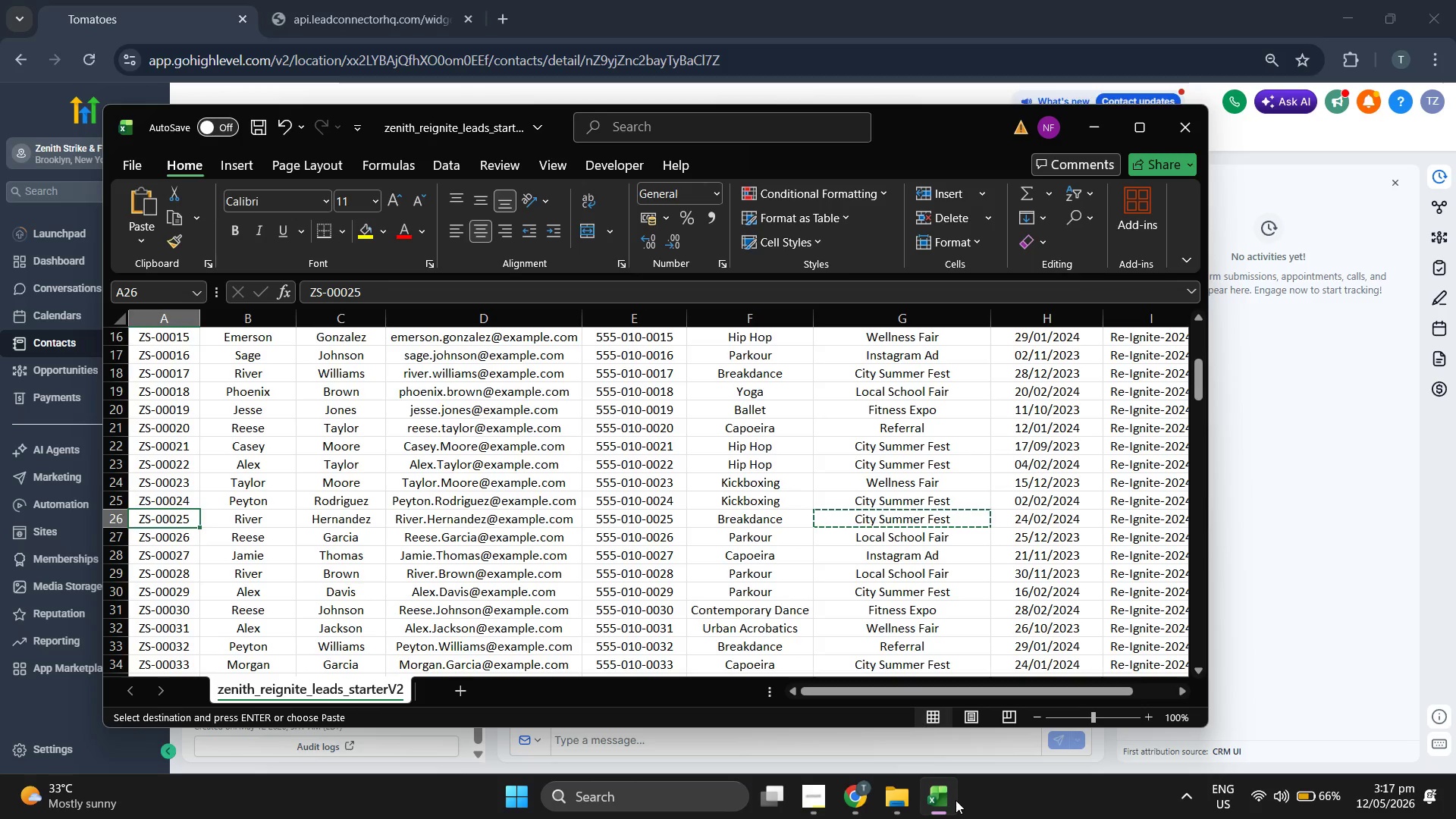 
key(Control+ControlLeft)
 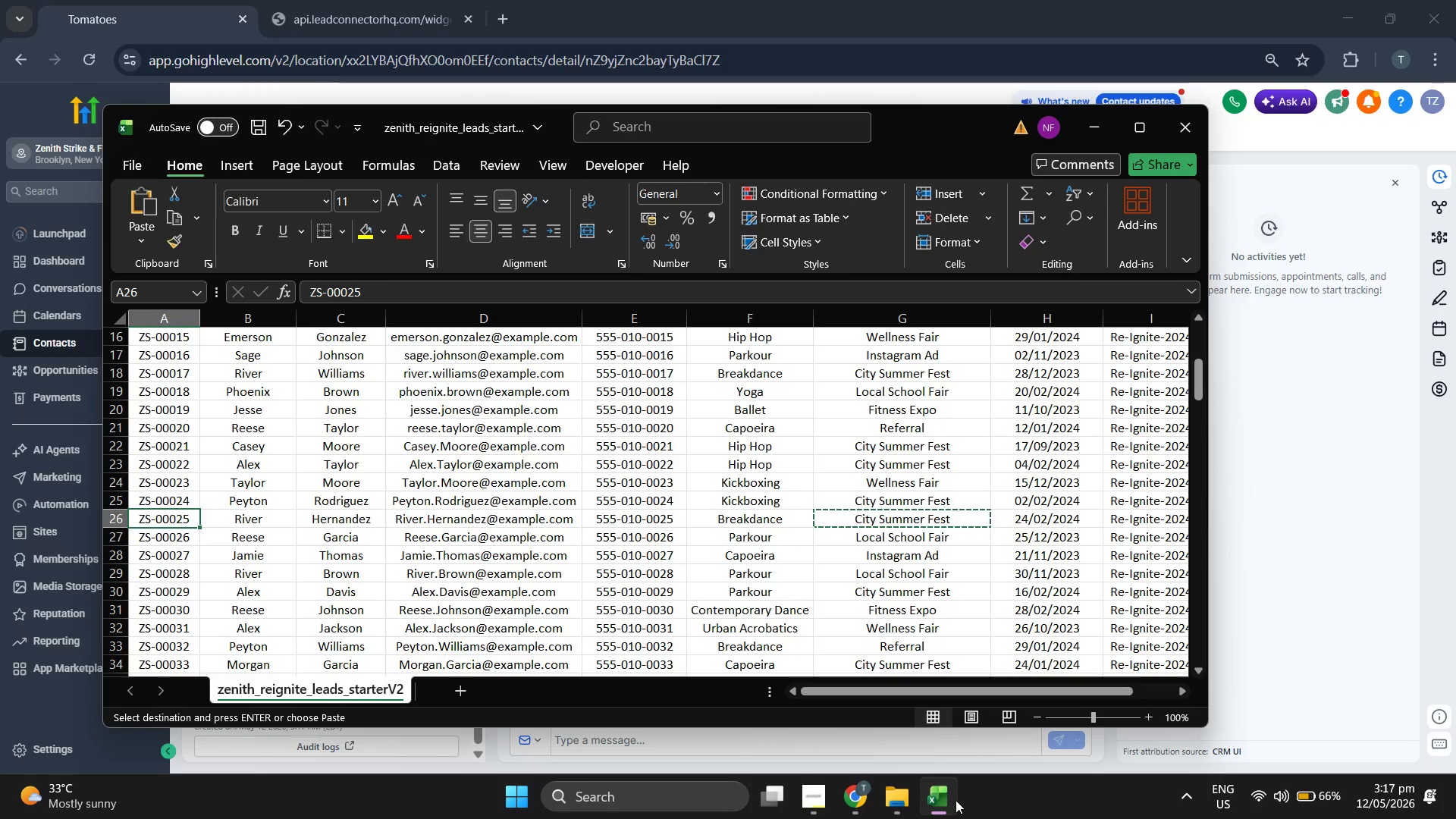 
key(Control+C)
 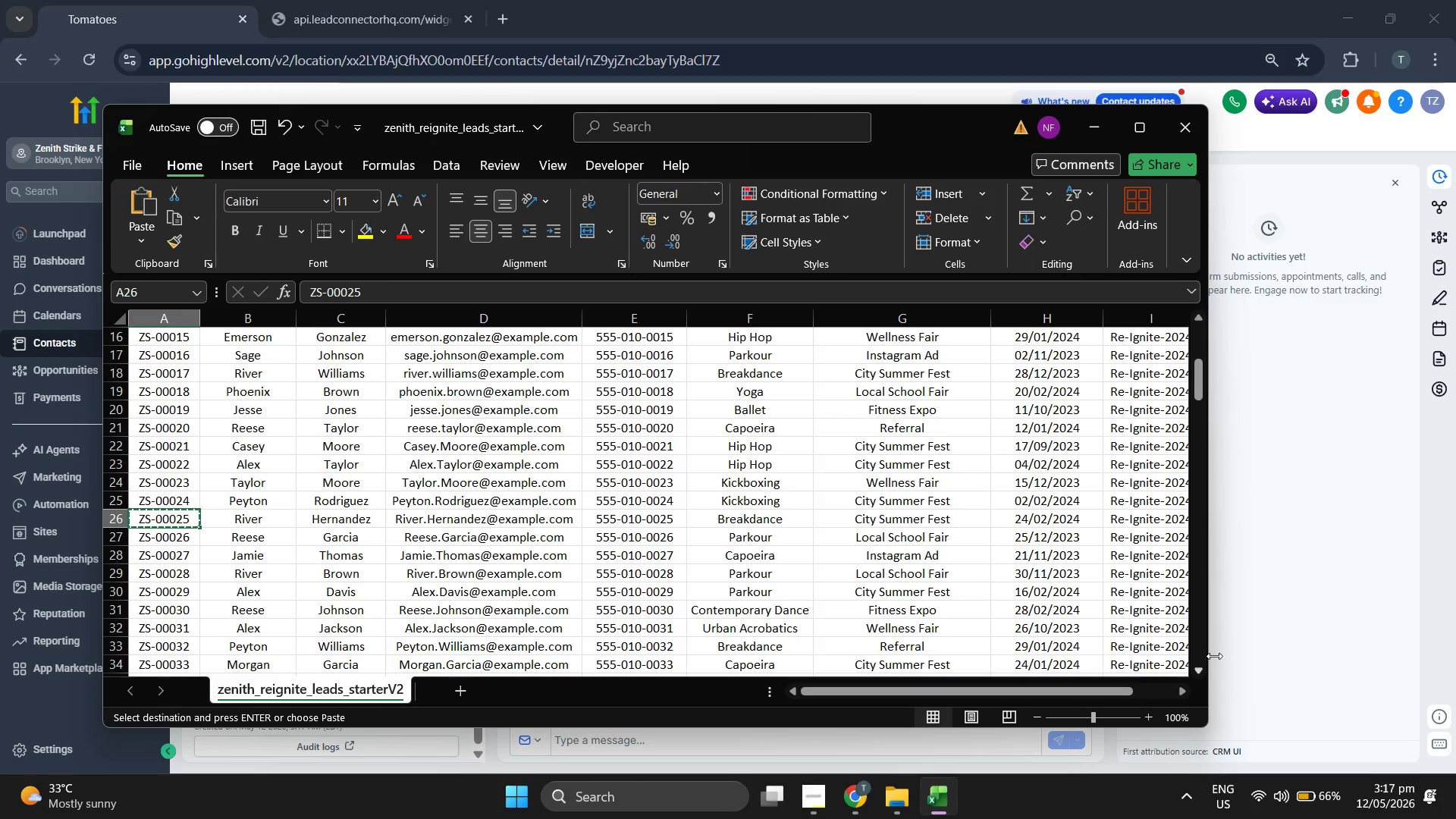 
left_click([1288, 592])
 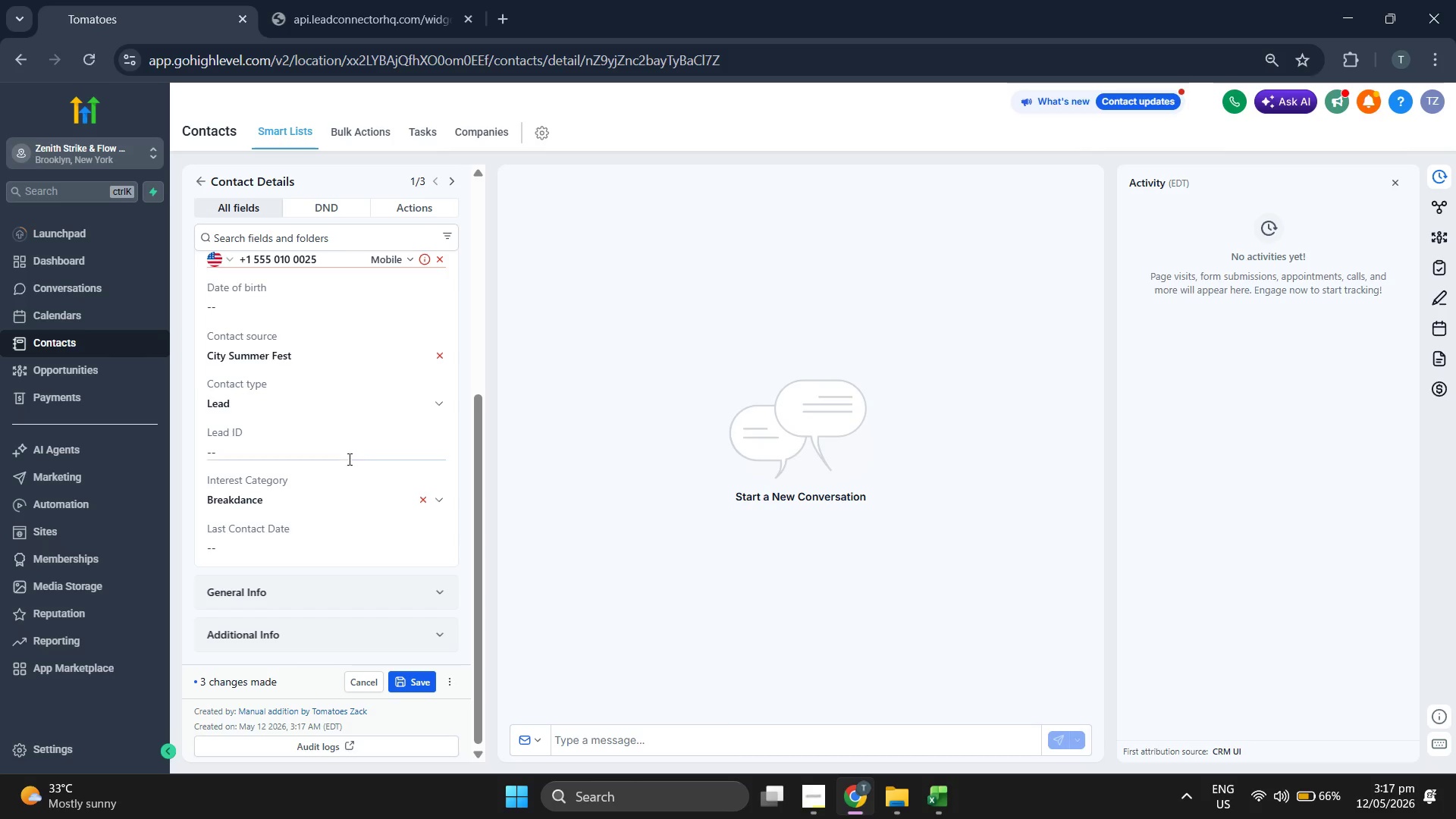 
key(Control+ControlLeft)
 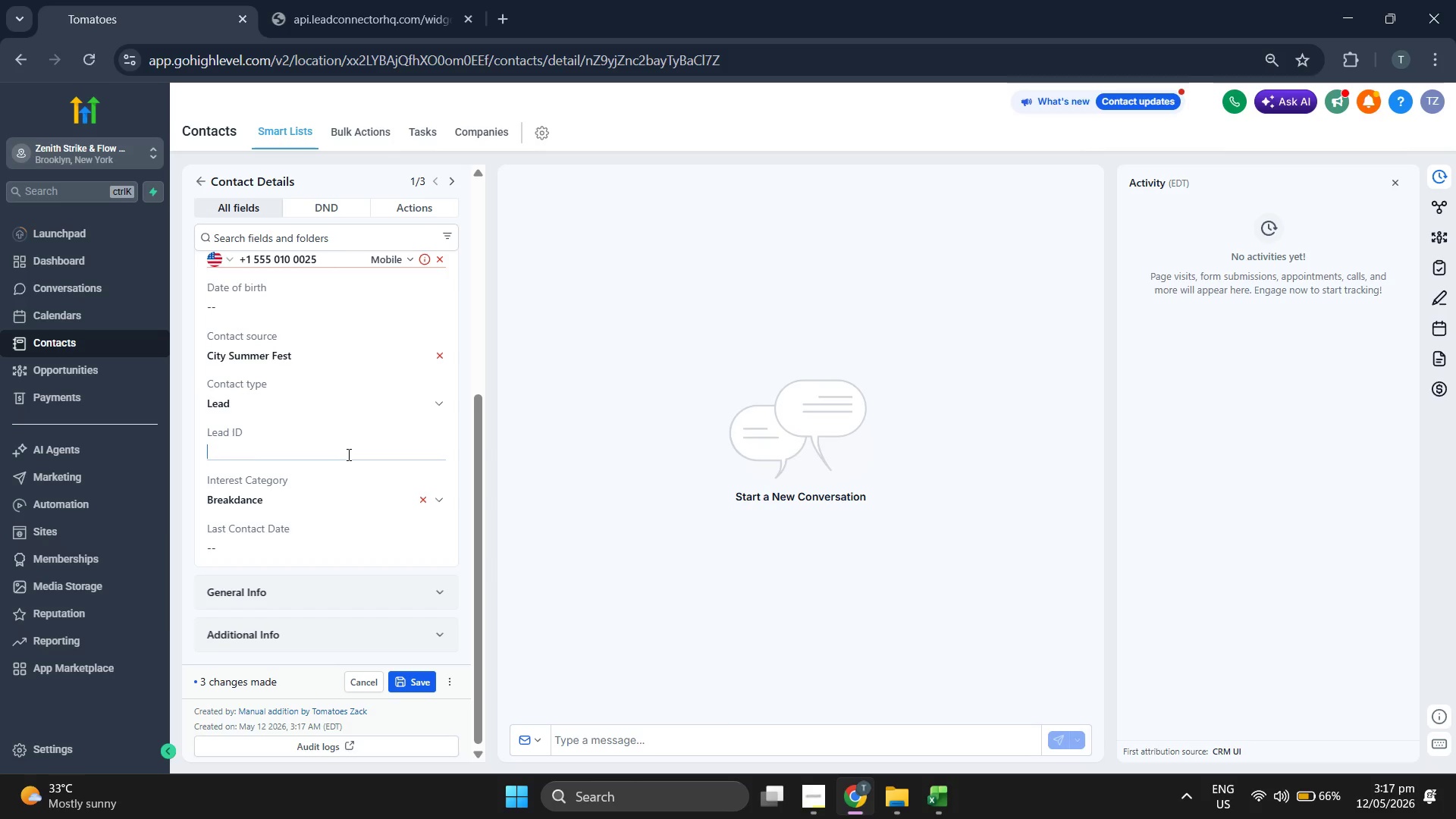 
key(Control+V)
 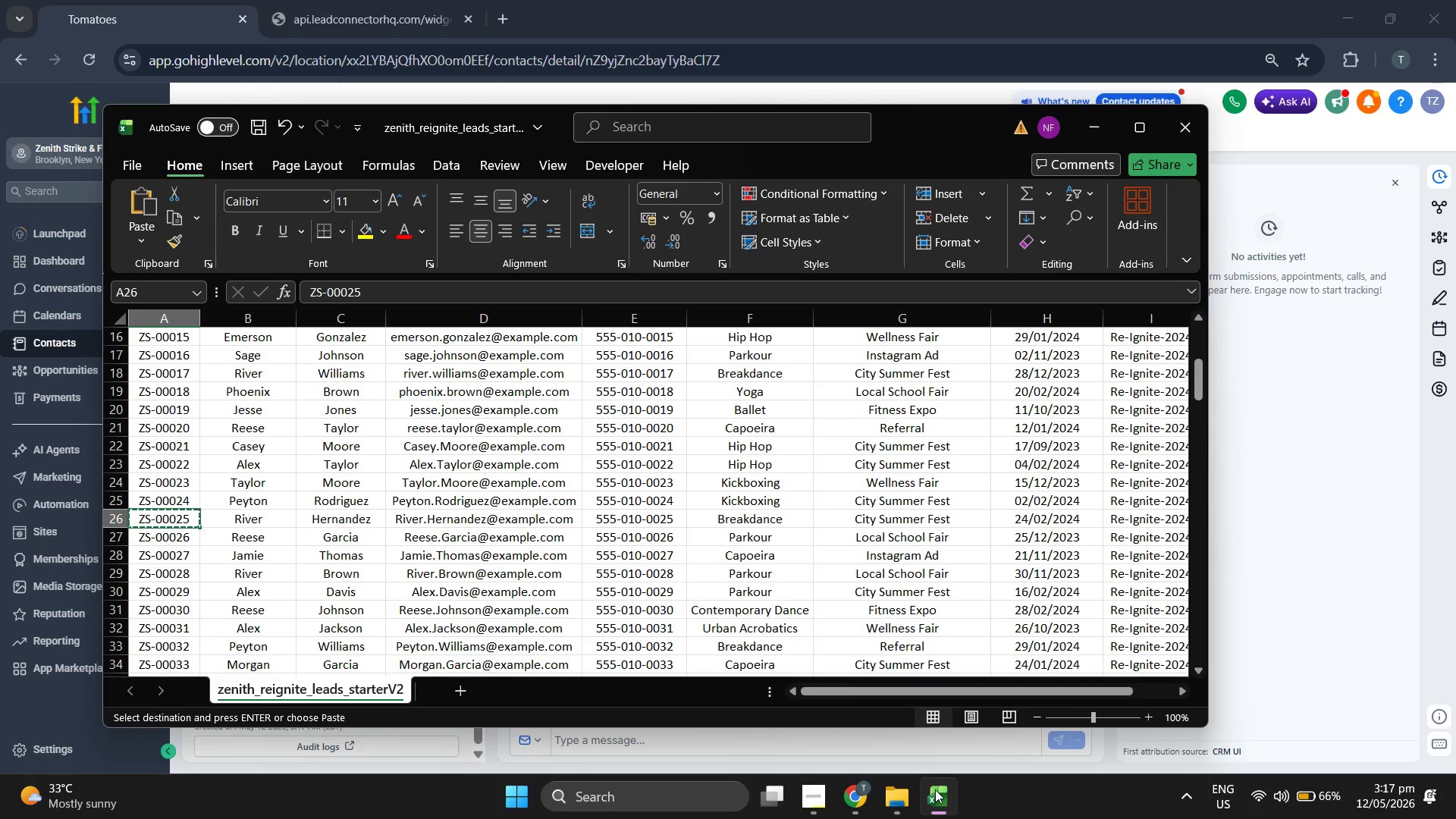 
key(ArrowRight)
 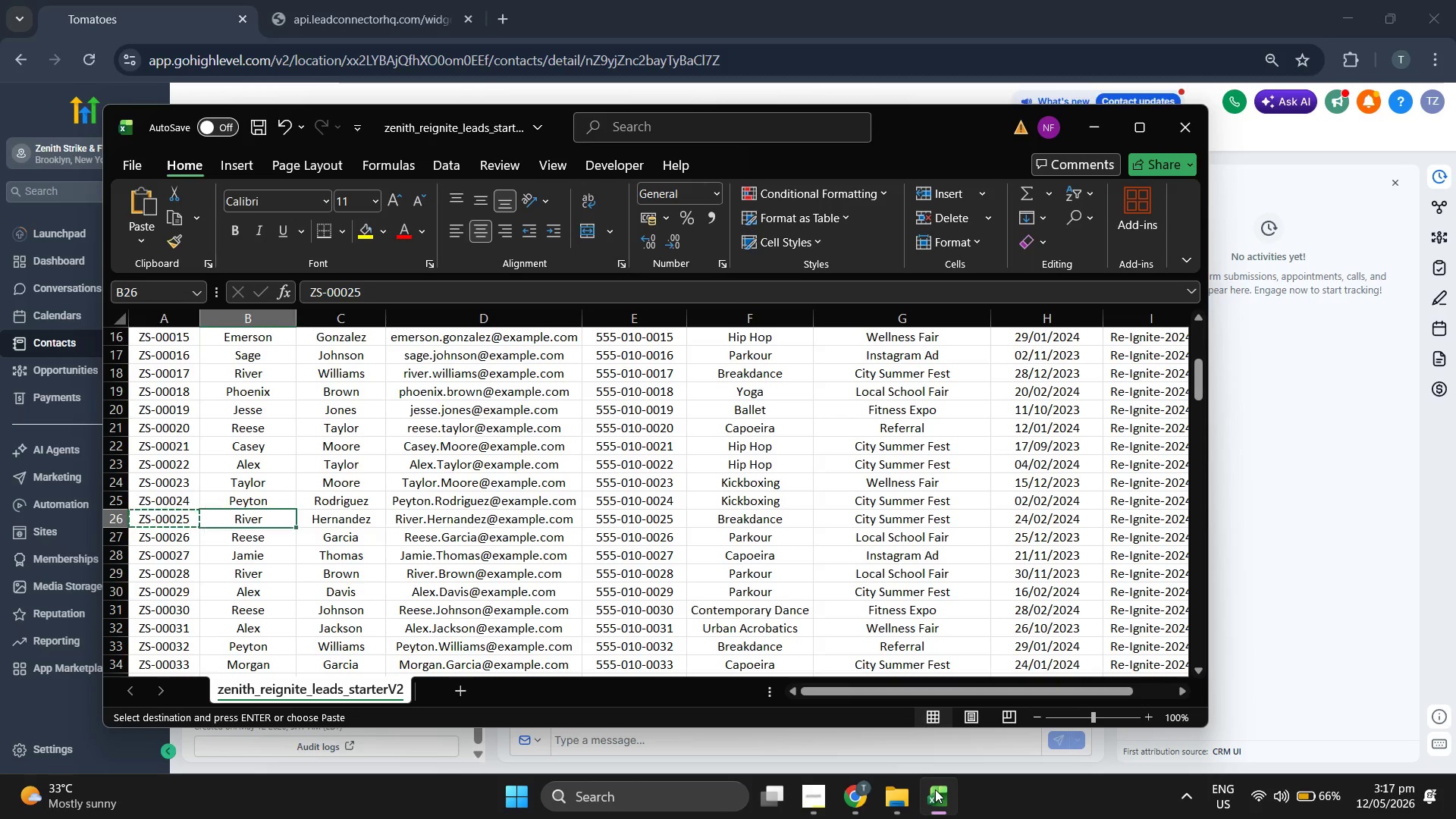 
key(ArrowRight)
 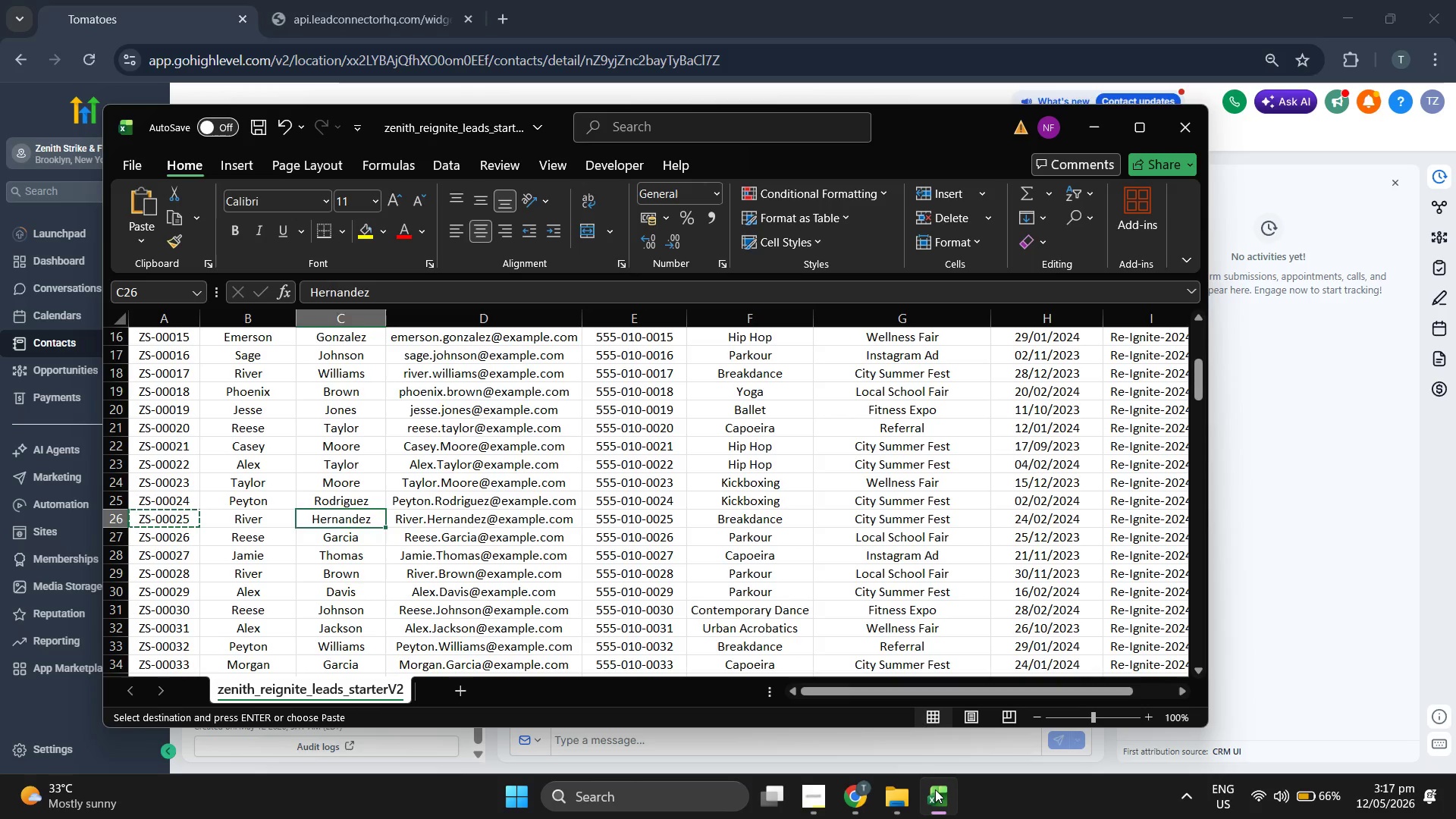 
key(ArrowRight)
 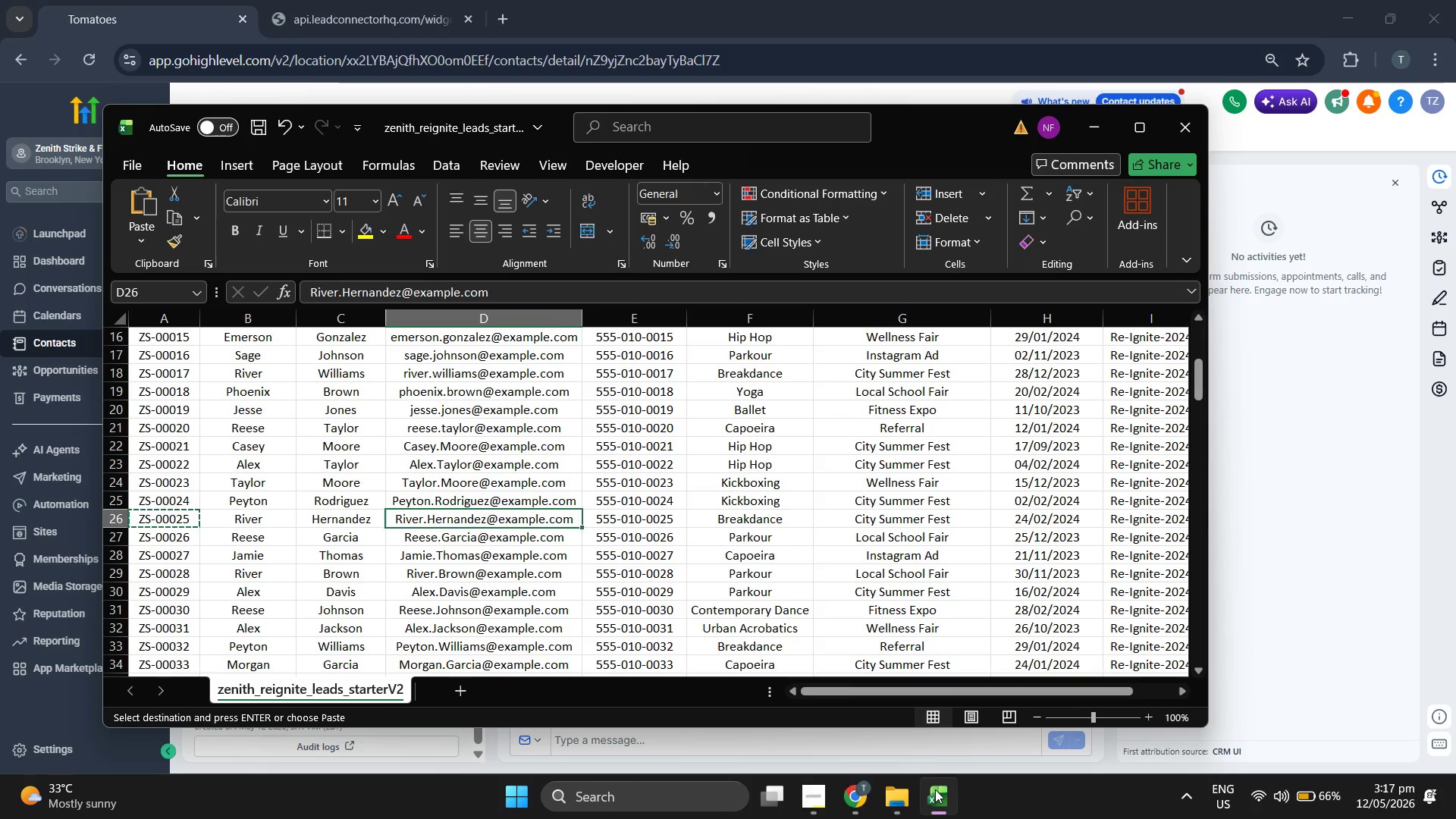 
key(ArrowRight)
 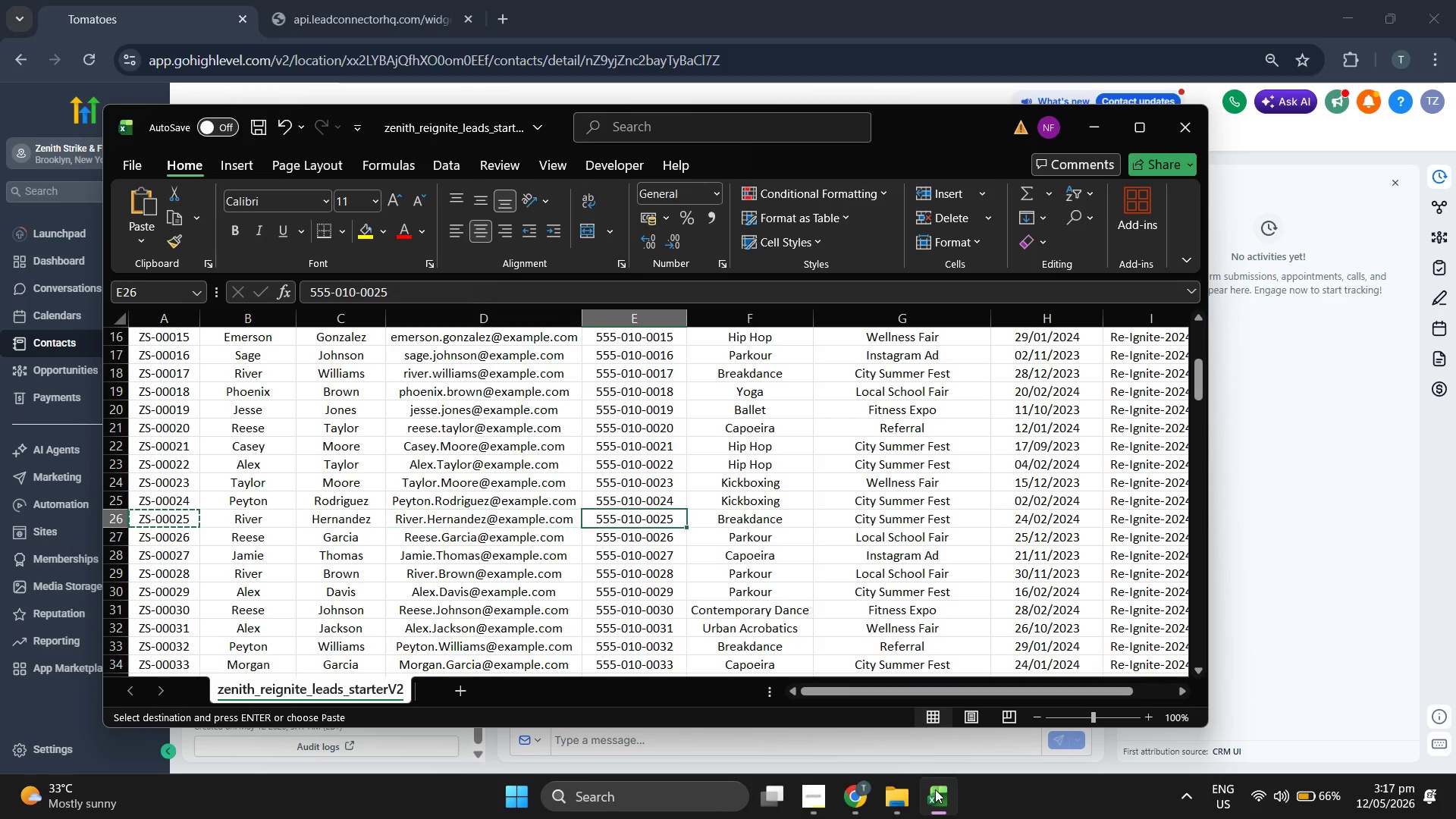 
key(ArrowRight)
 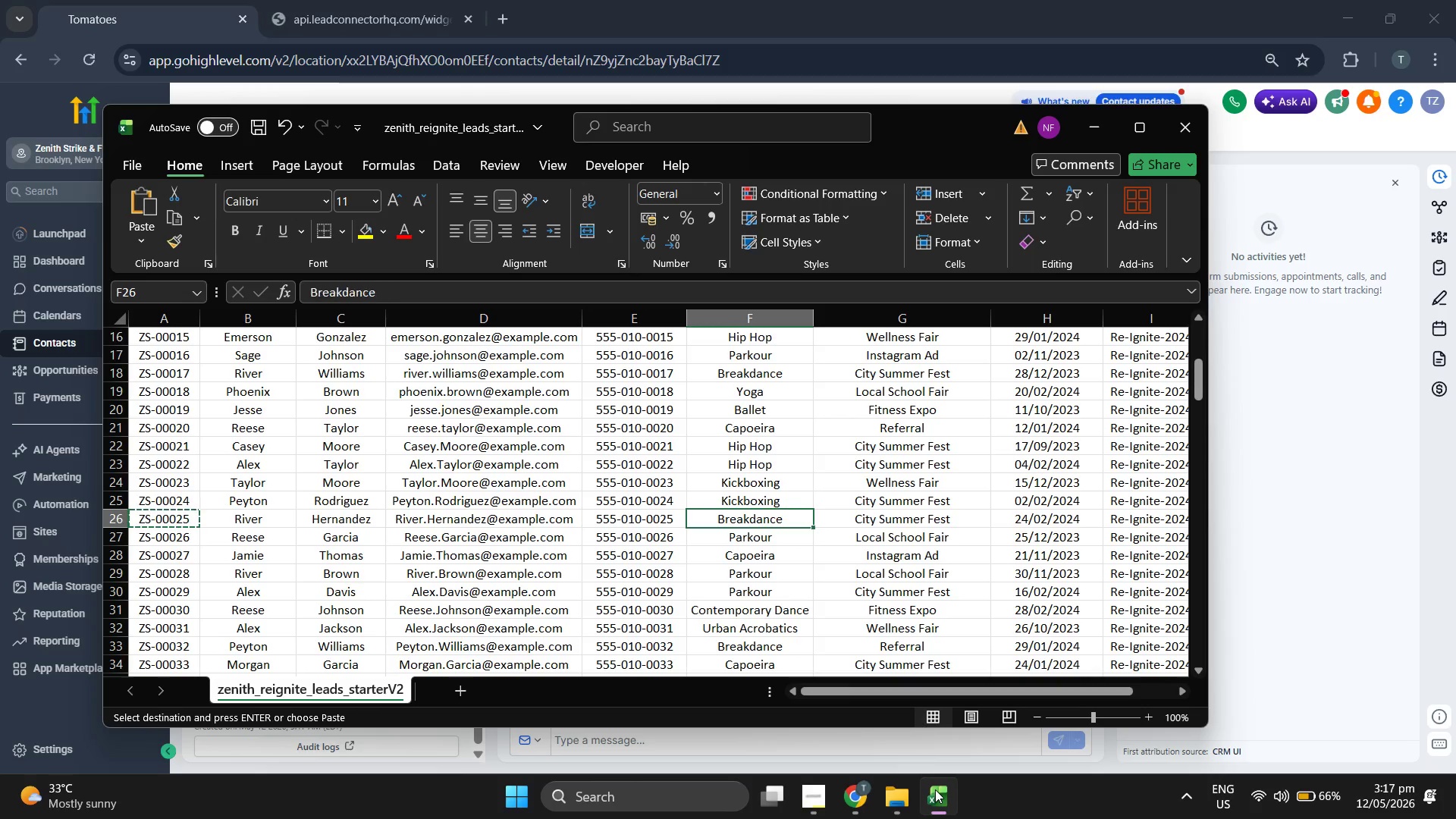 
key(ArrowRight)
 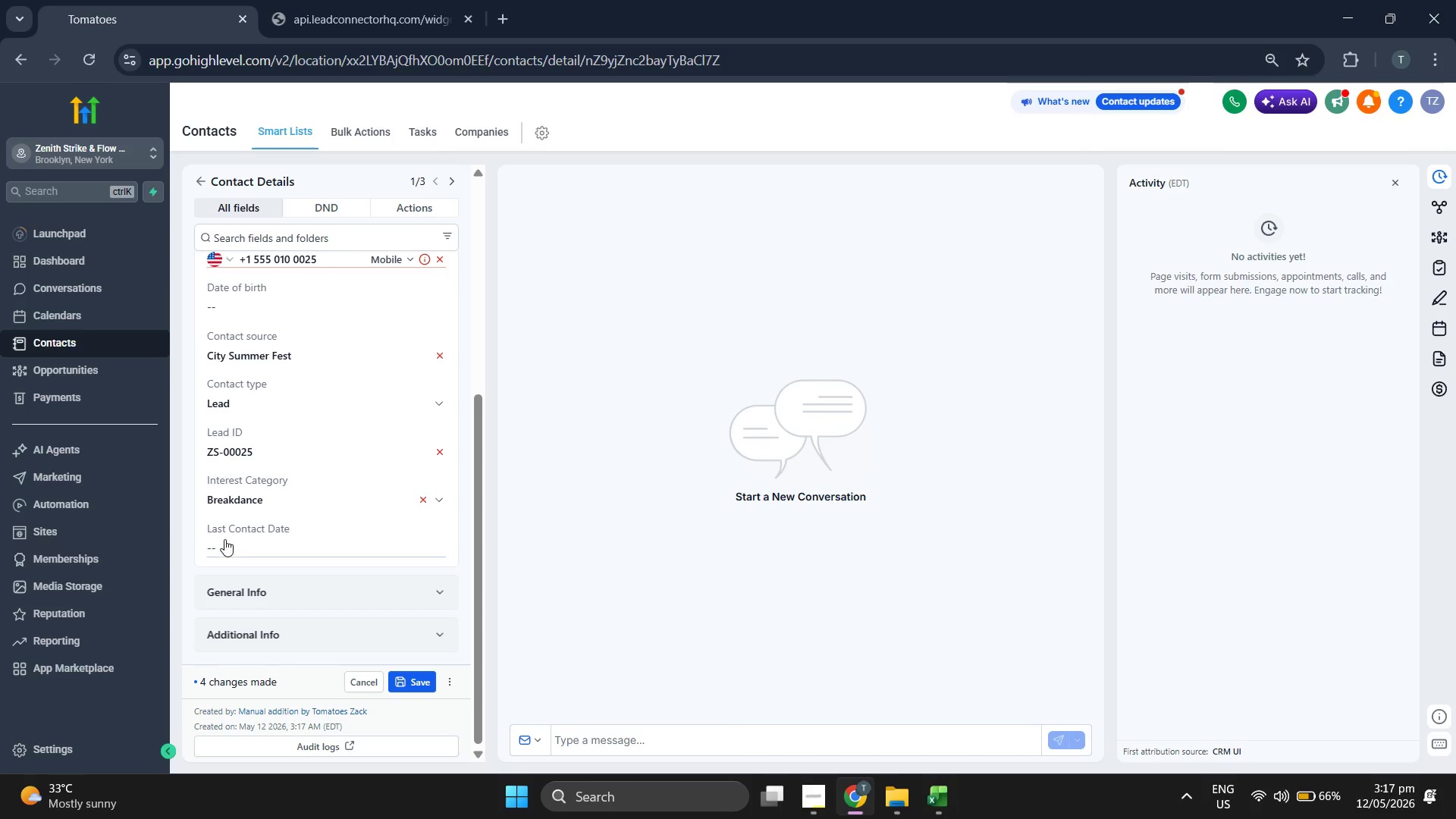 
left_click([324, 286])
 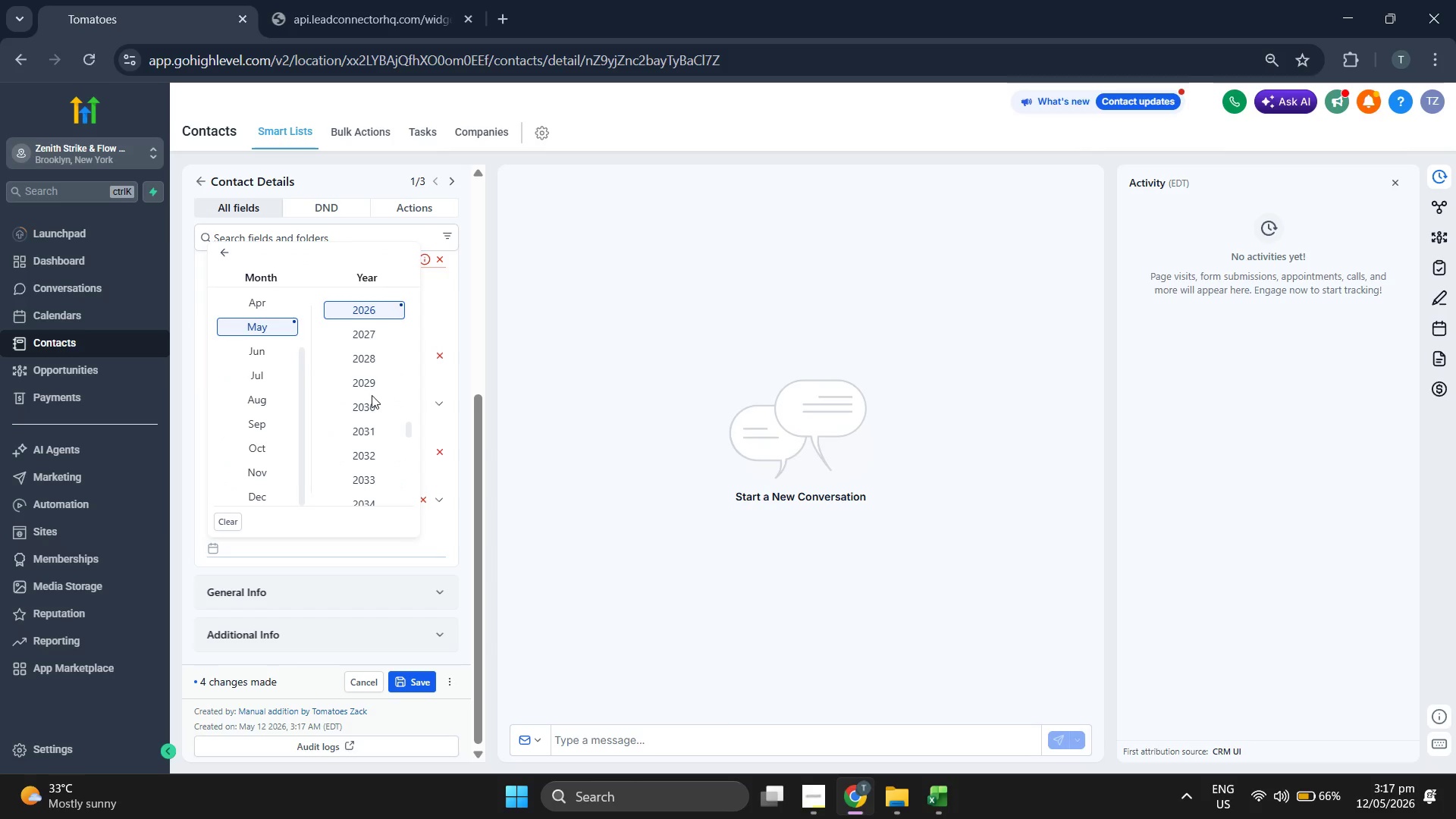 
scroll: coordinate [372, 396], scroll_direction: up, amount: 1.0
 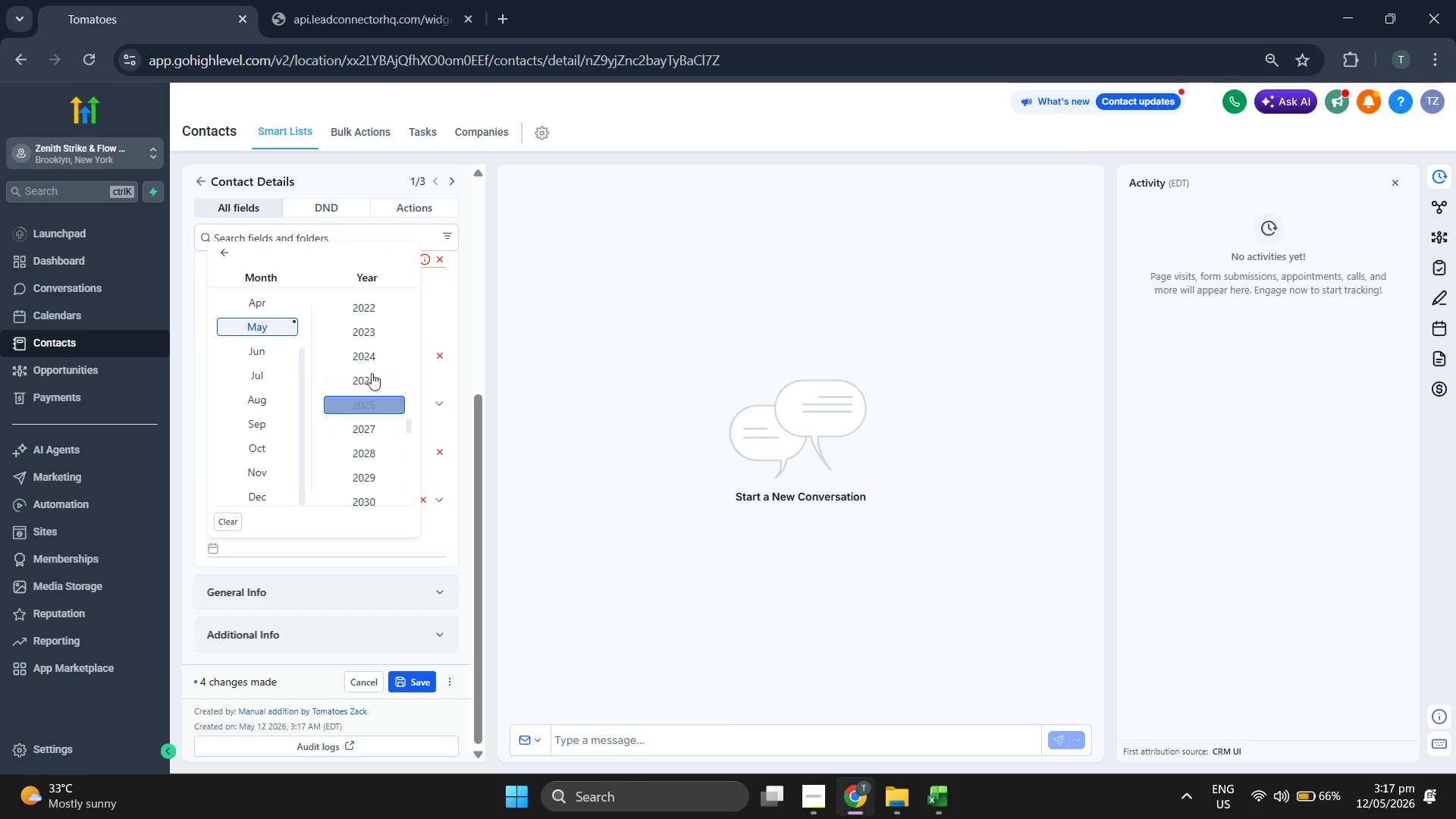 
left_click([366, 360])
 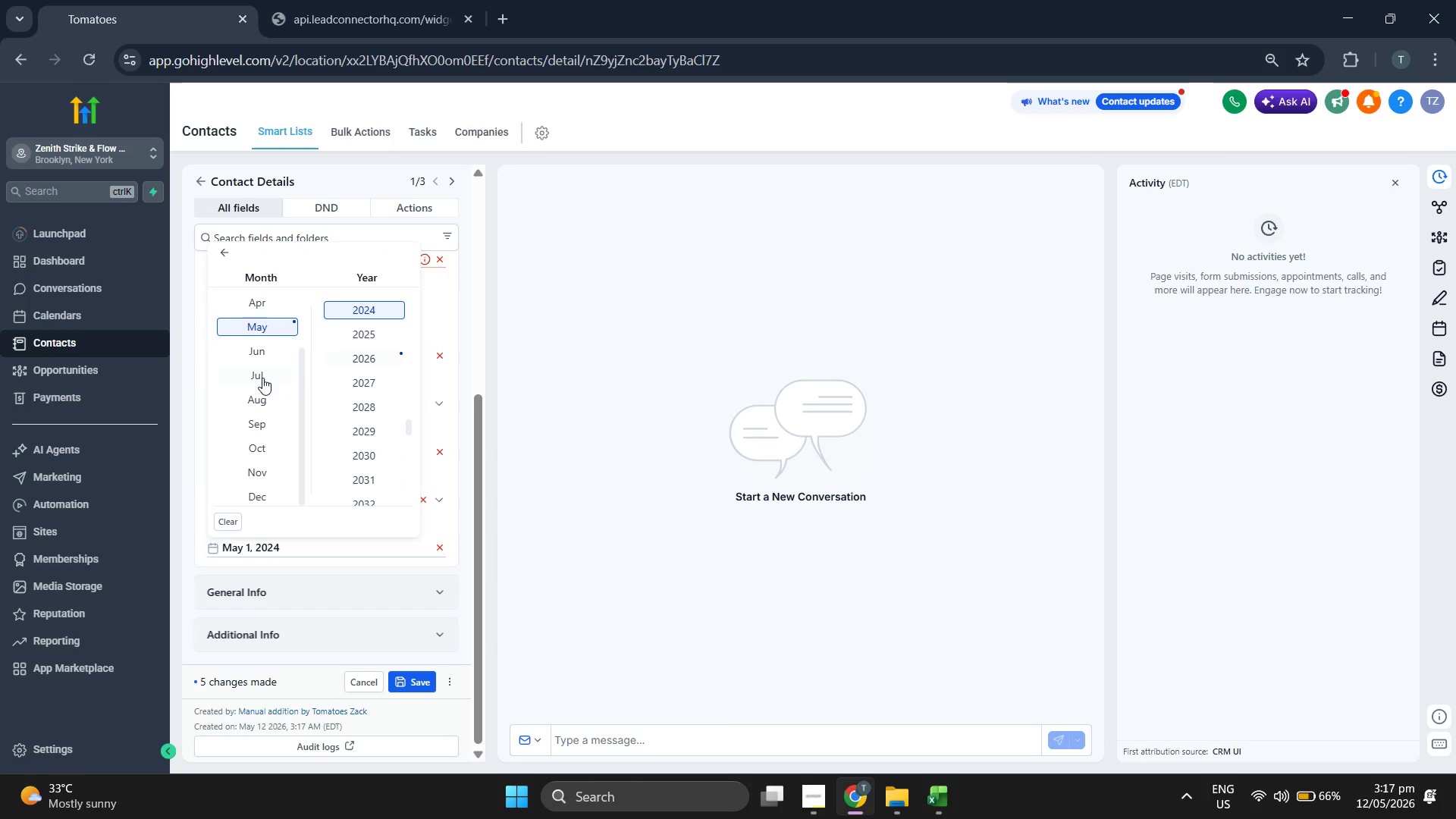 
scroll: coordinate [259, 378], scroll_direction: up, amount: 5.0
 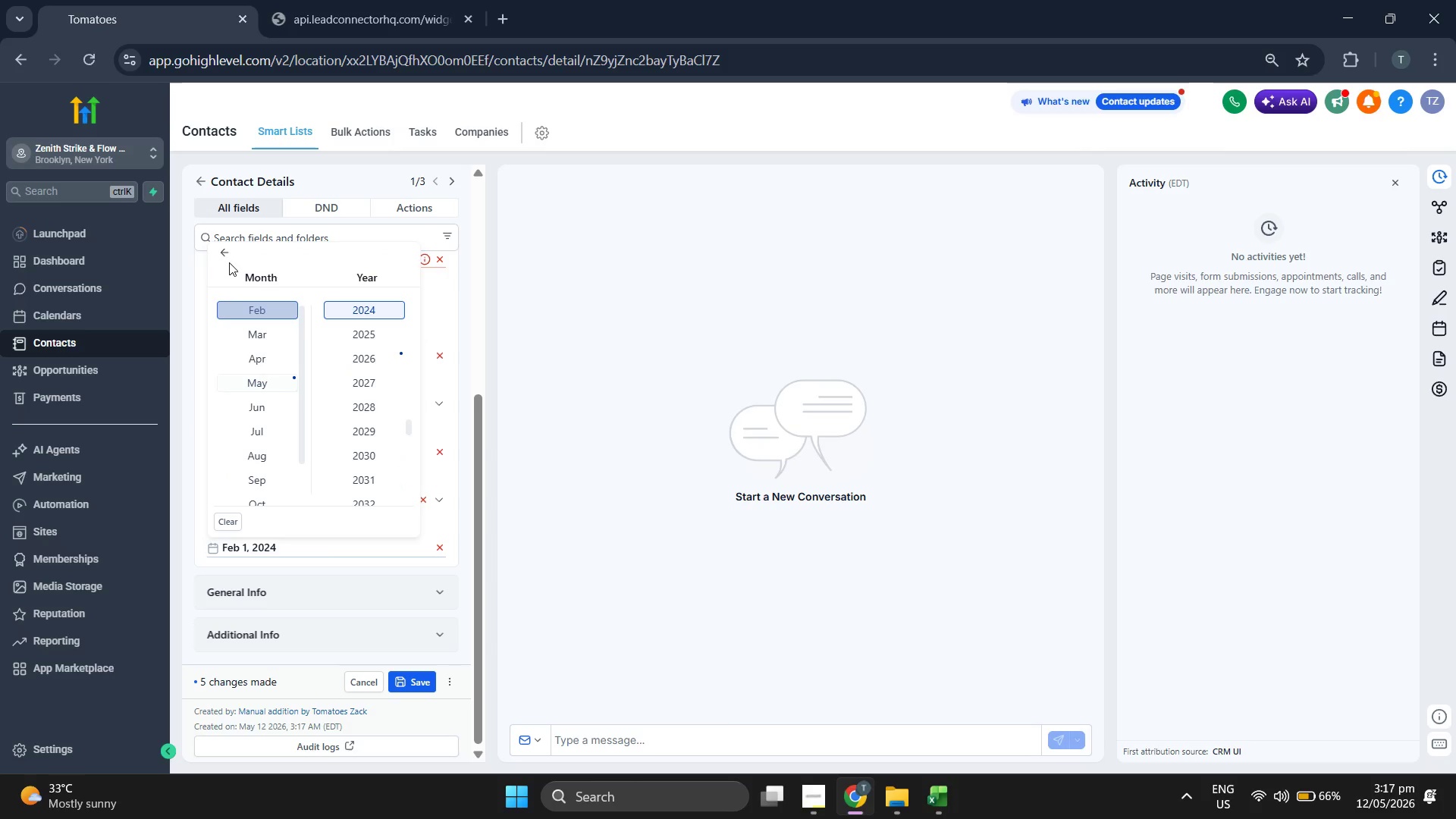 
left_click([218, 243])
 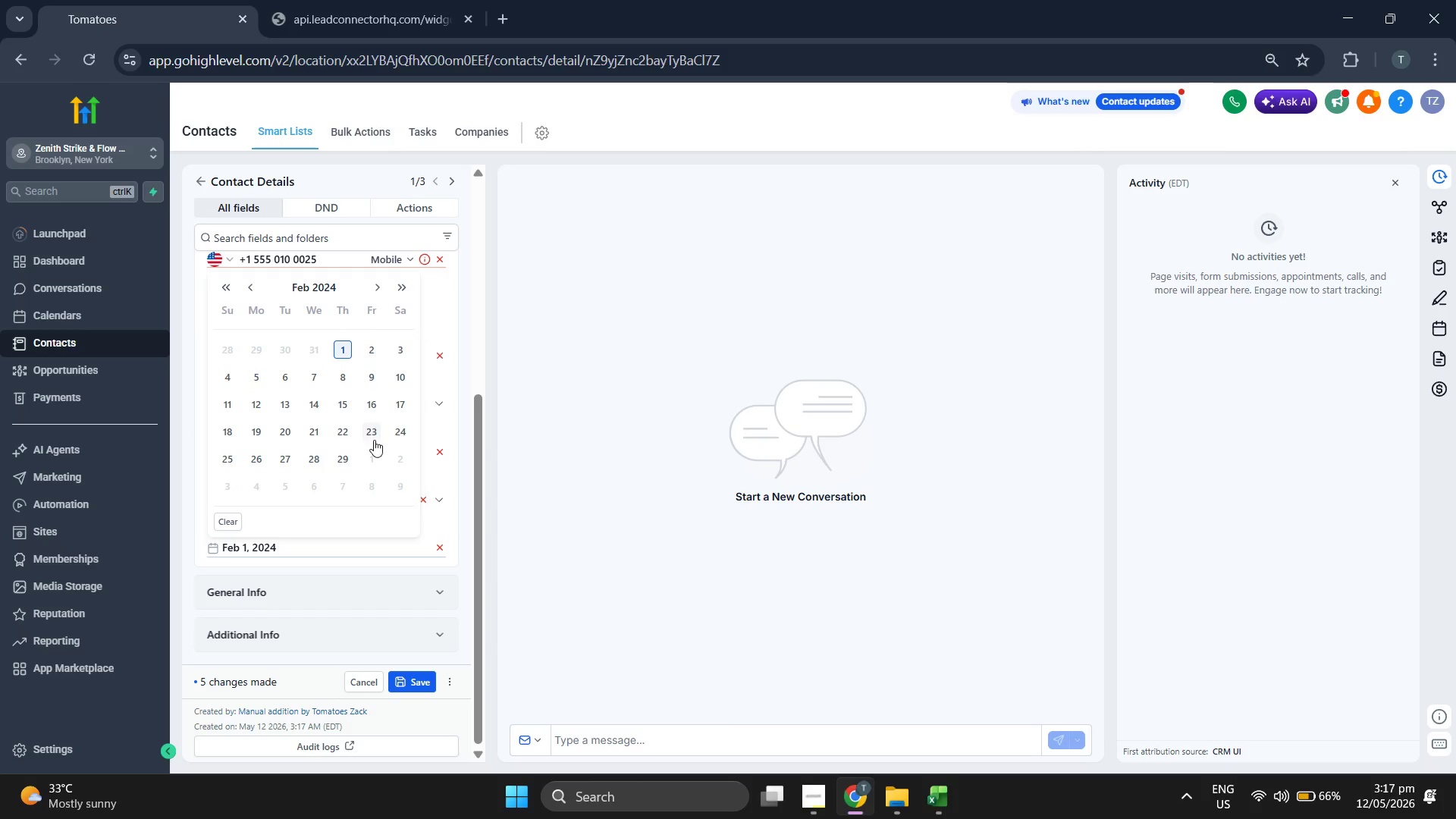 
left_click([408, 431])
 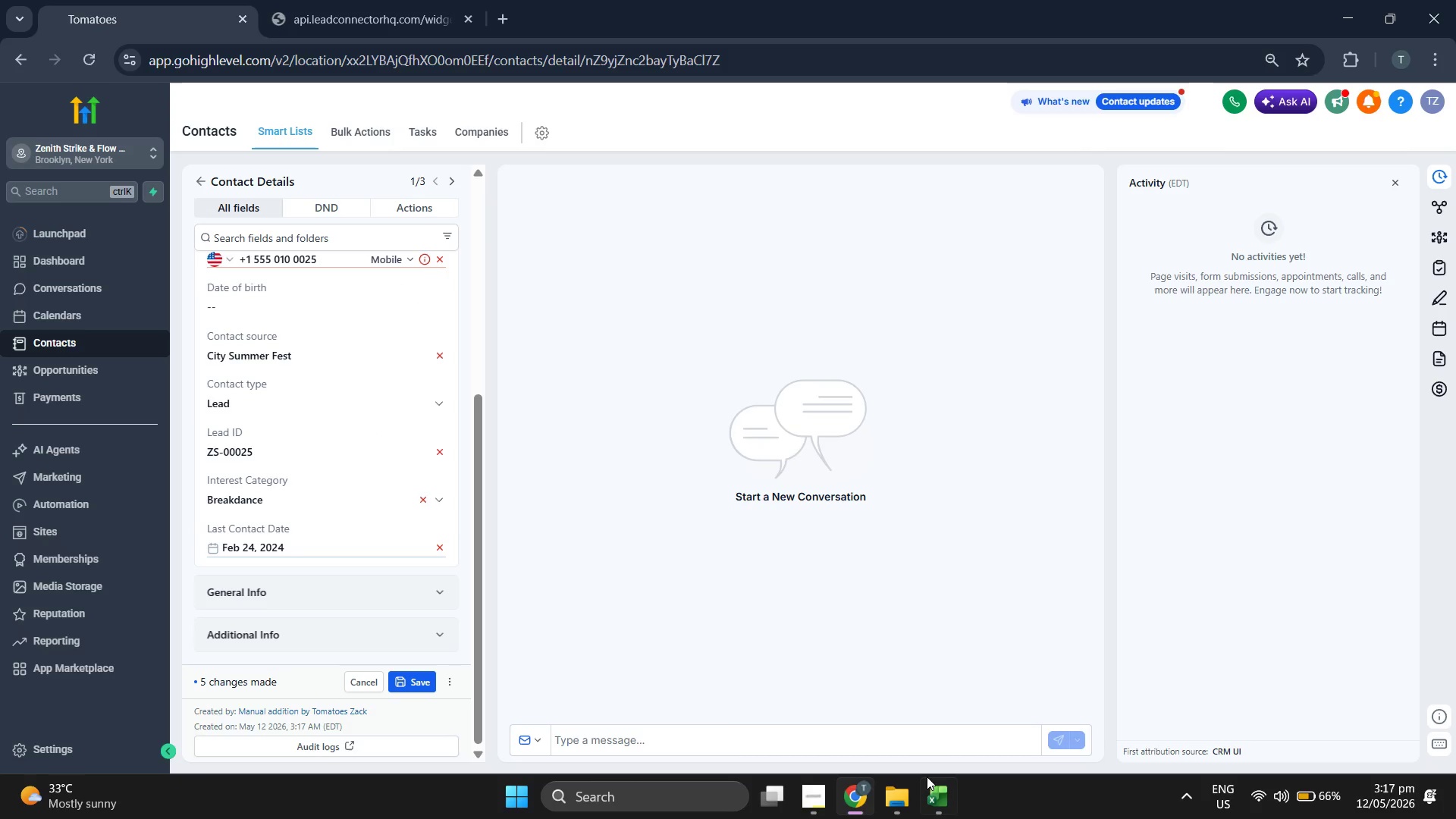 
left_click([934, 793])
 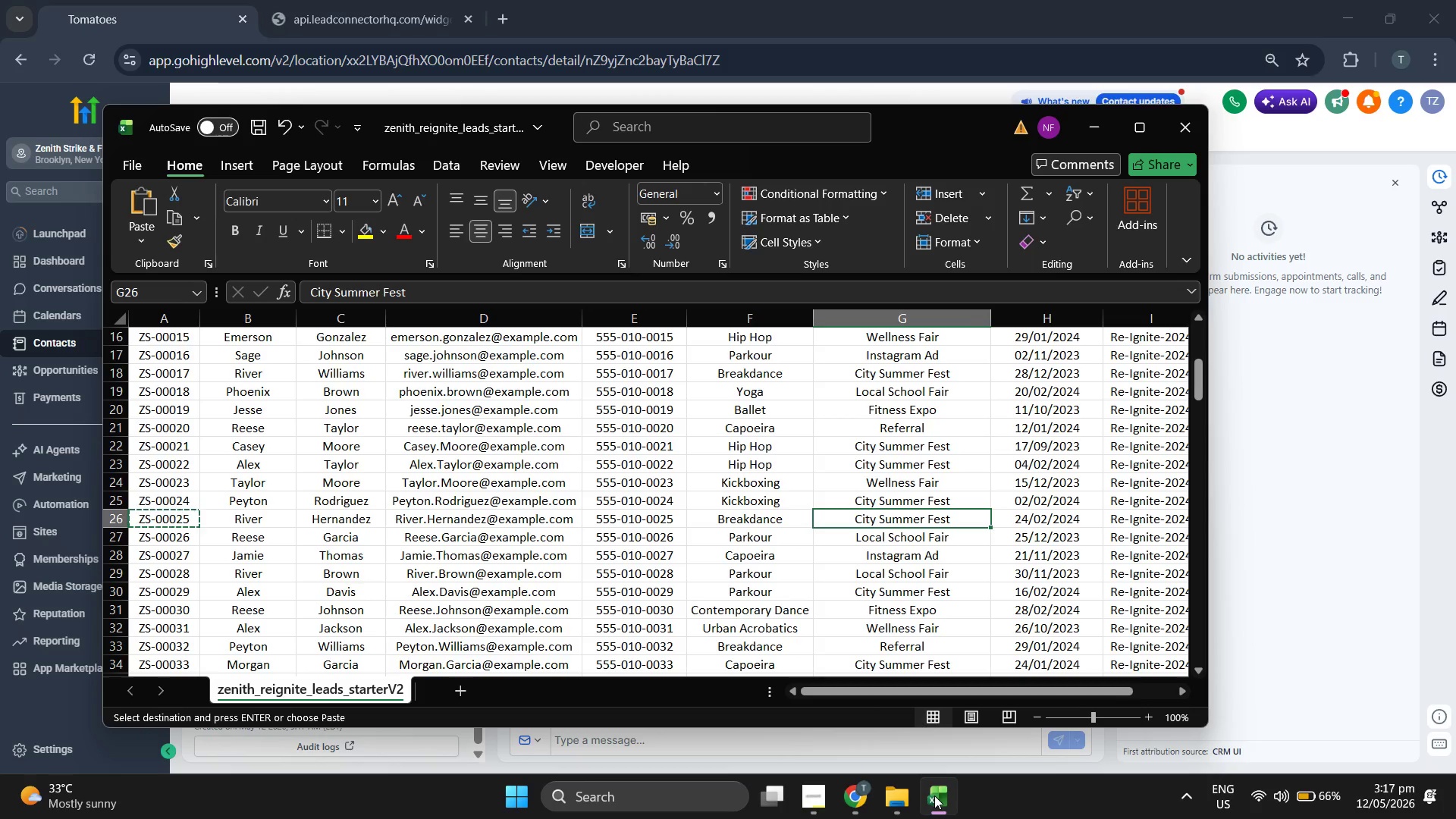 
left_click([935, 796])
 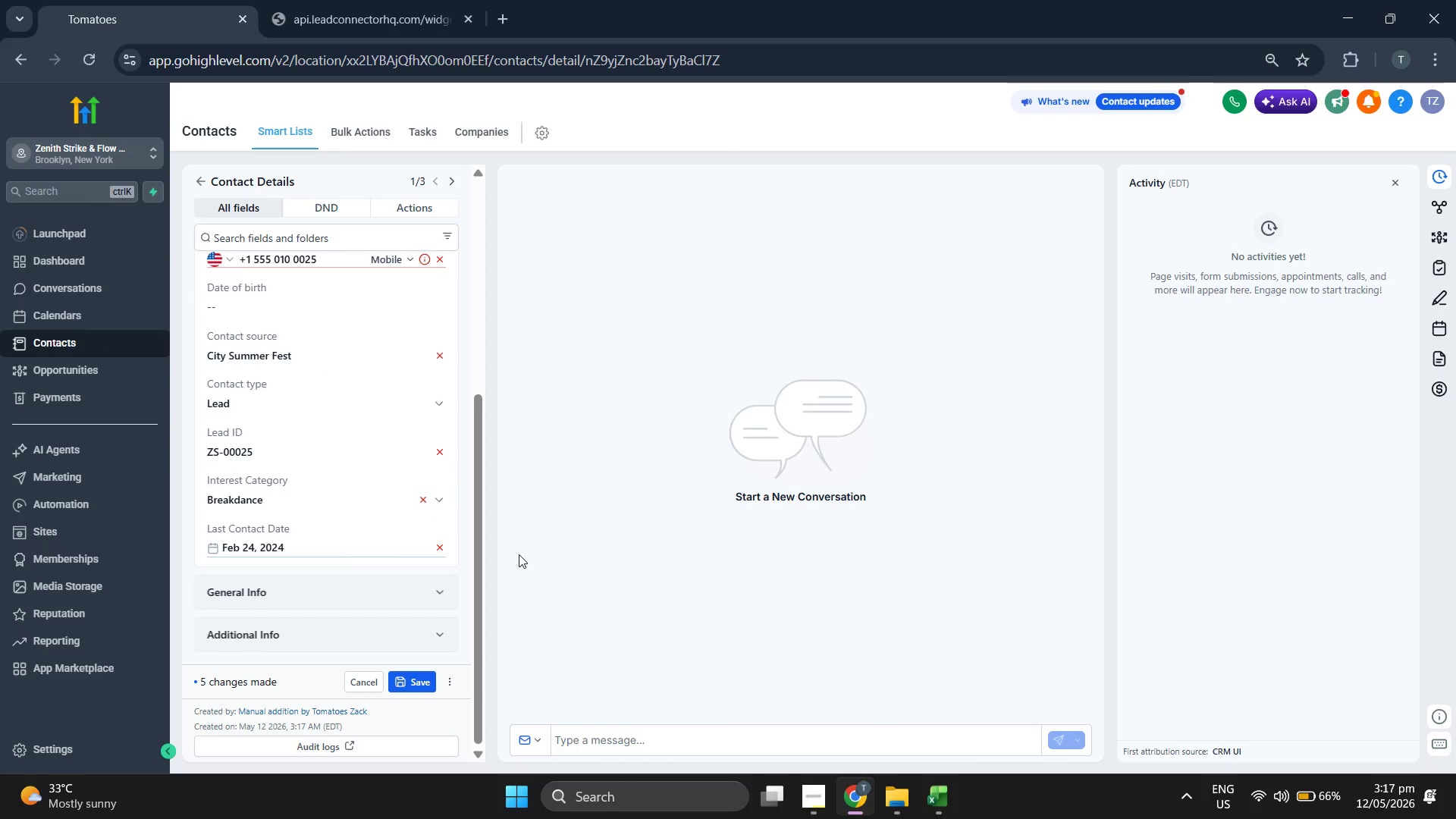 
scroll: coordinate [352, 522], scroll_direction: up, amount: 4.0
 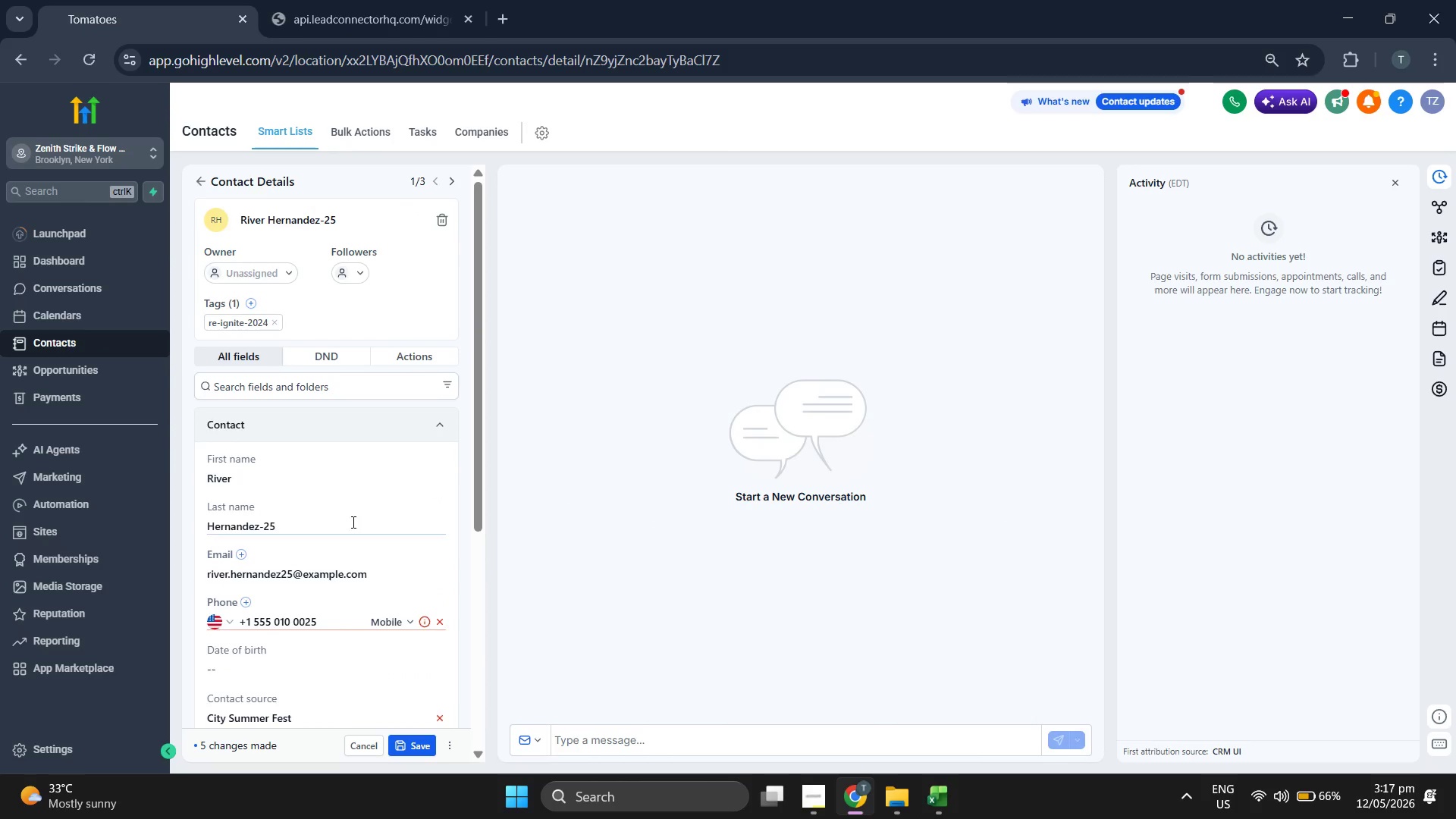 
scroll: coordinate [352, 522], scroll_direction: down, amount: 1.0
 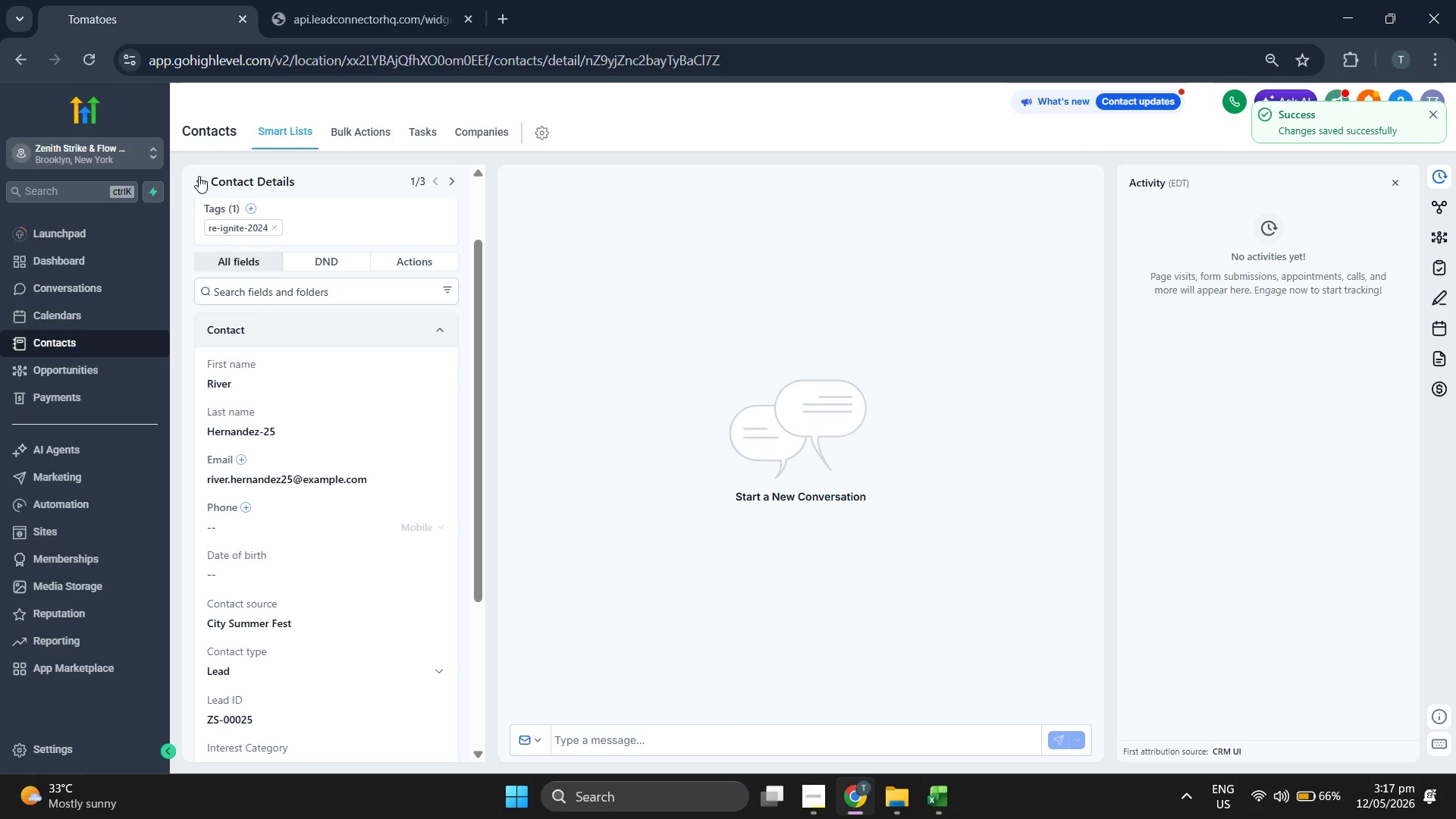 
wait(8.7)
 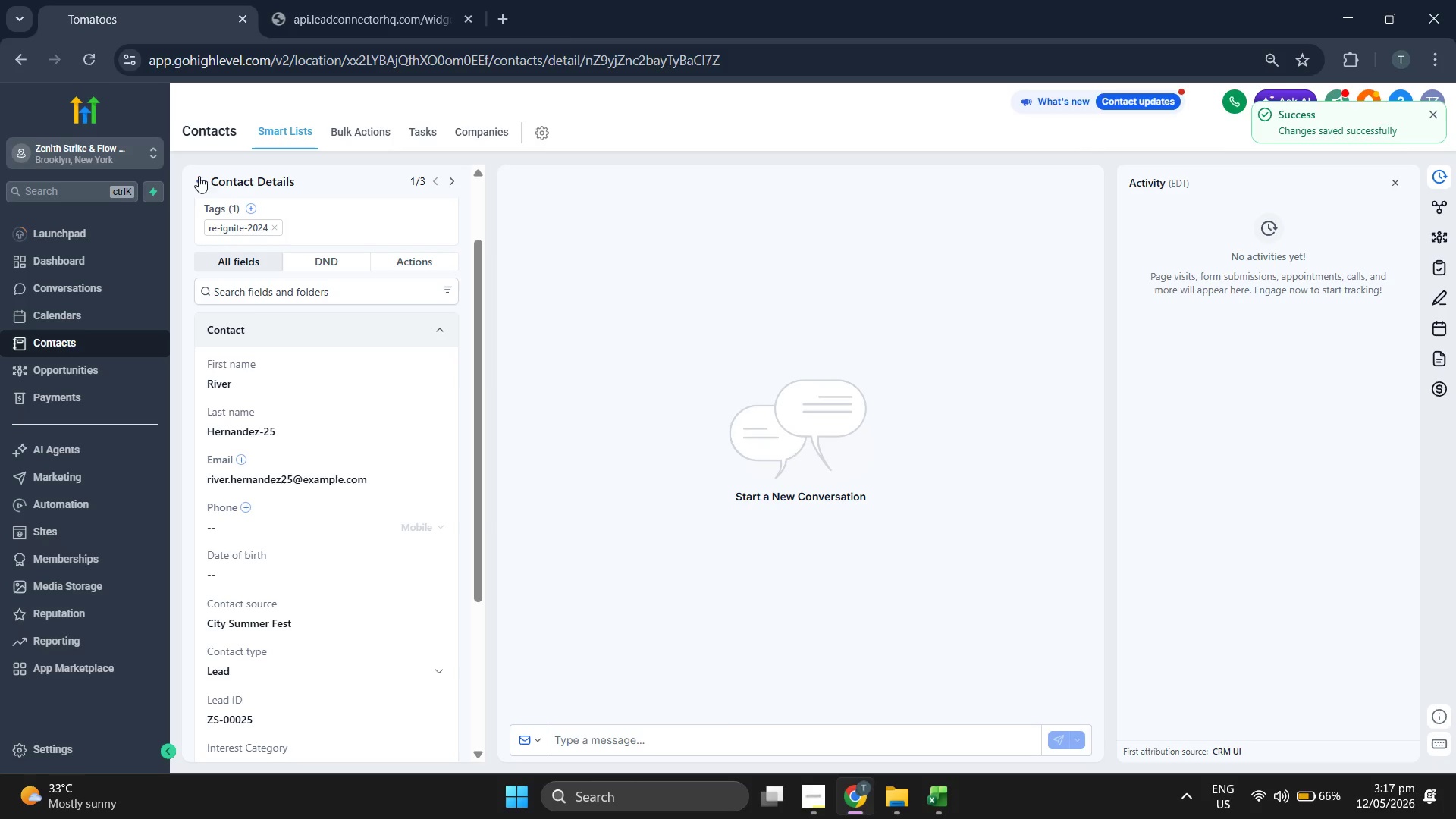 
left_click([1385, 177])
 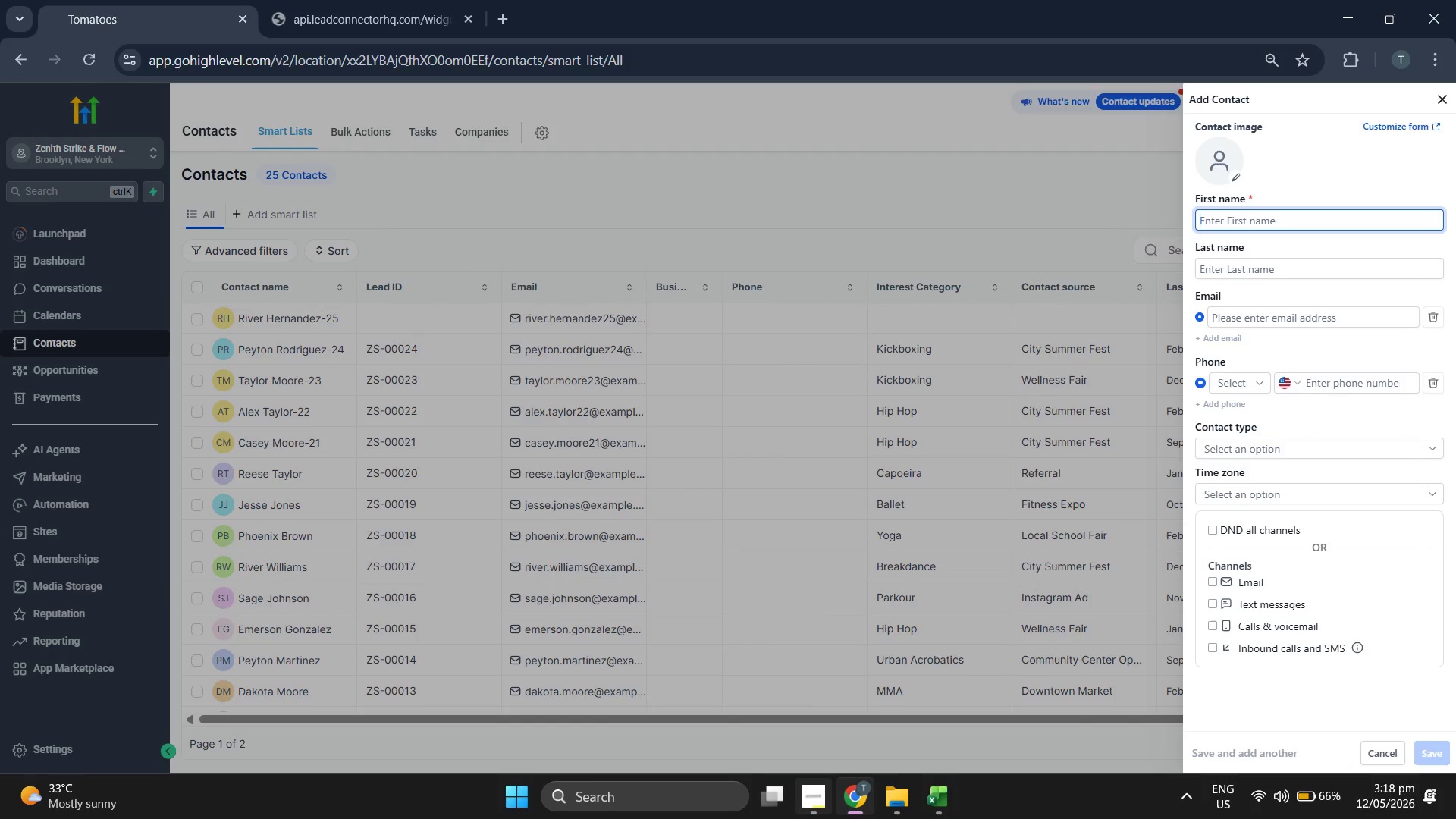 
left_click([923, 799])
 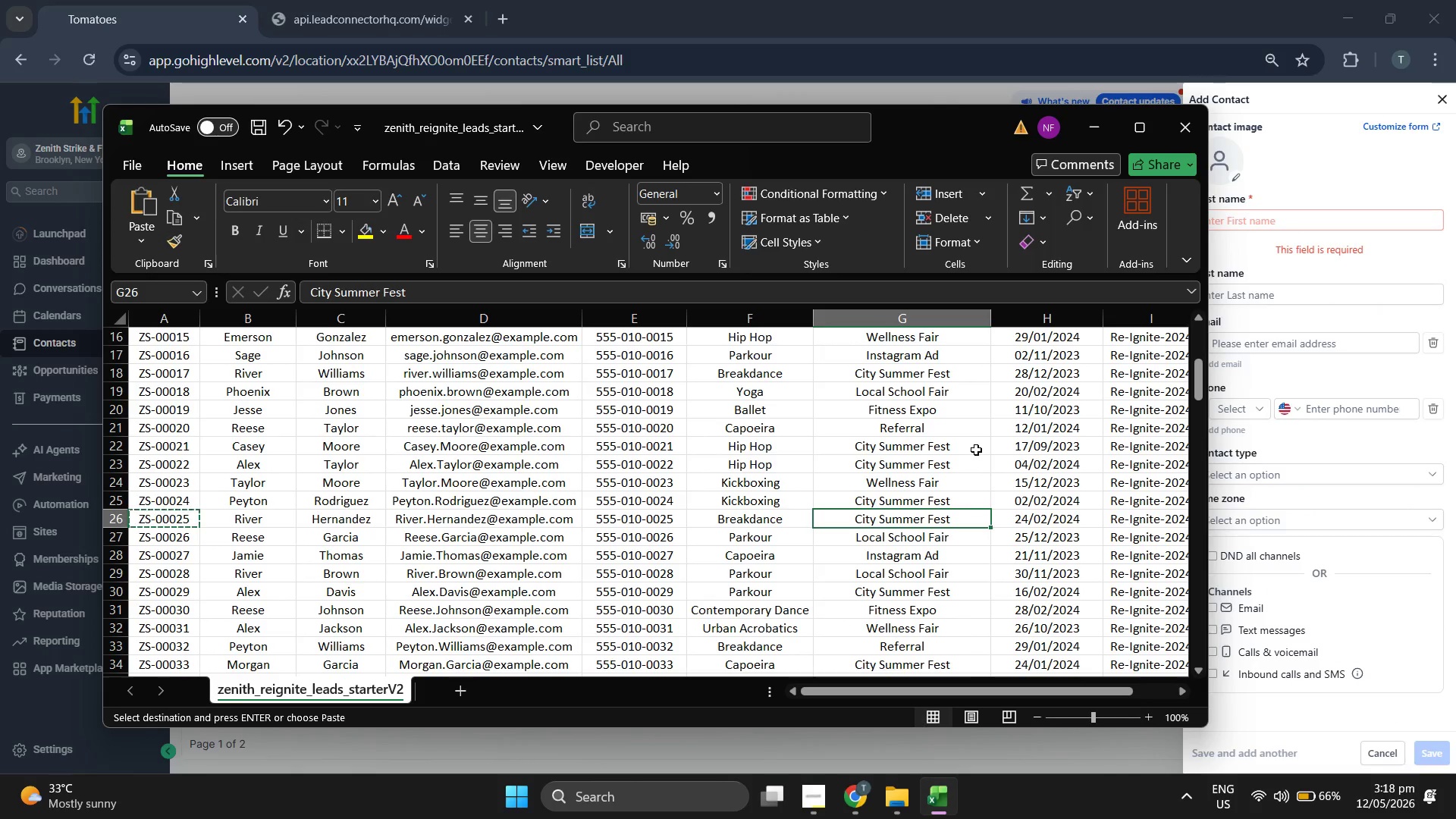 
key(ArrowDown)
 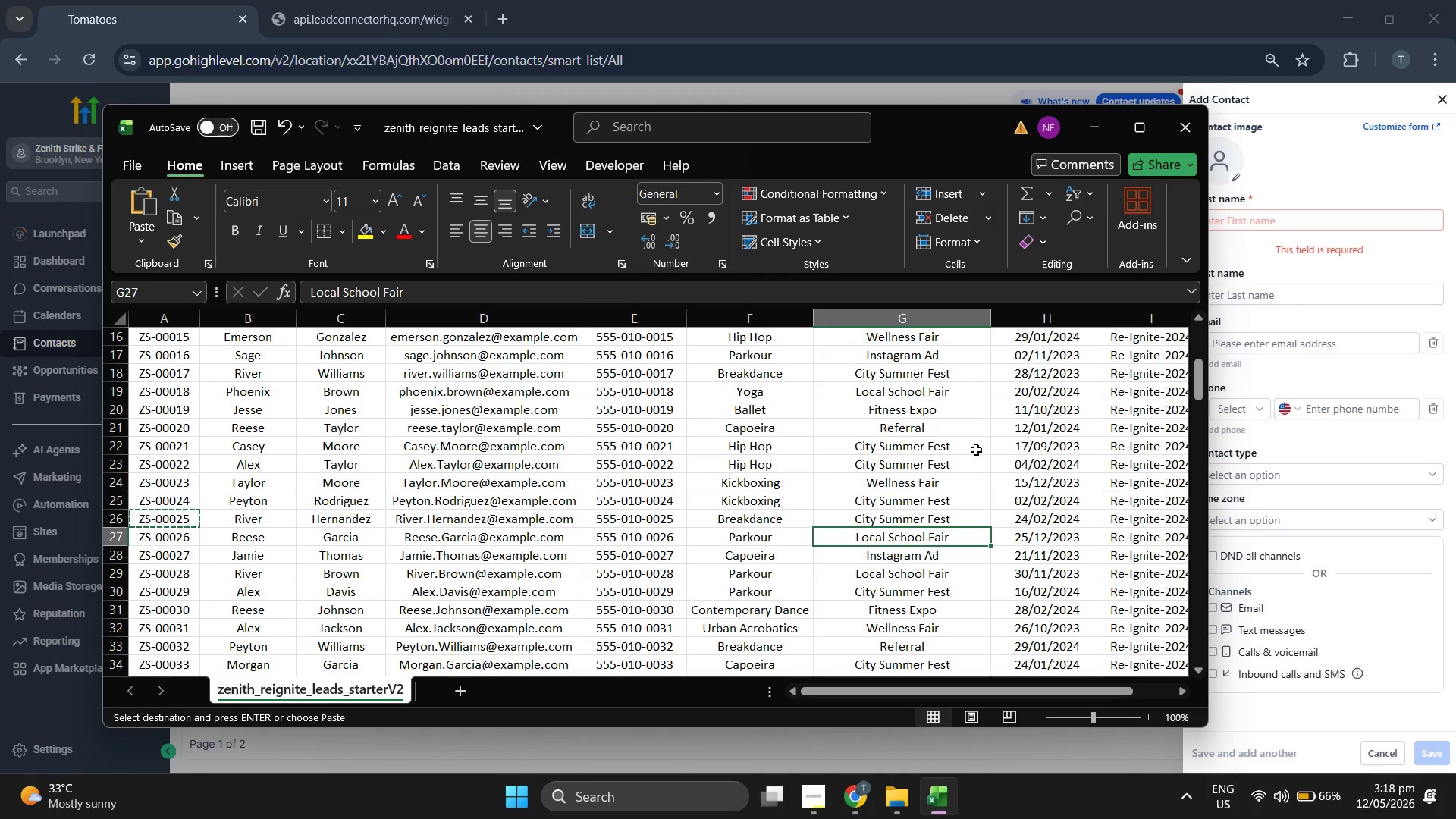 
key(ArrowLeft)
 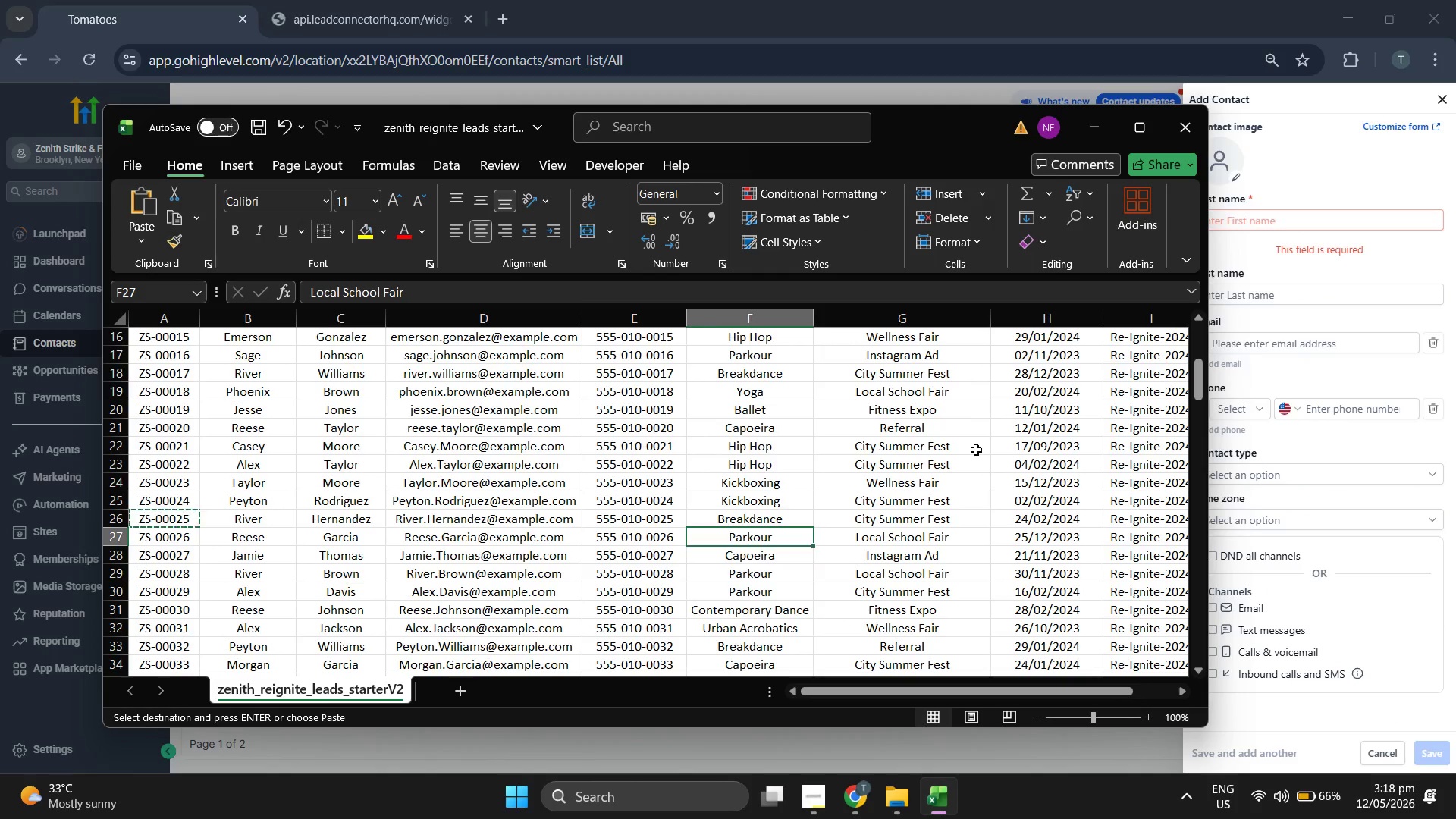 
key(ArrowLeft)
 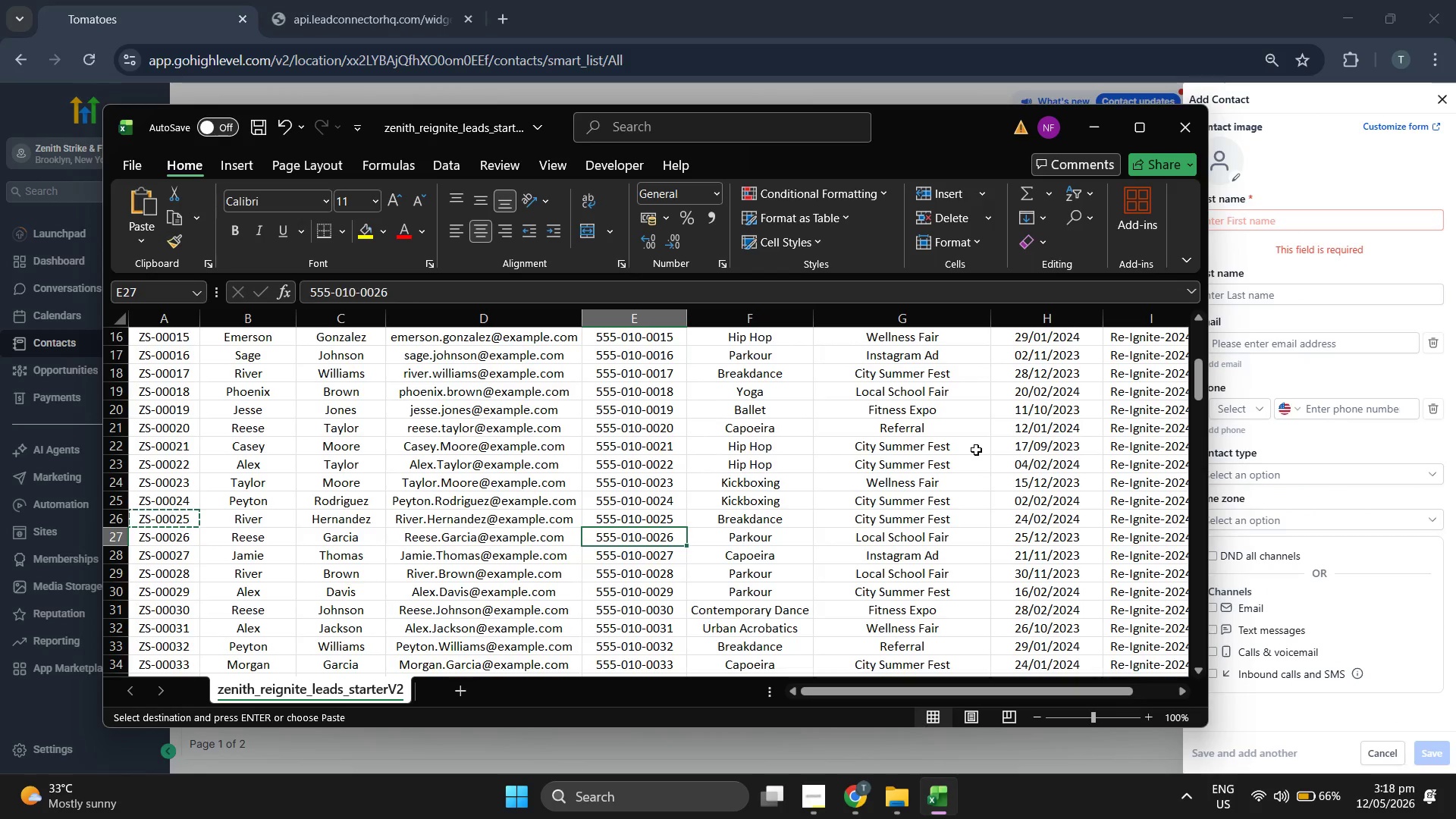 
key(ArrowLeft)
 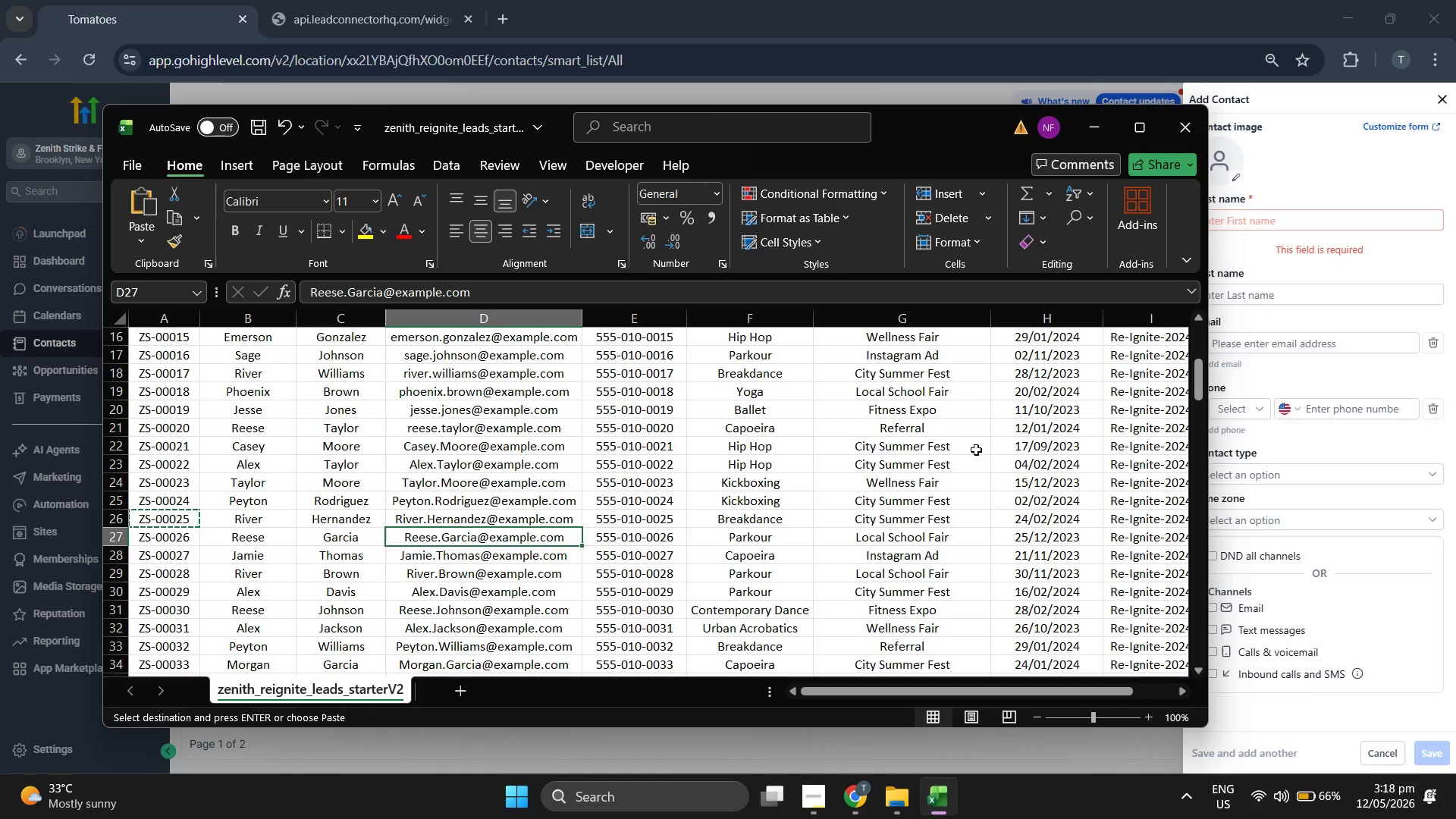 
key(Control+C)
 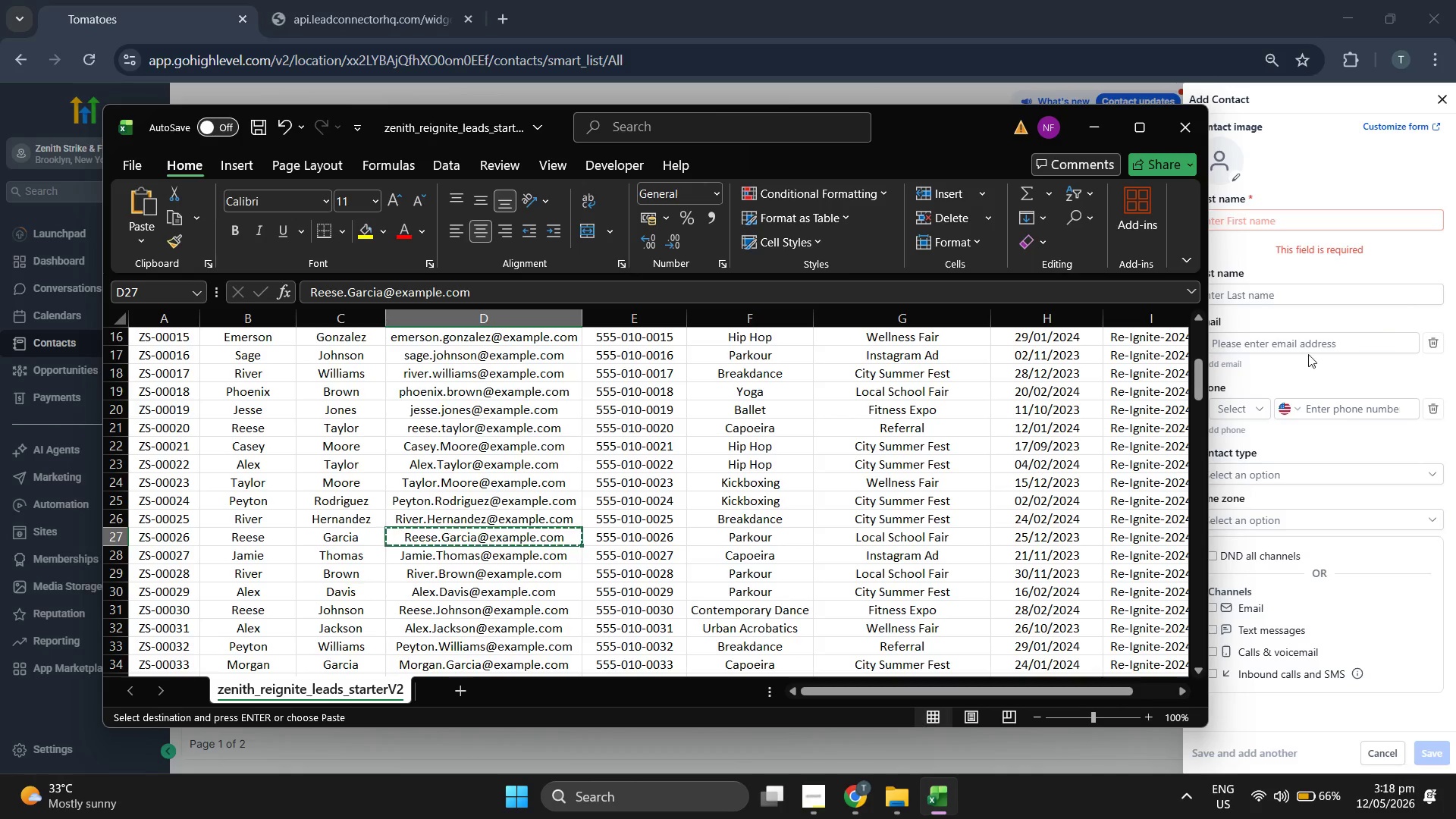 
left_click([1309, 342])
 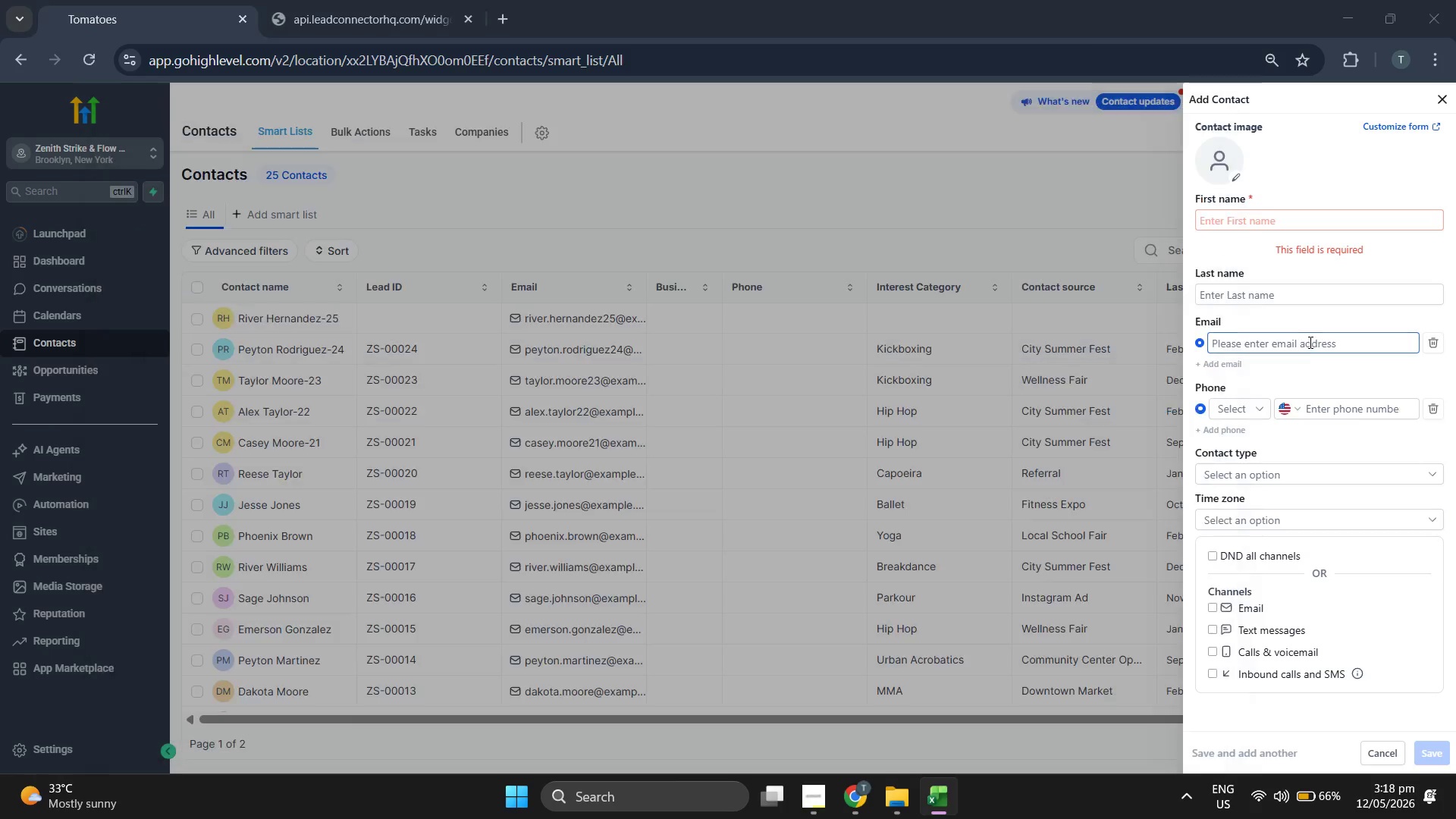 
key(Control+ControlLeft)
 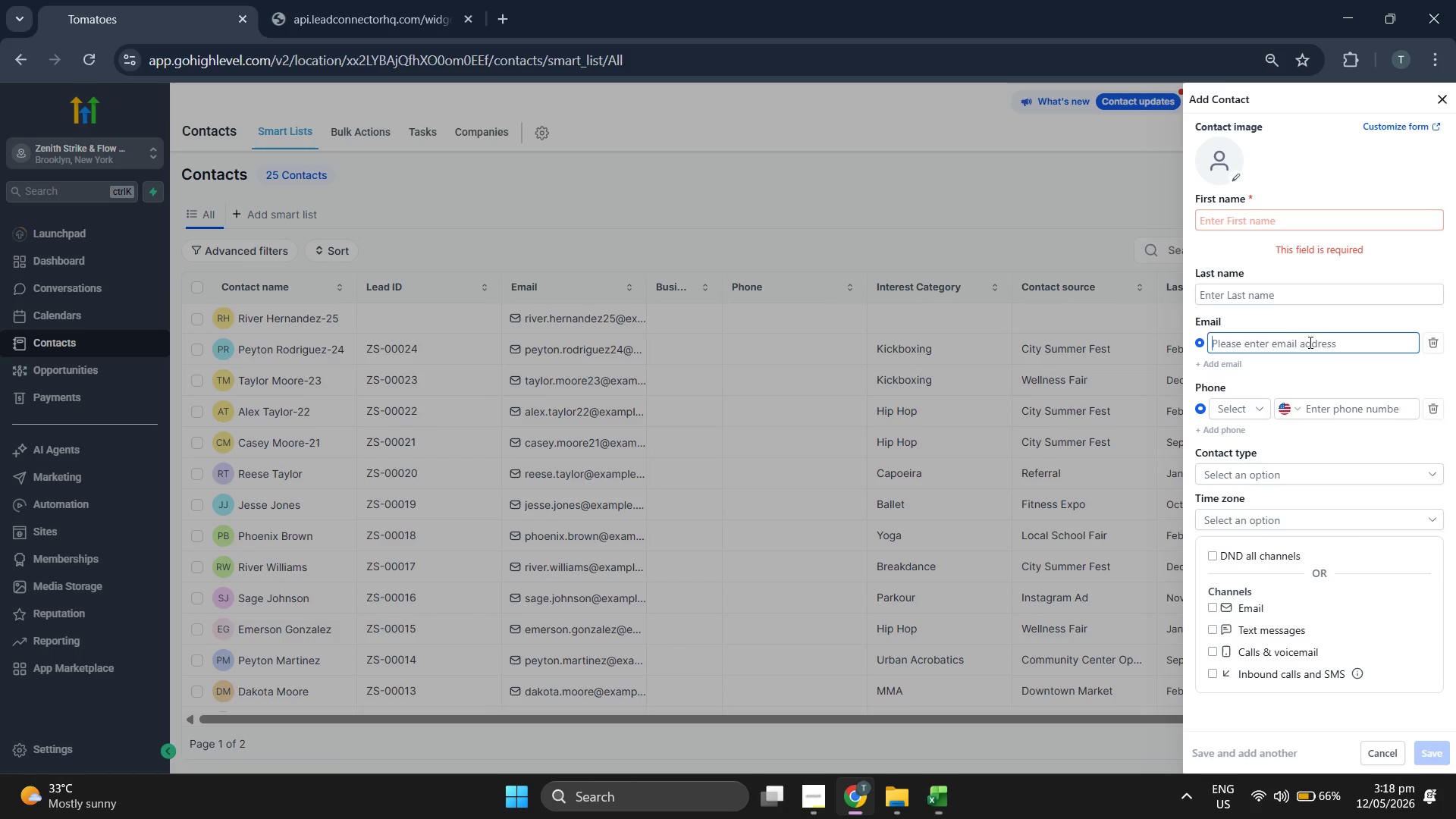 
key(Control+V)
 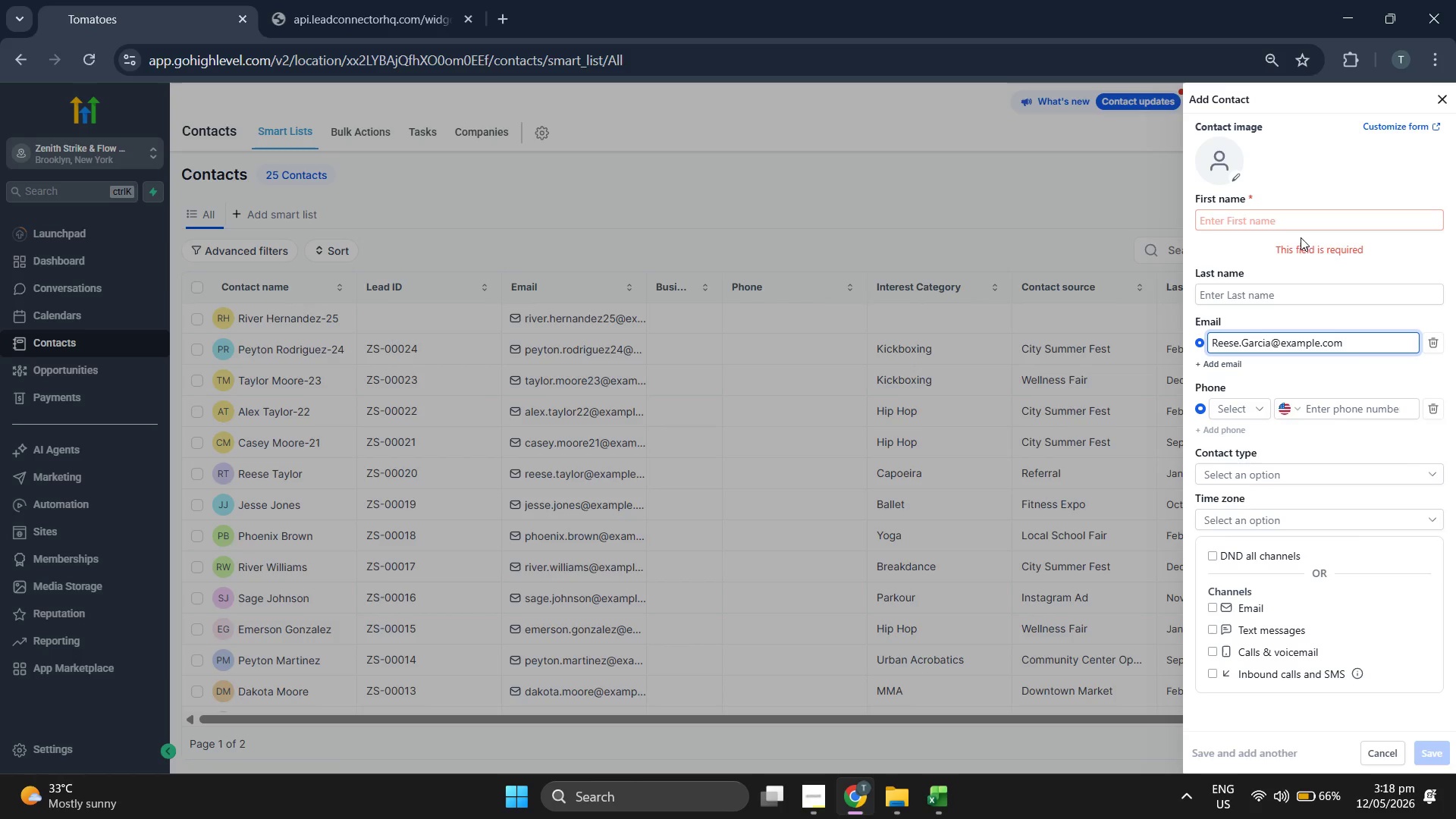 
left_click([1294, 227])
 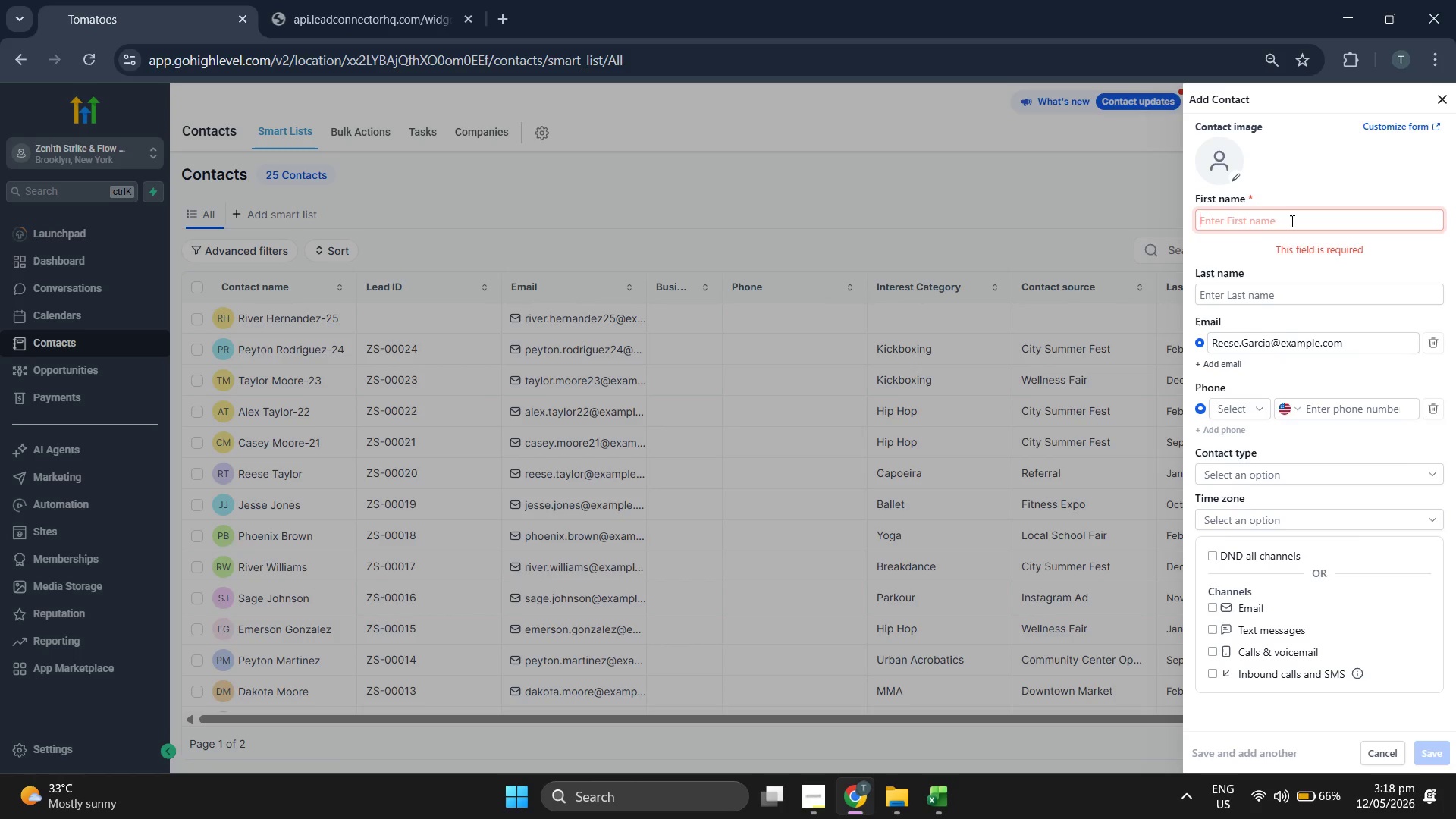 
type(Reese)
 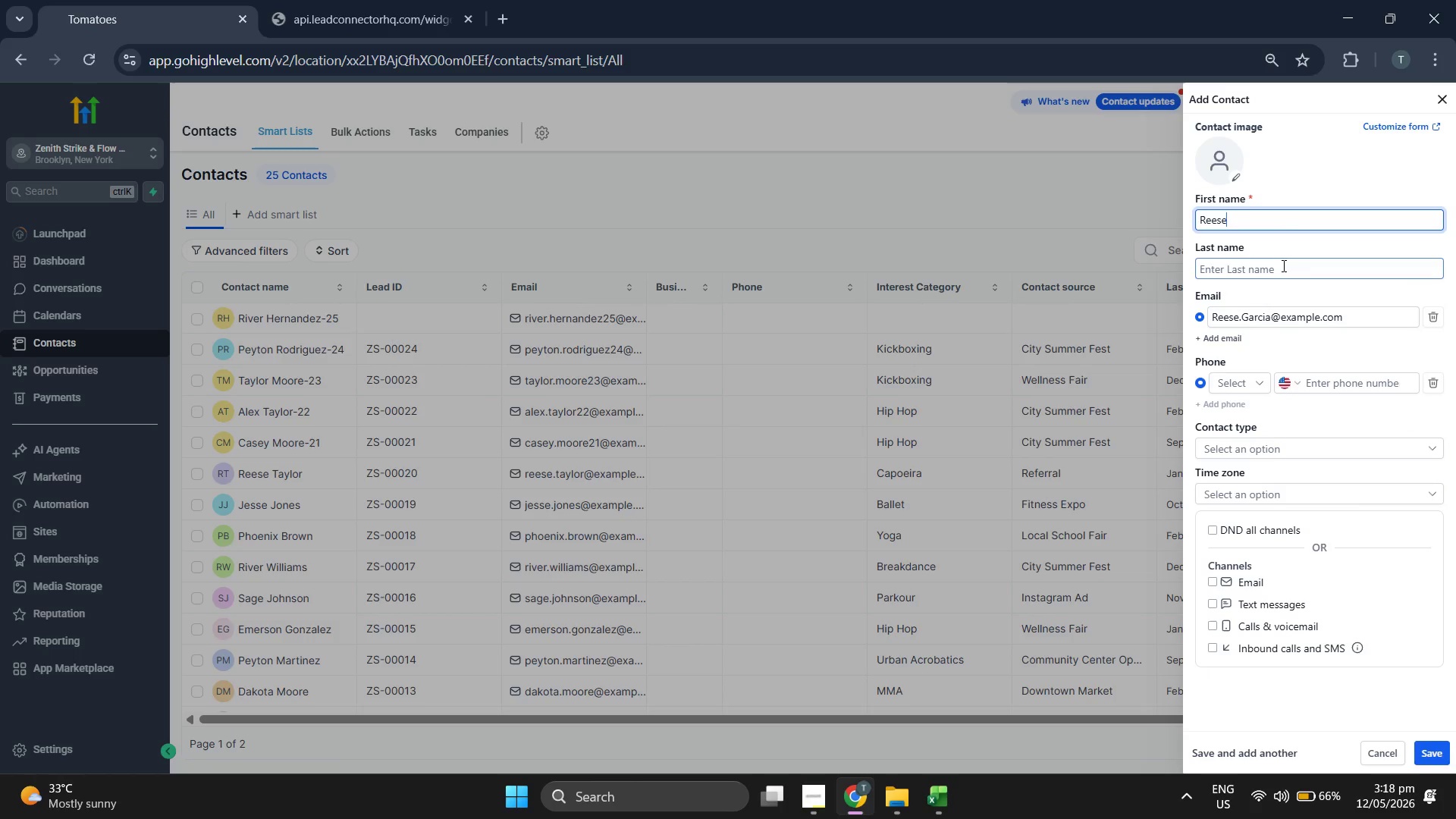 
left_click([1282, 265])
 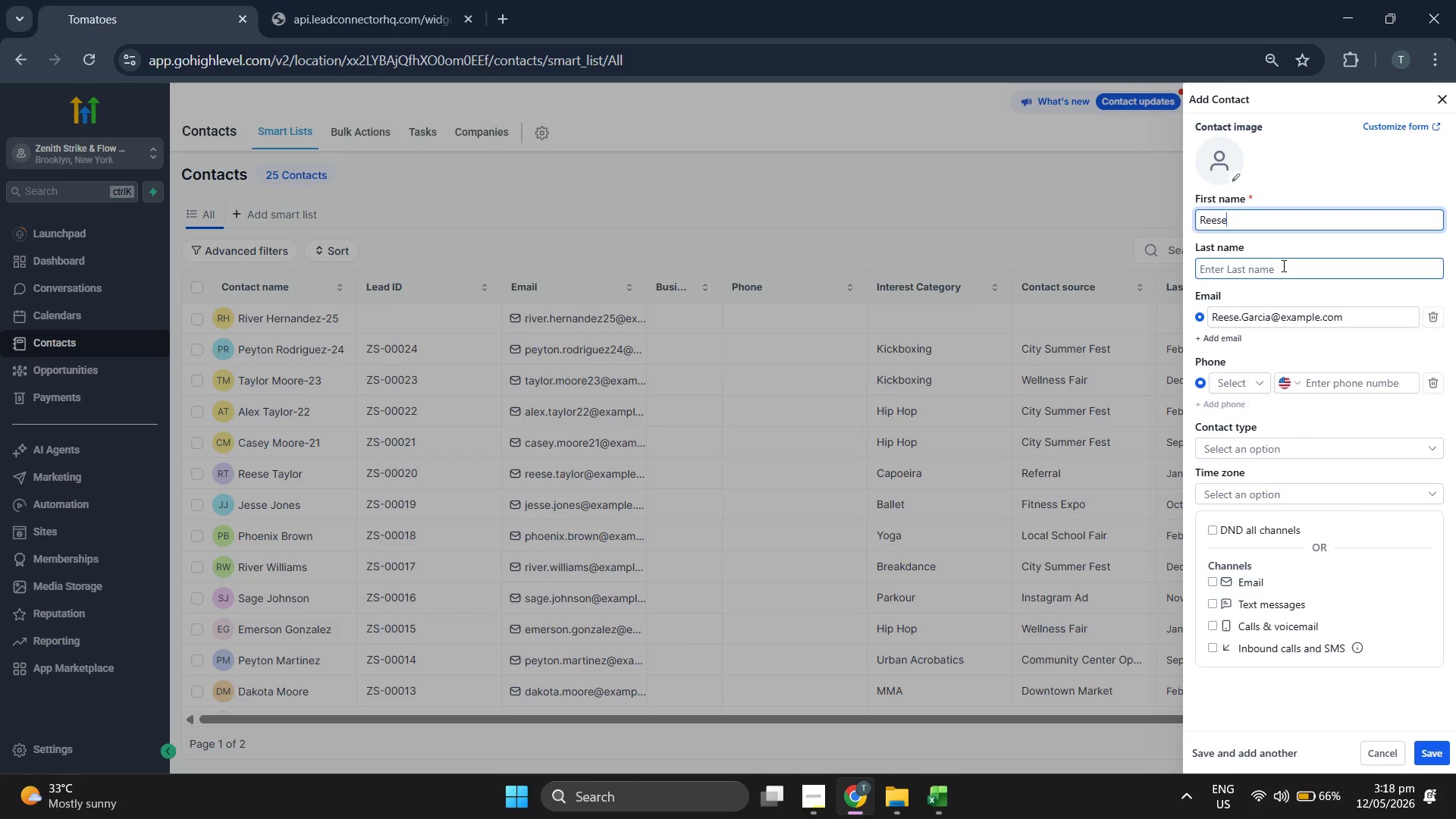 
type(Garcia-26)
 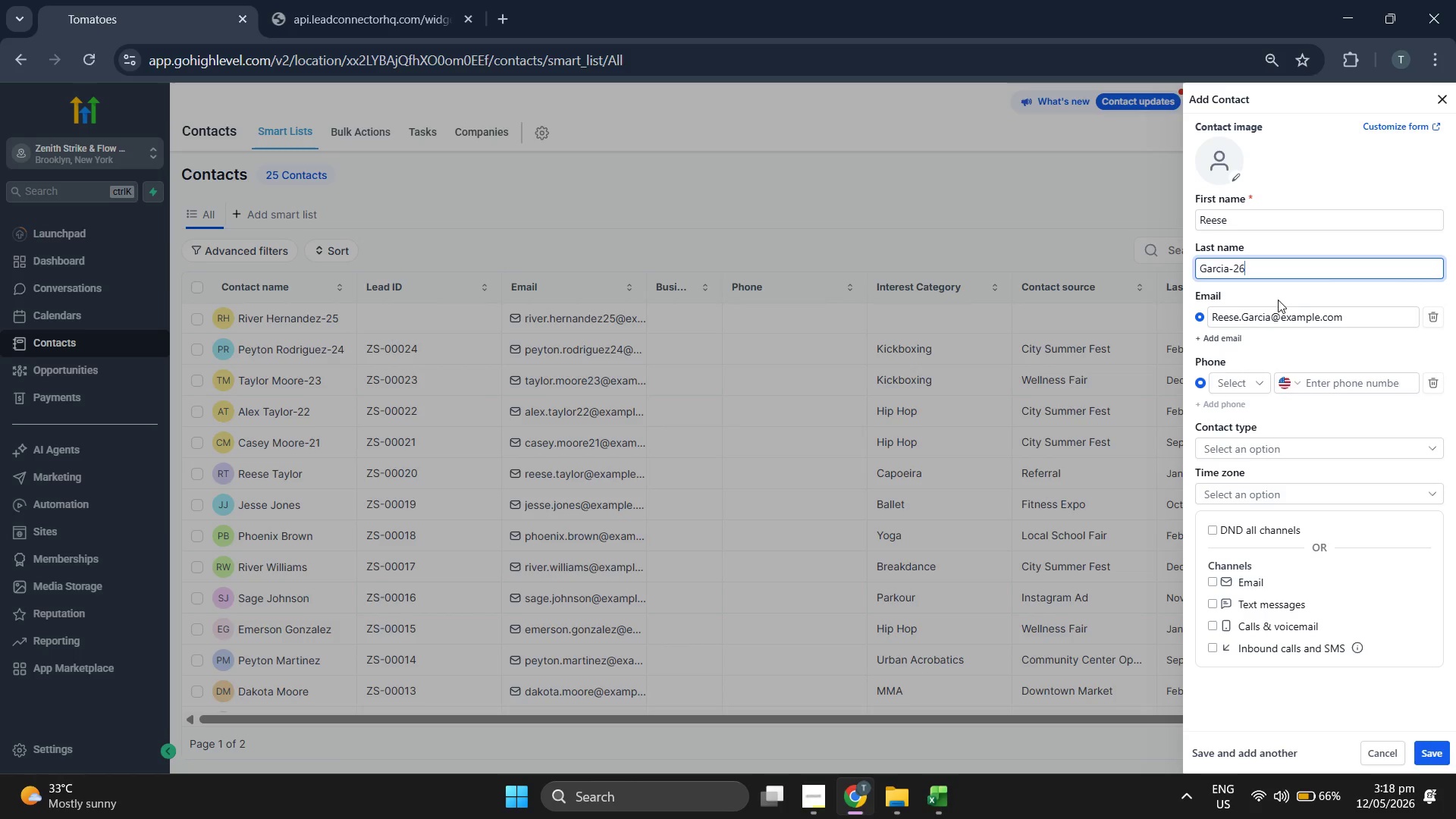 
left_click([1273, 315])
 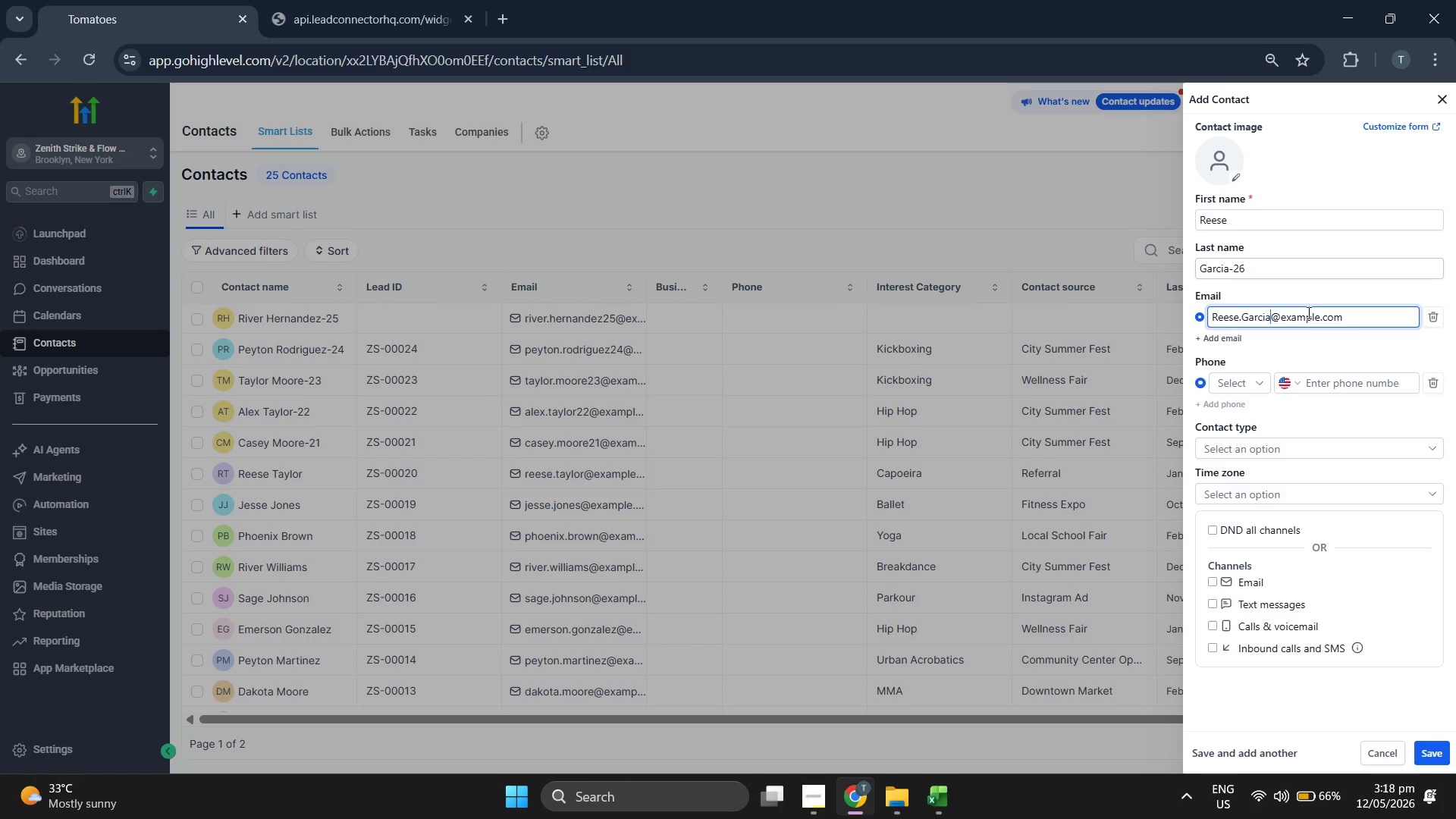 
type(26)
 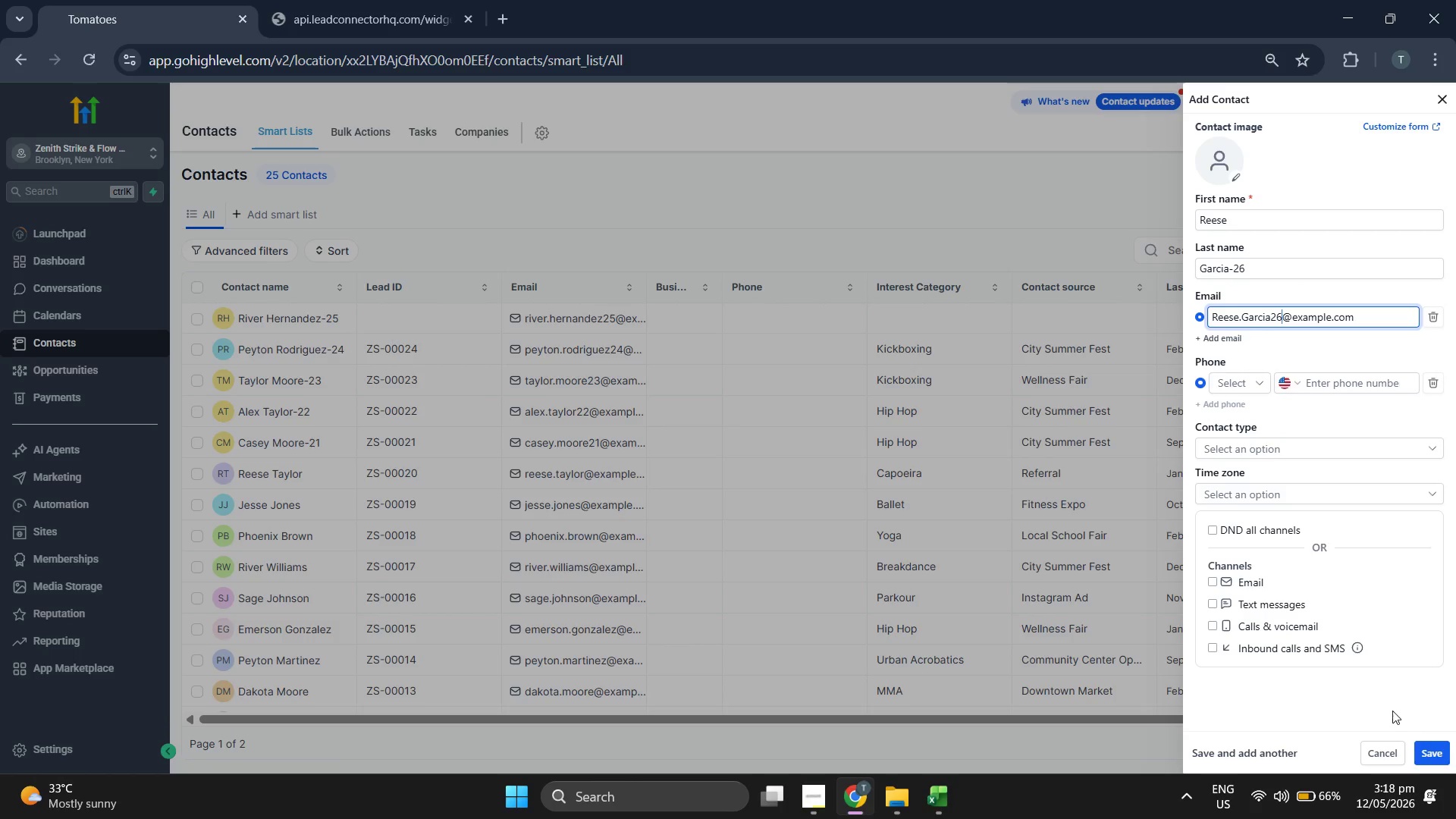 
left_click([1424, 743])
 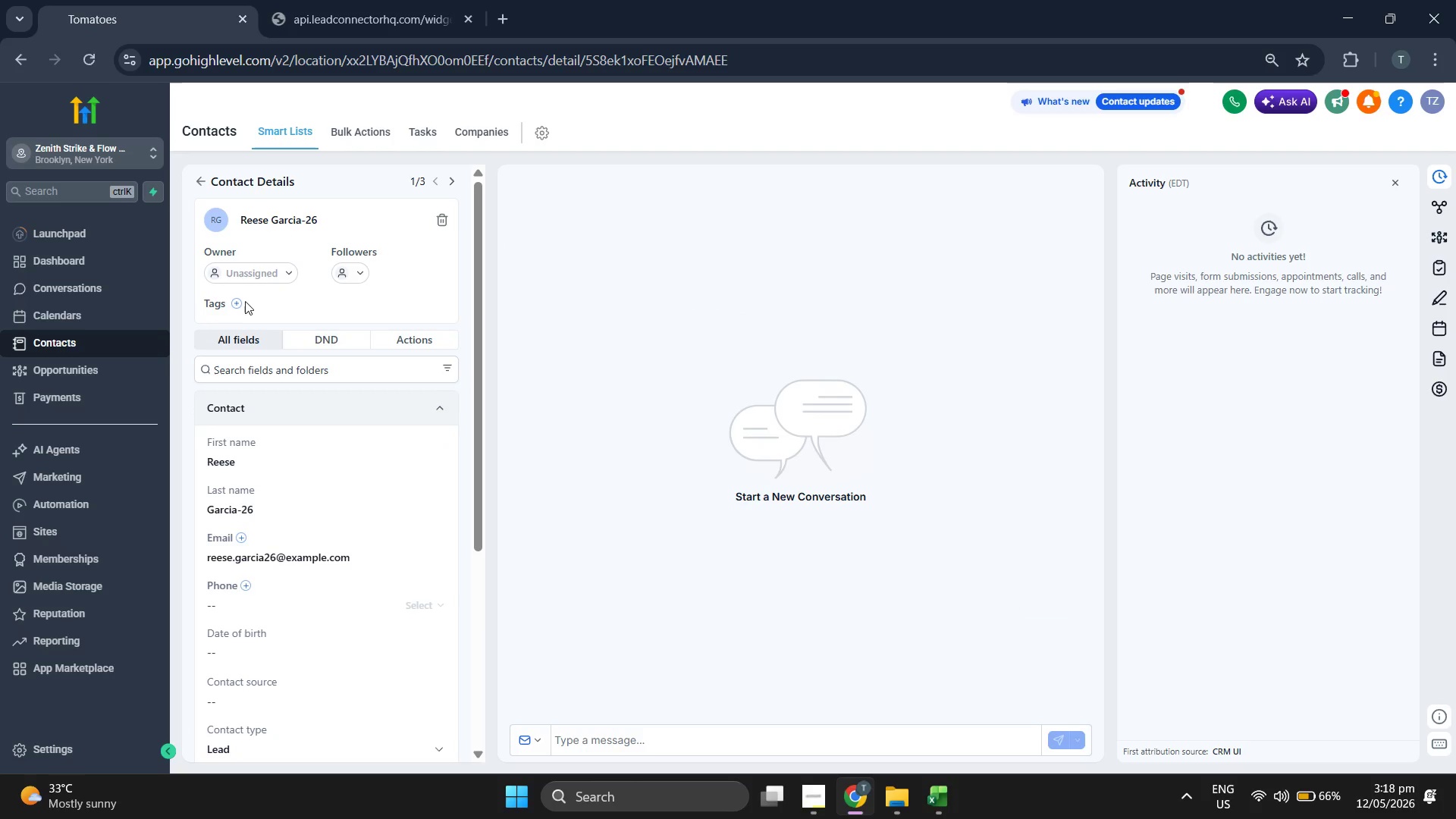 
left_click([238, 300])
 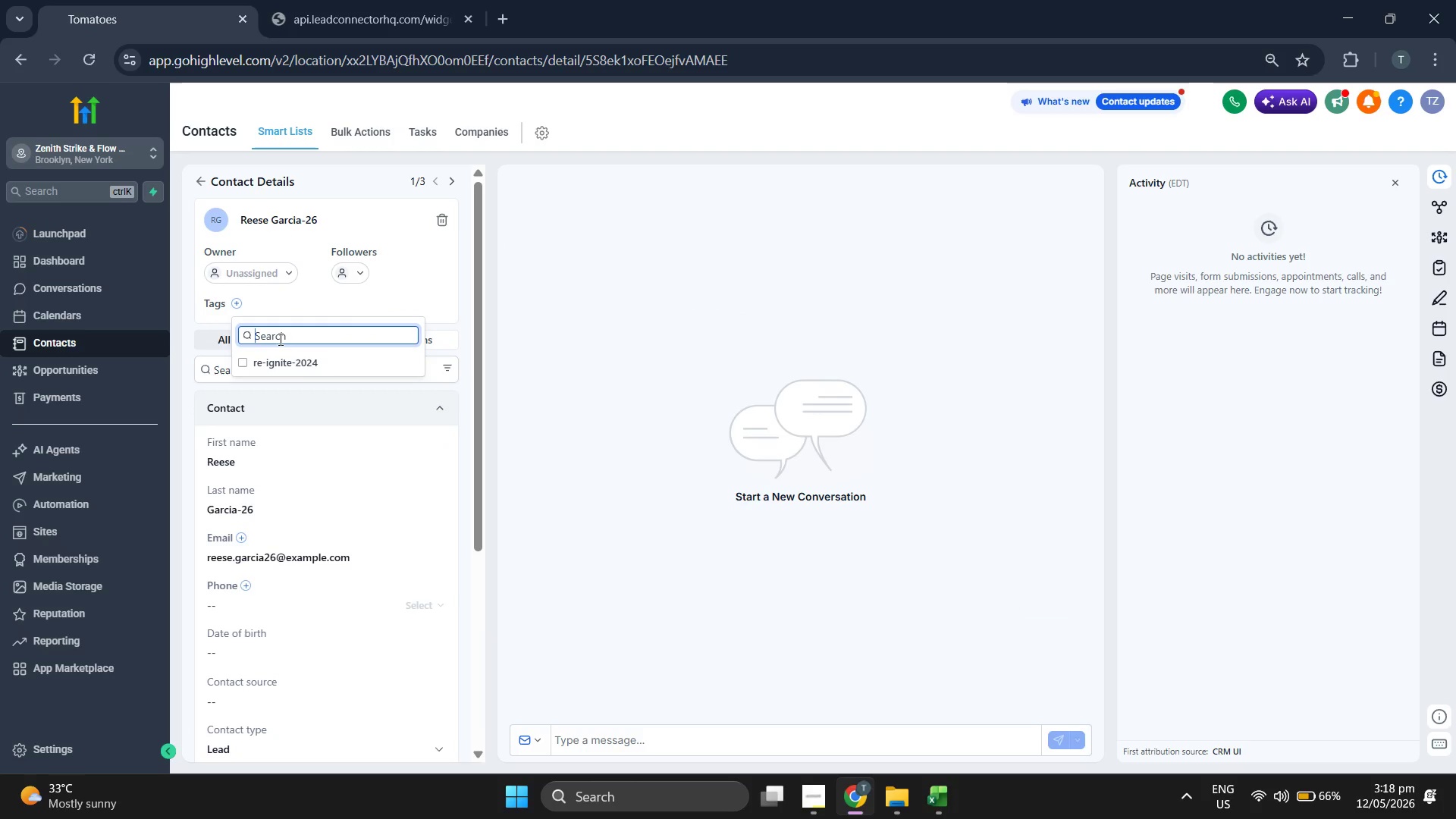 
left_click([300, 359])
 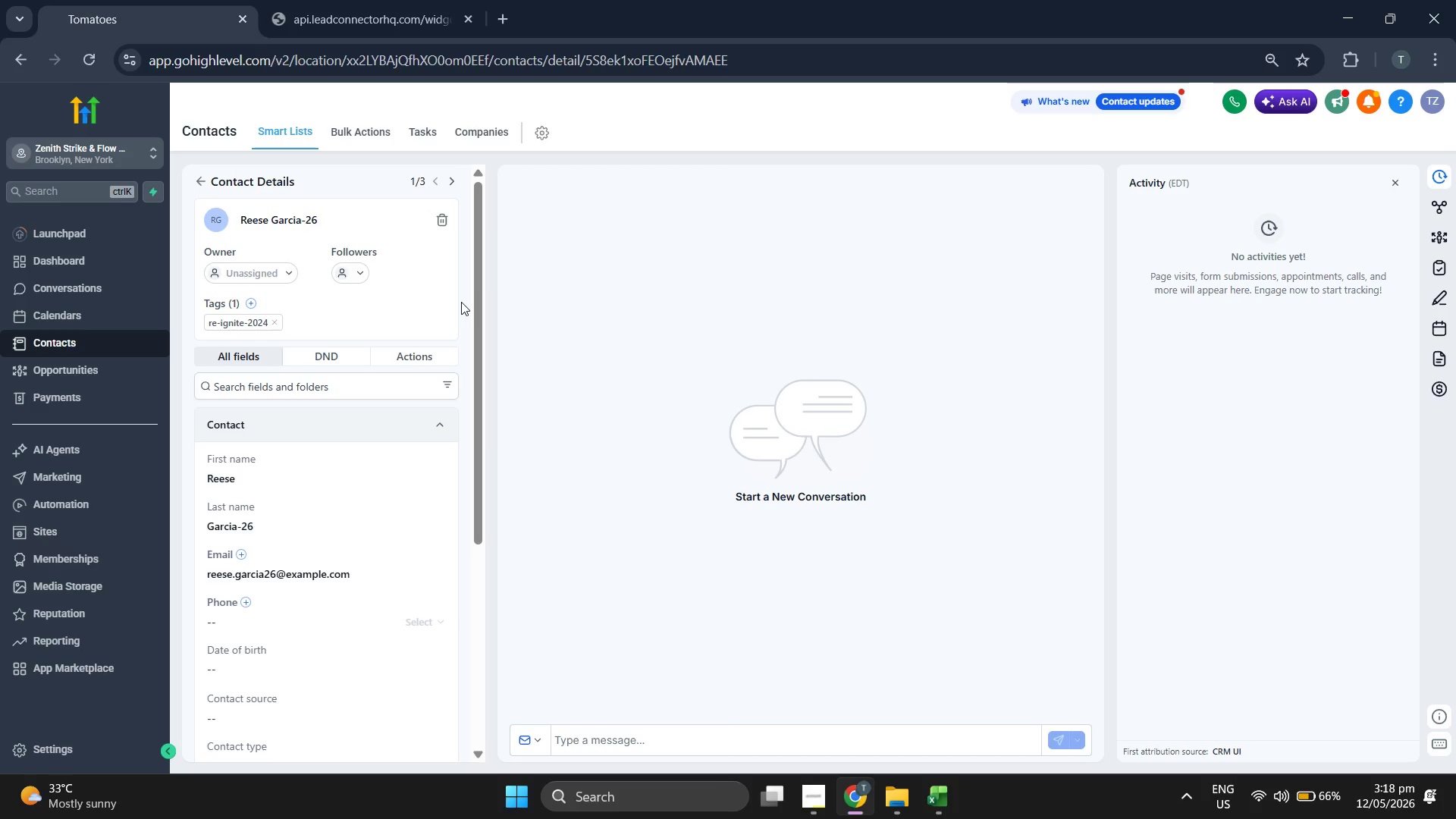 
scroll: coordinate [461, 302], scroll_direction: down, amount: 3.0
 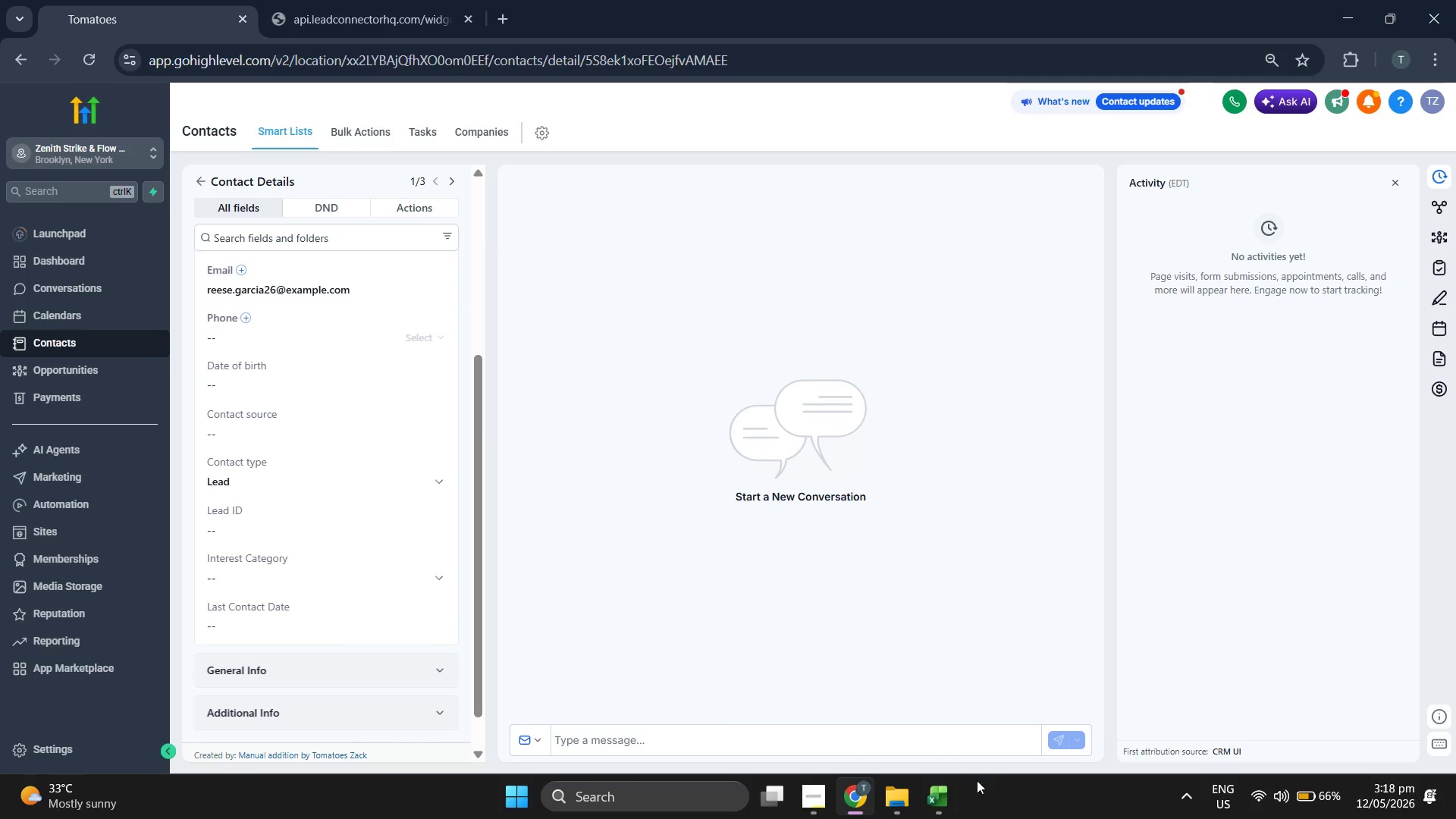 
left_click([948, 799])
 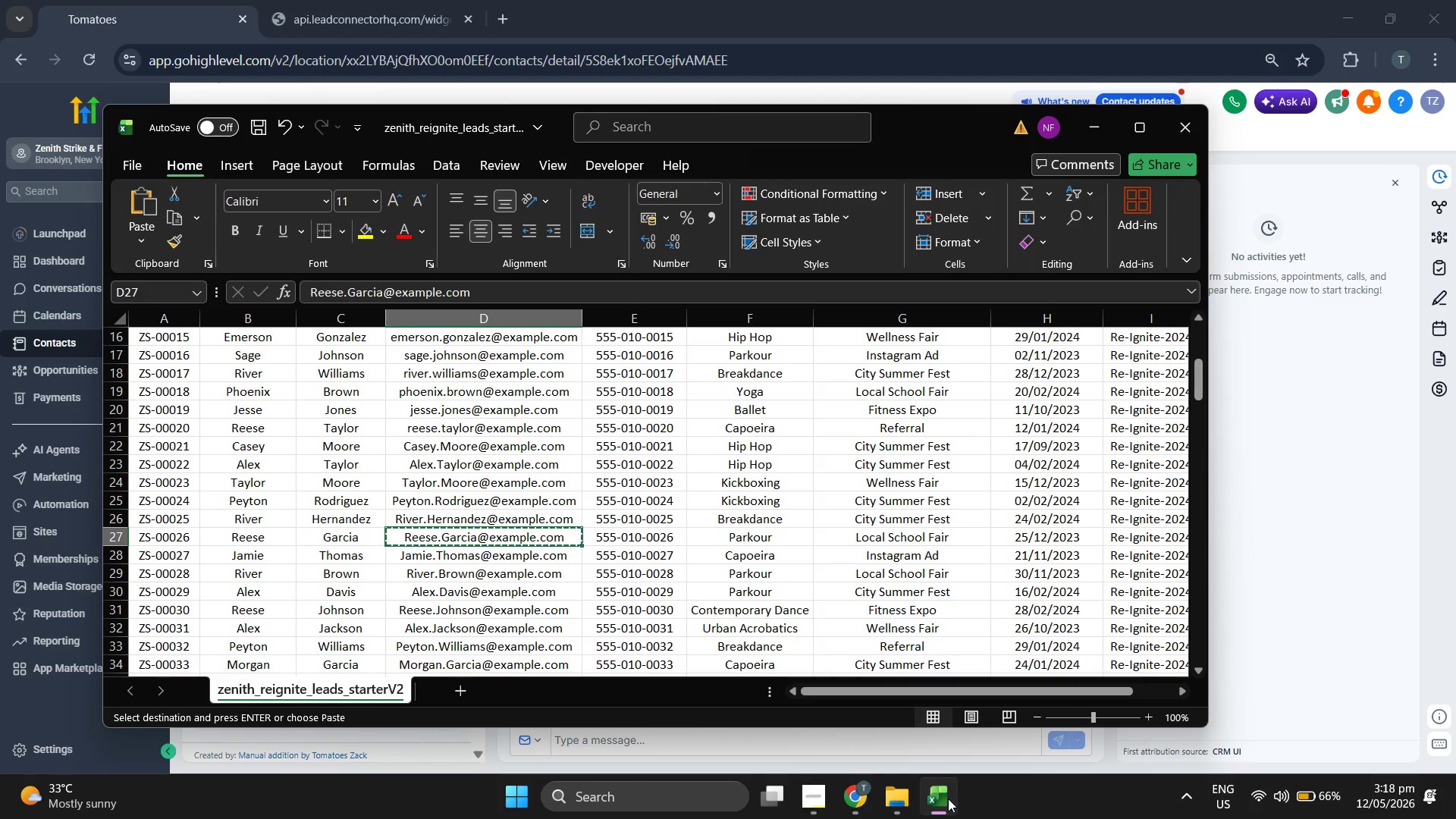 
key(ArrowRight)
 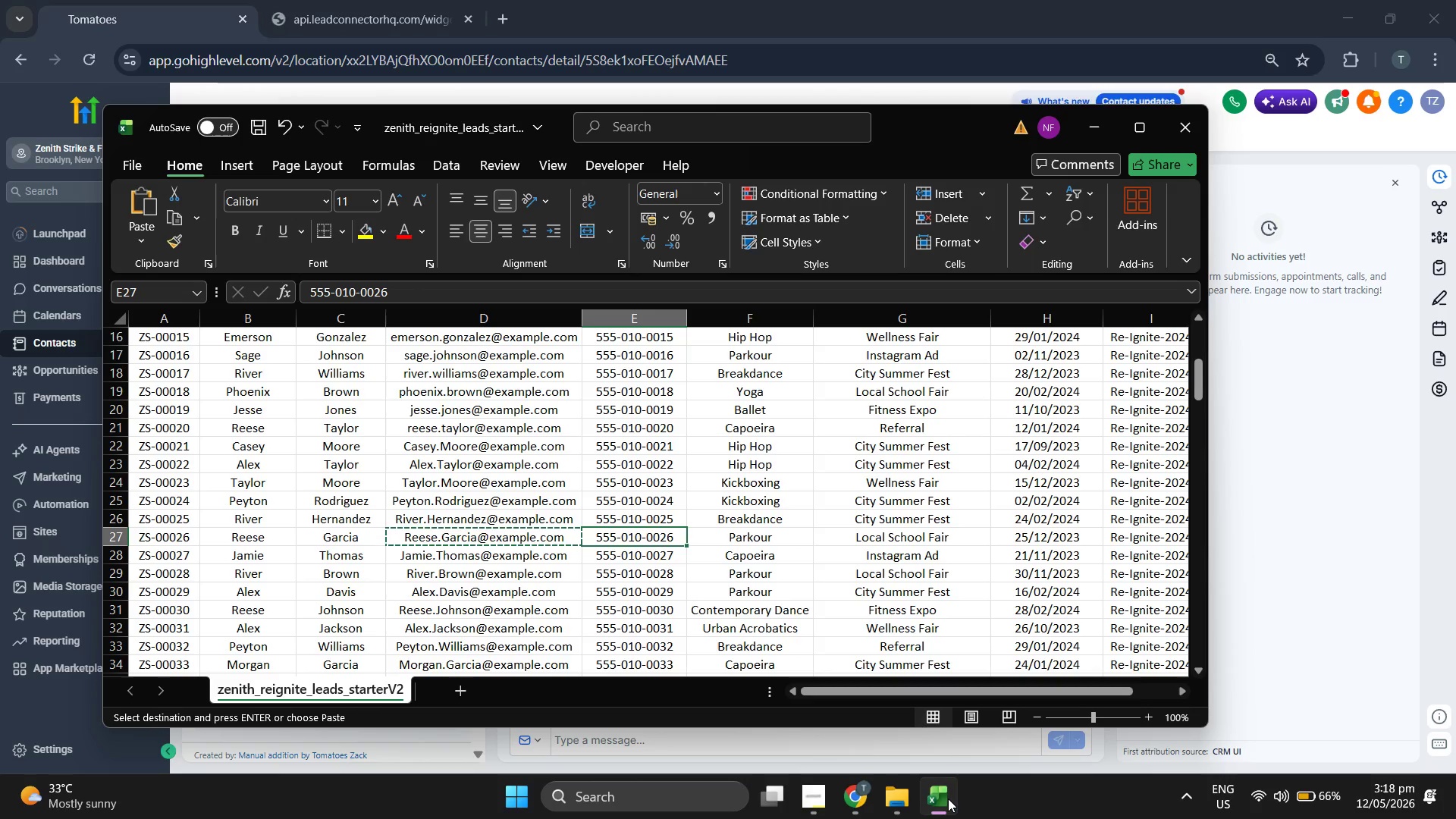 
key(Control+ControlLeft)
 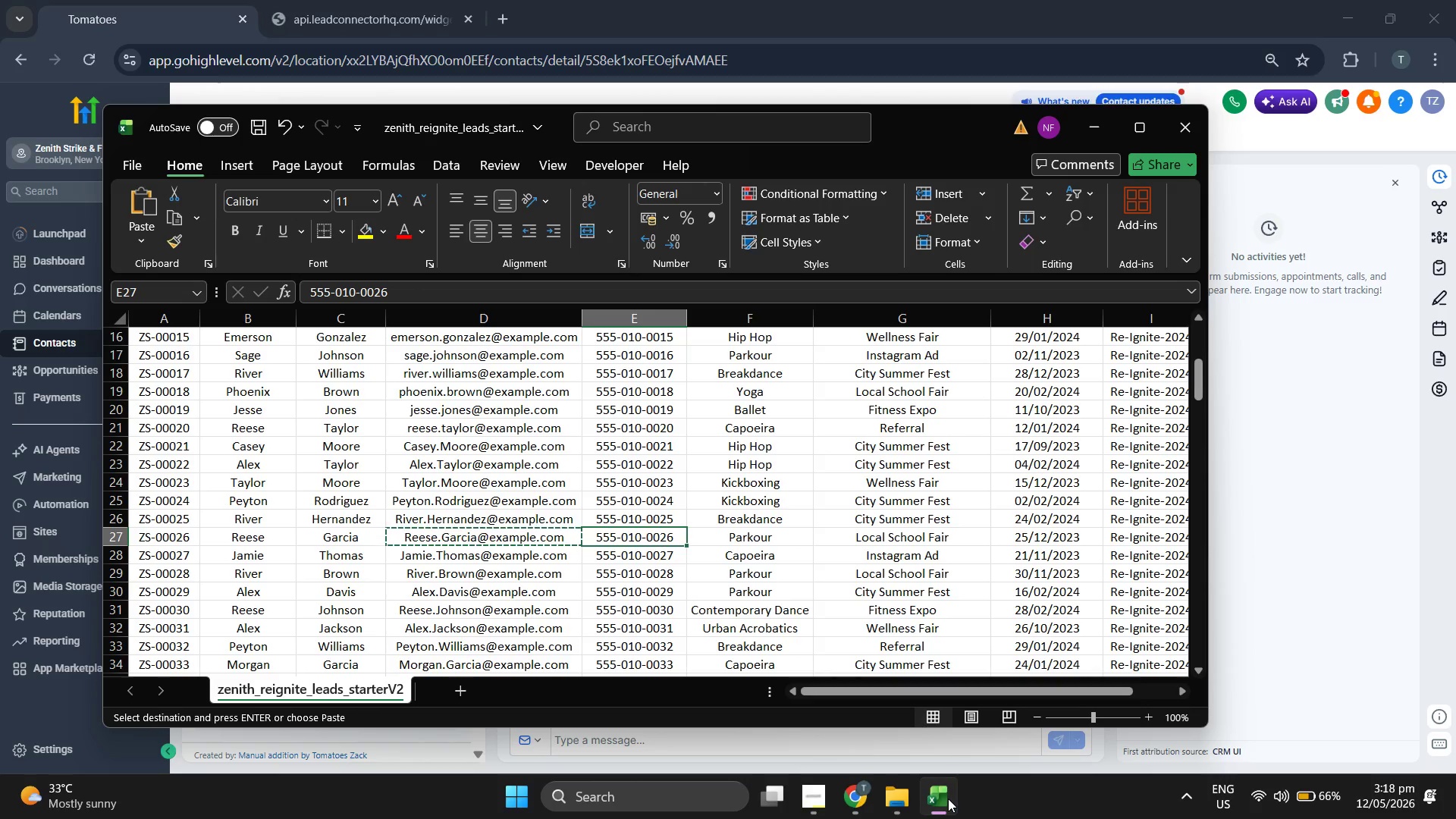 
key(Control+C)
 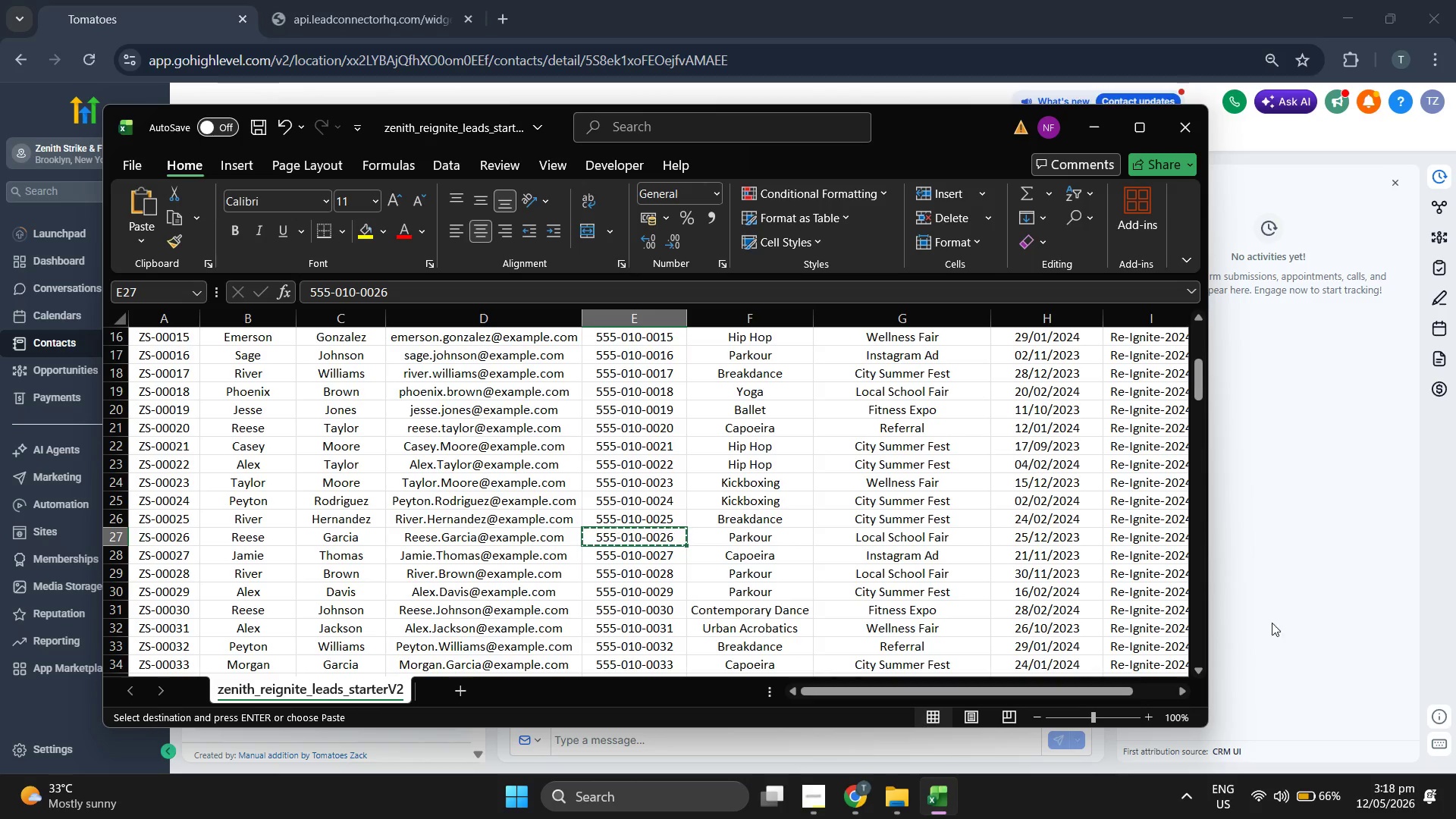 
left_click([1307, 584])
 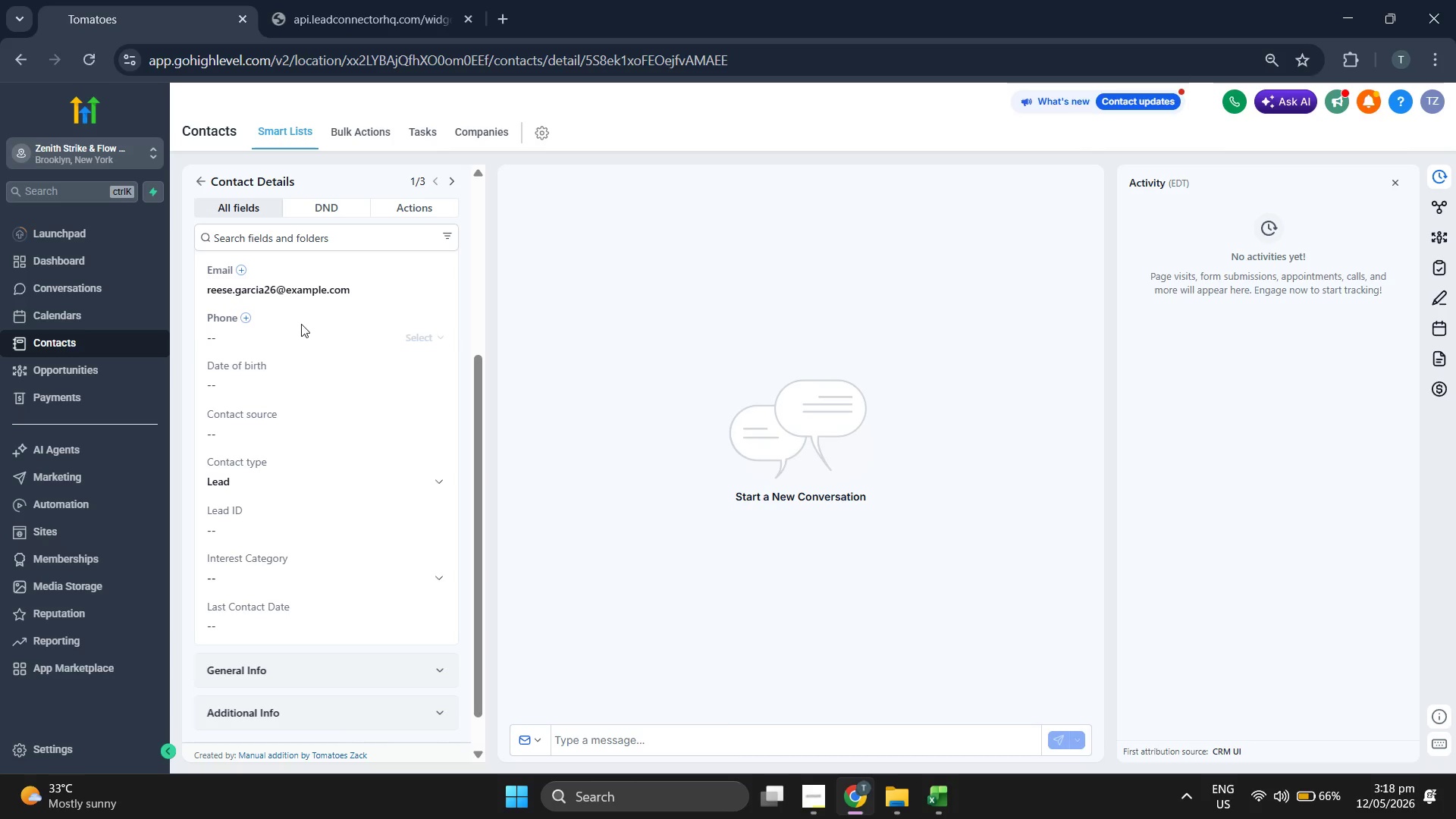 
left_click([303, 334])
 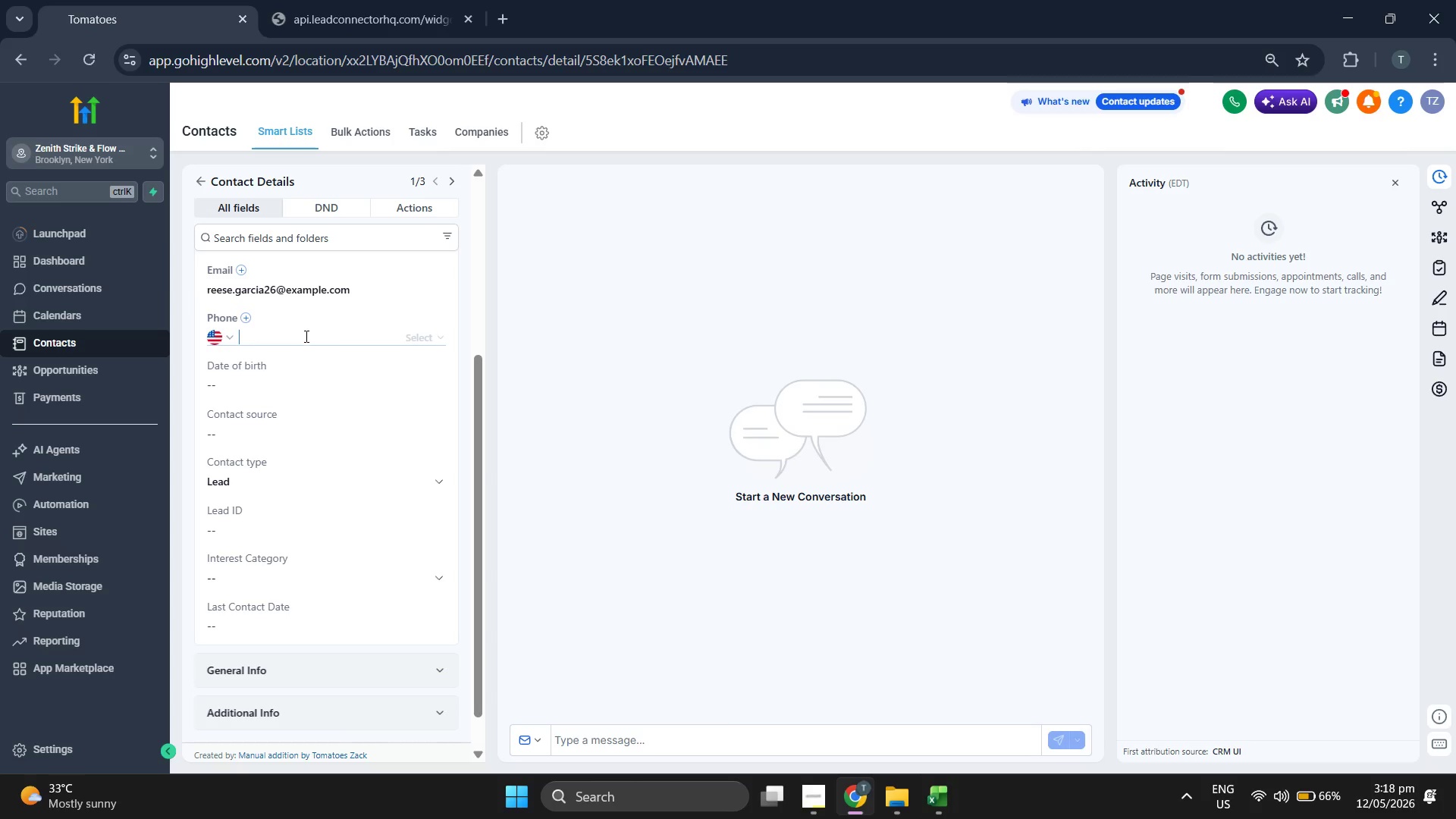 
key(Control+ControlLeft)
 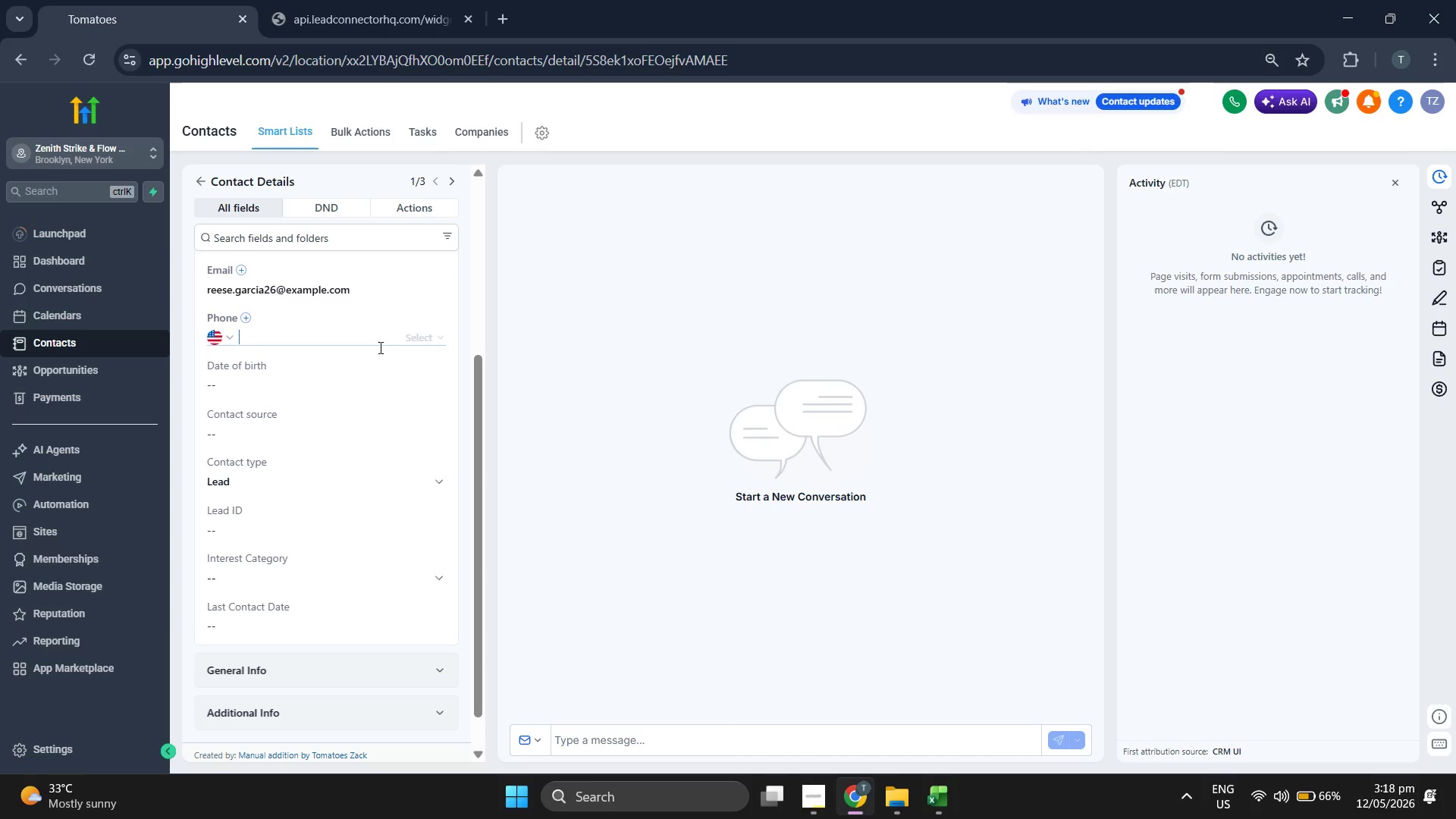 
key(Control+V)
 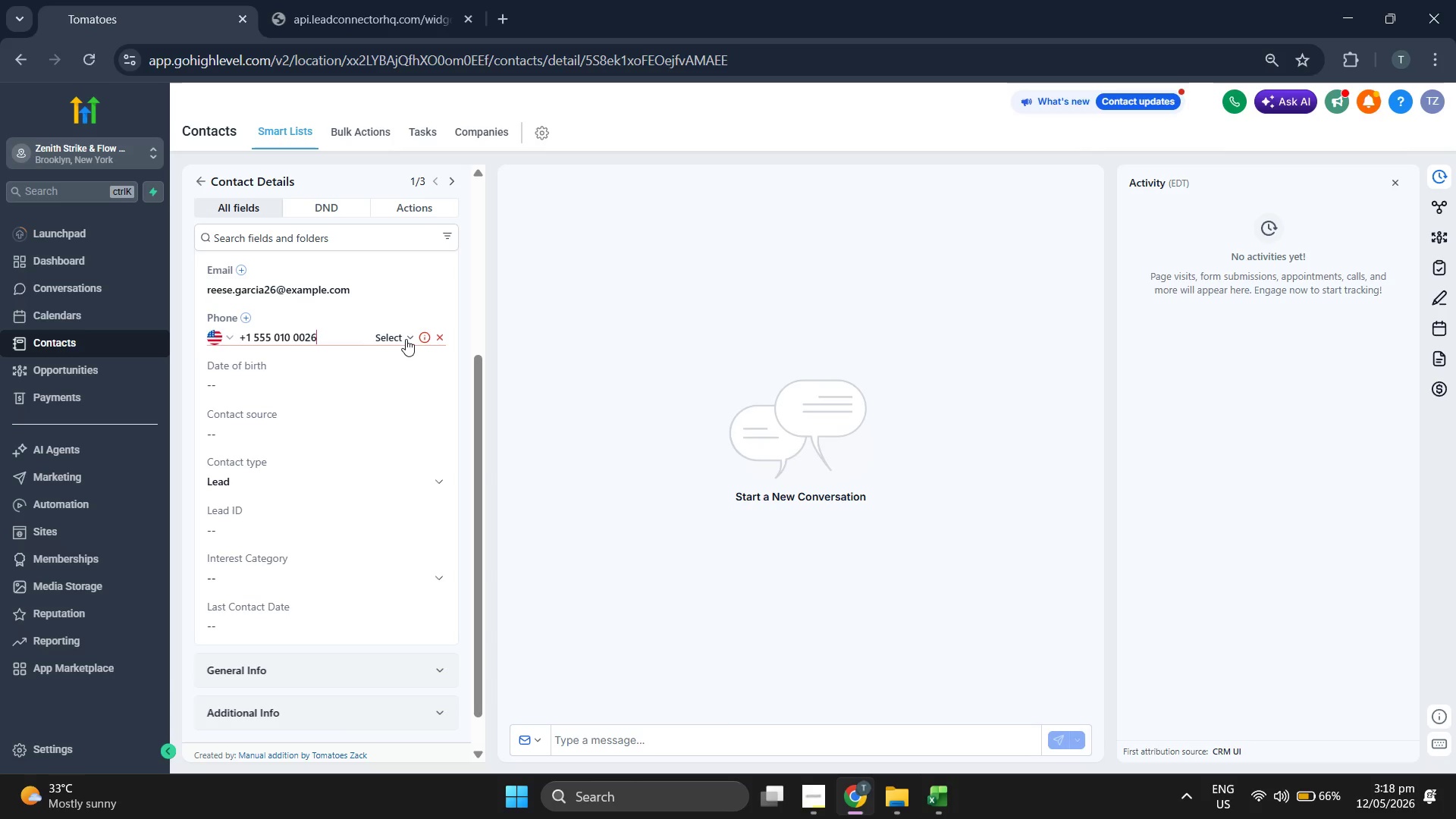 
left_click([407, 334])
 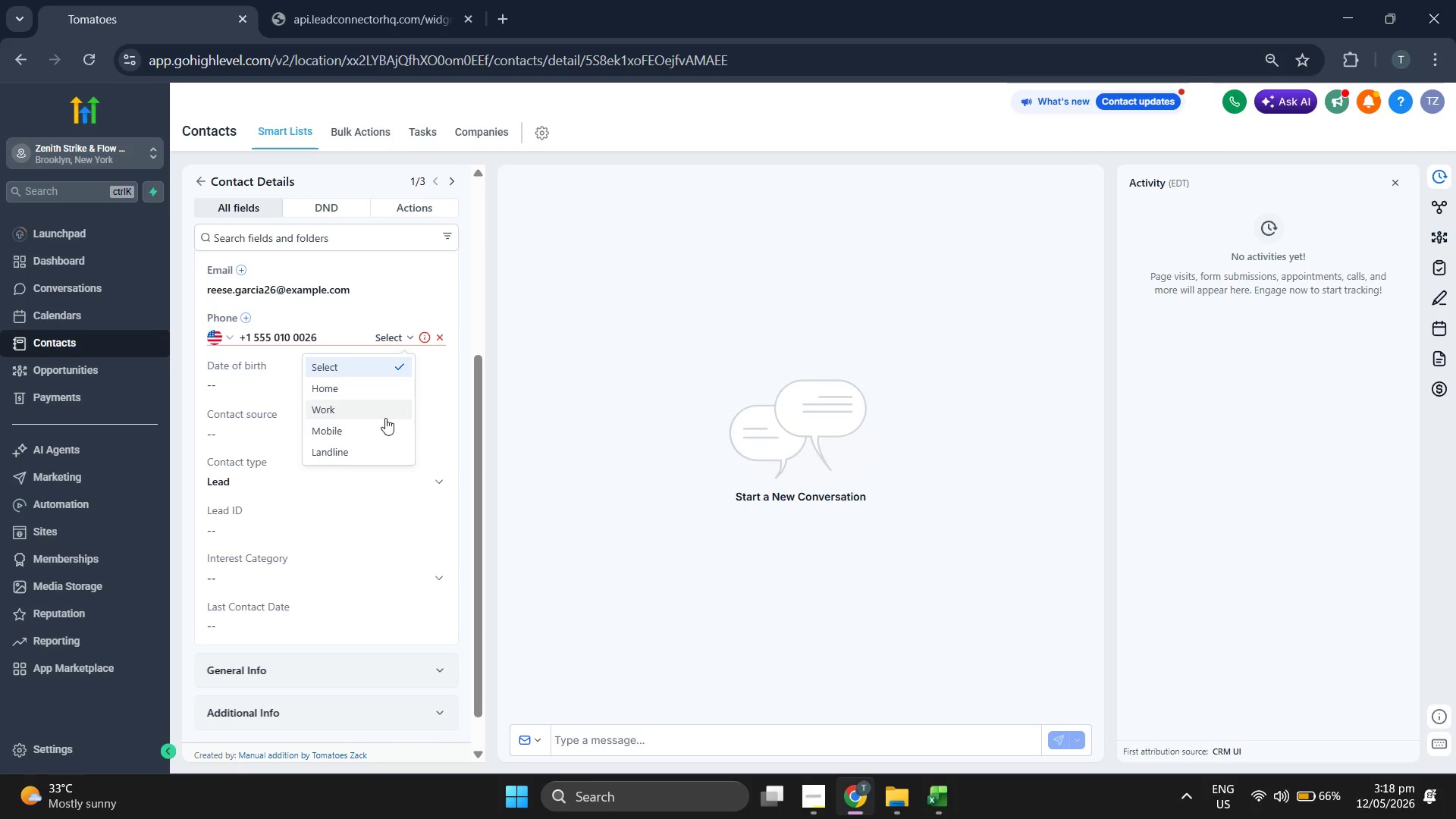 
left_click([381, 425])
 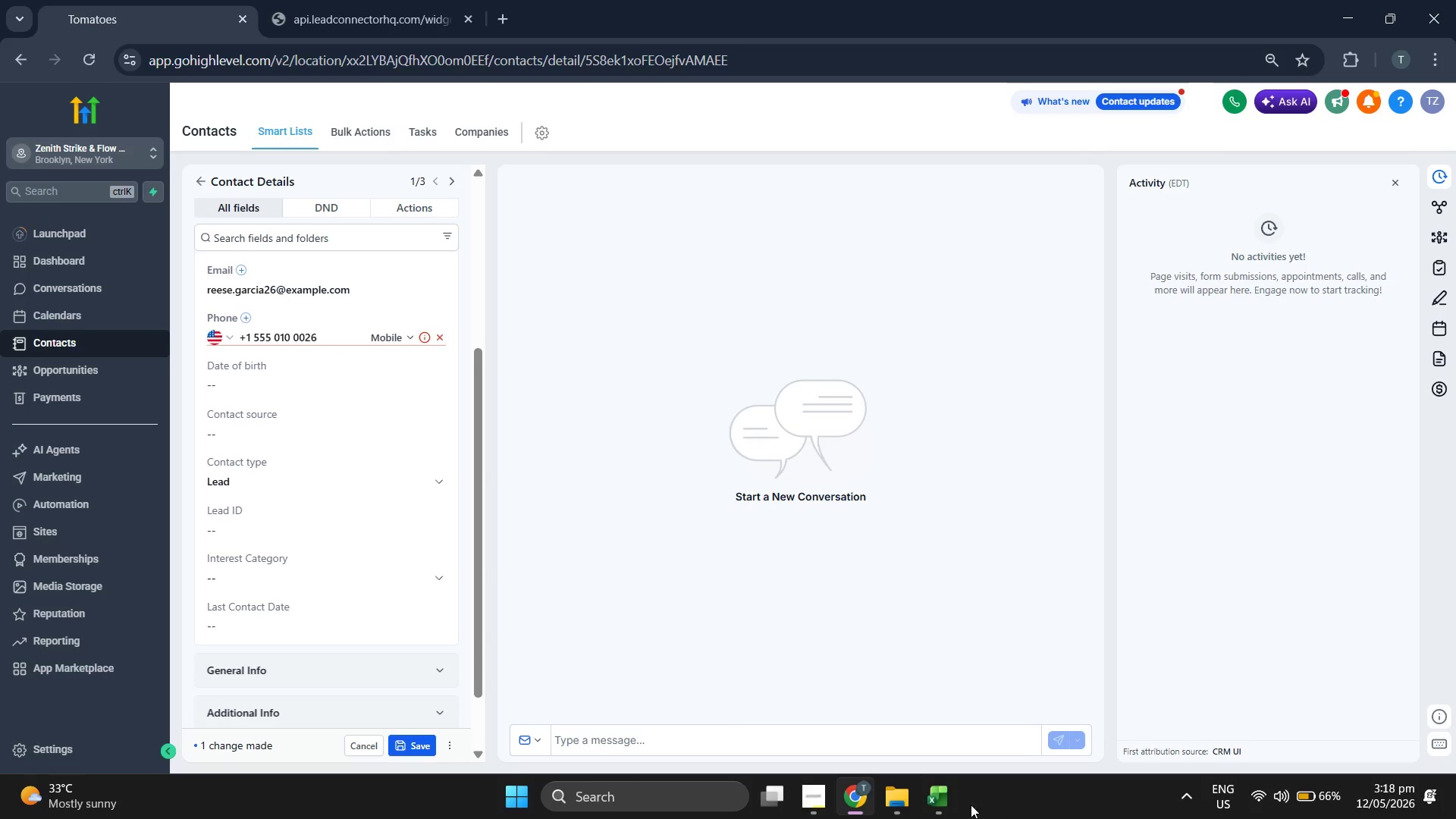 
left_click([939, 797])
 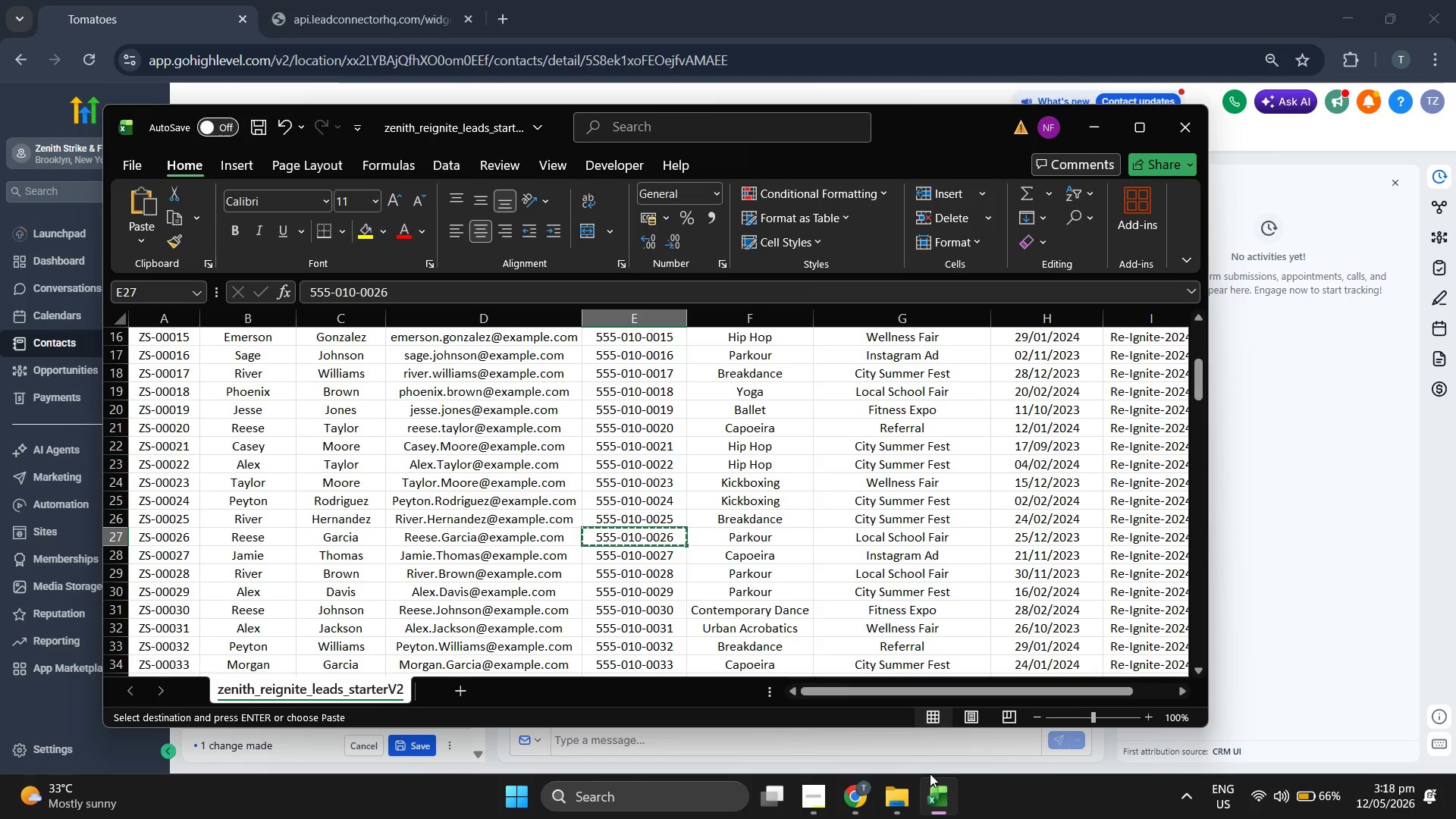 
key(ArrowLeft)
 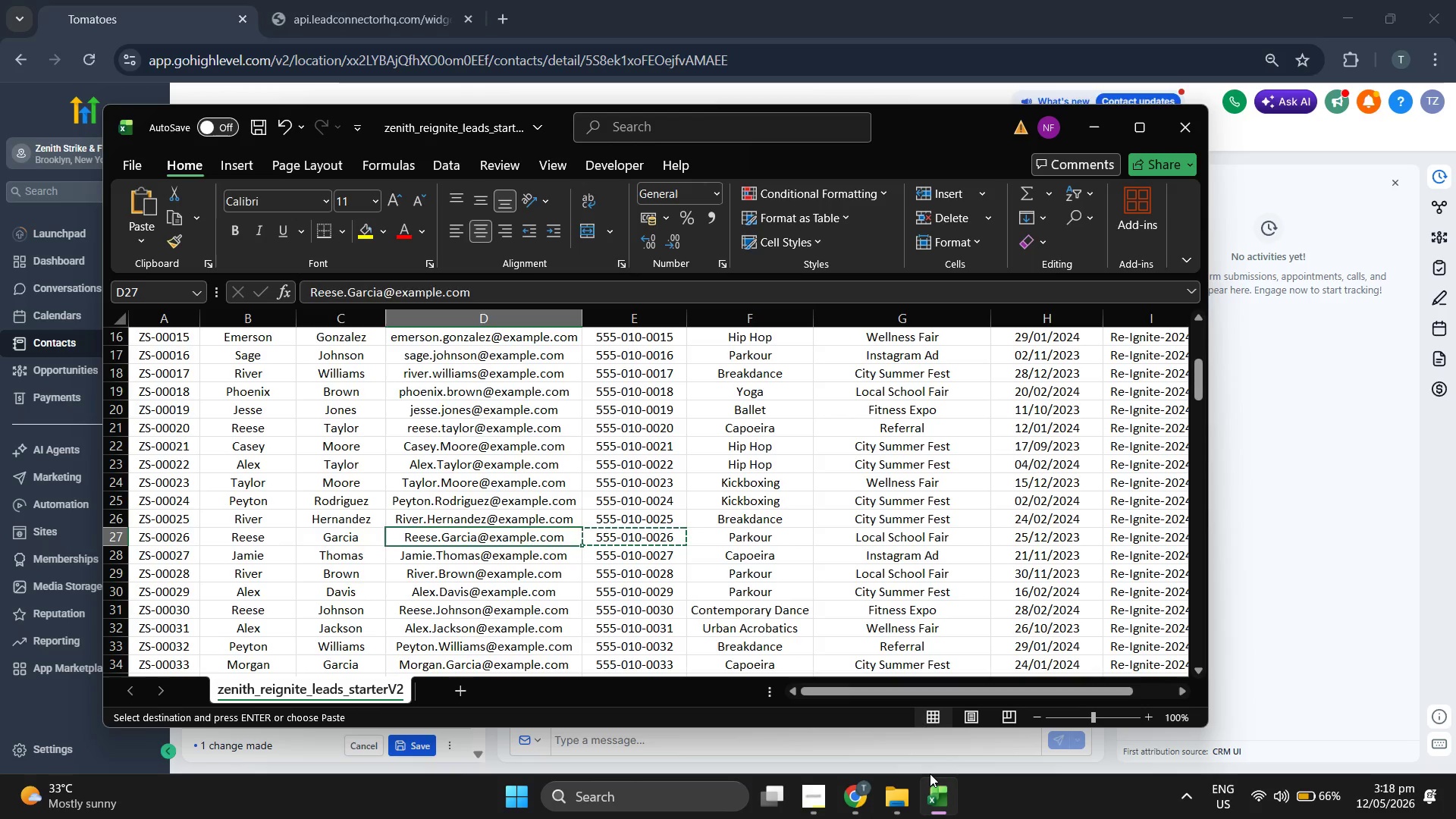 
key(ArrowLeft)
 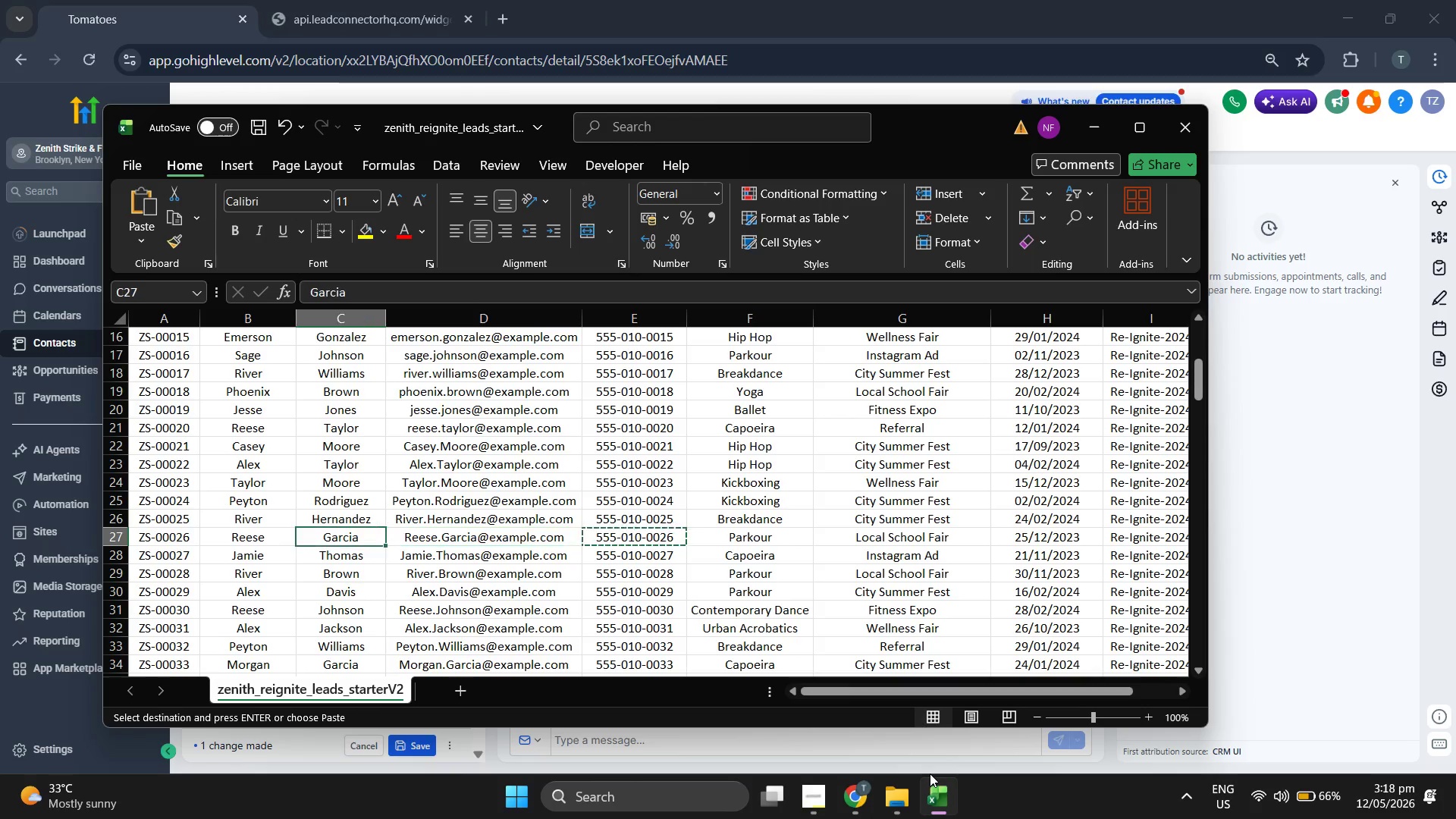 
key(ArrowLeft)
 